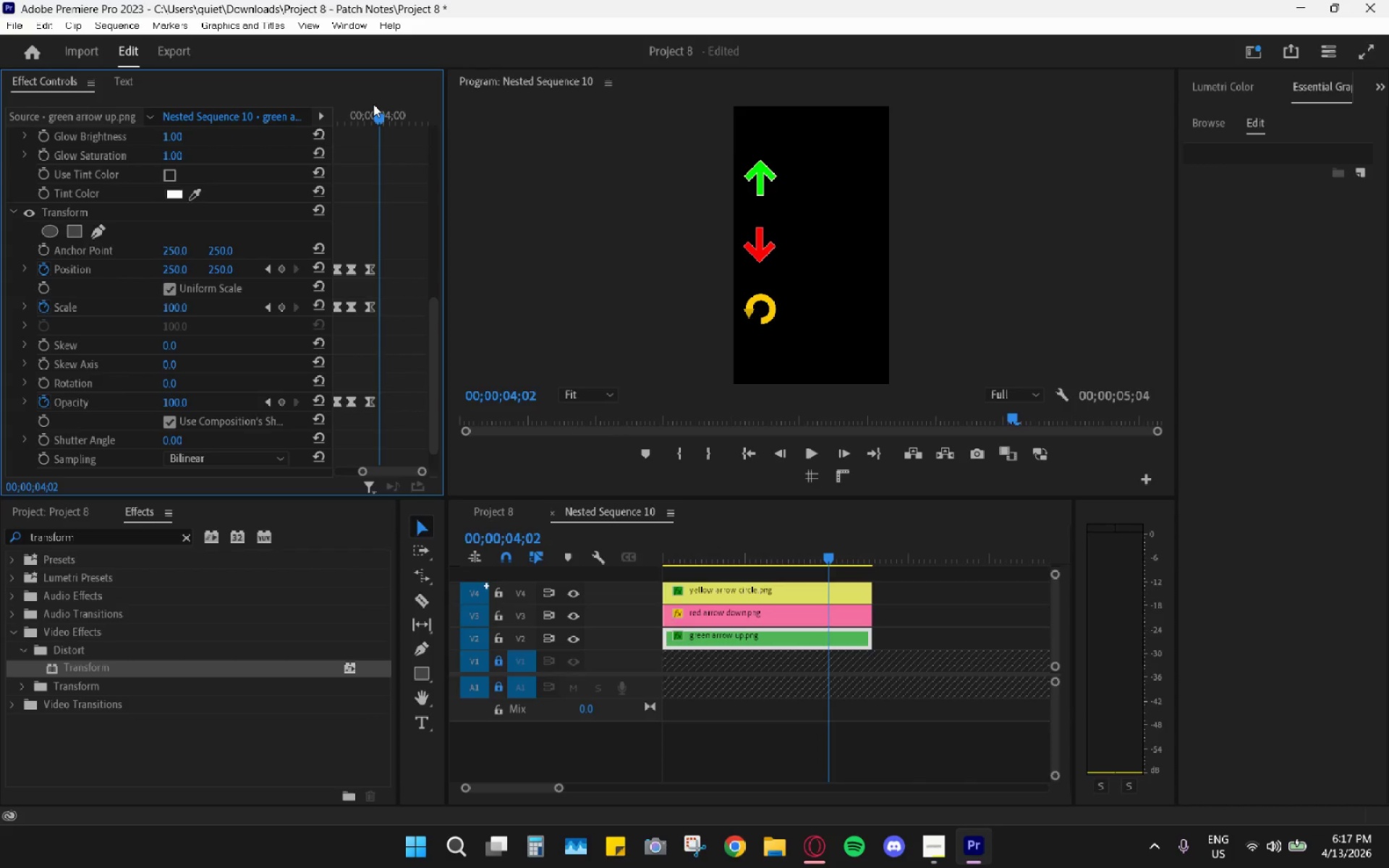 
key(ArrowRight)
 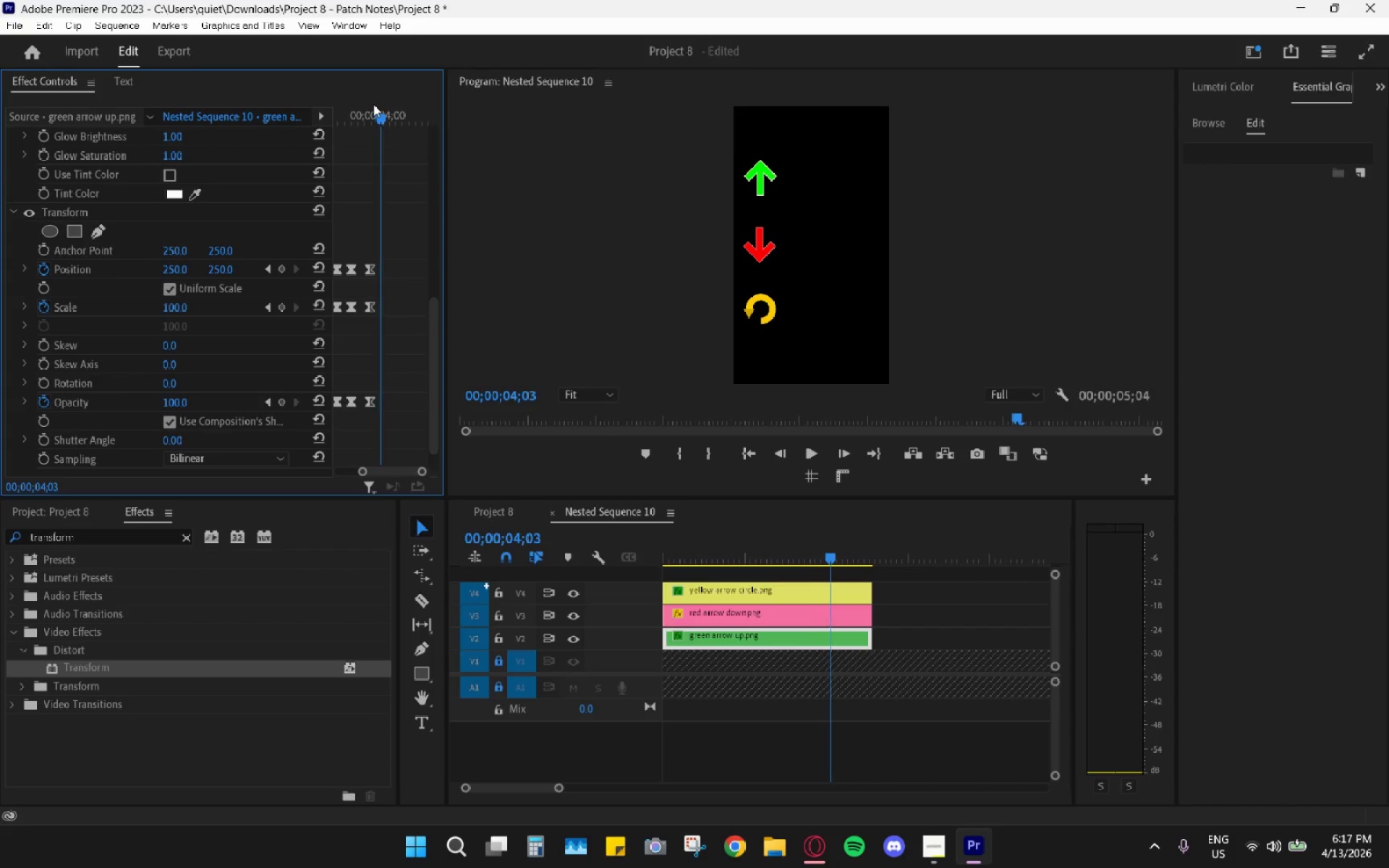 
key(ArrowRight)
 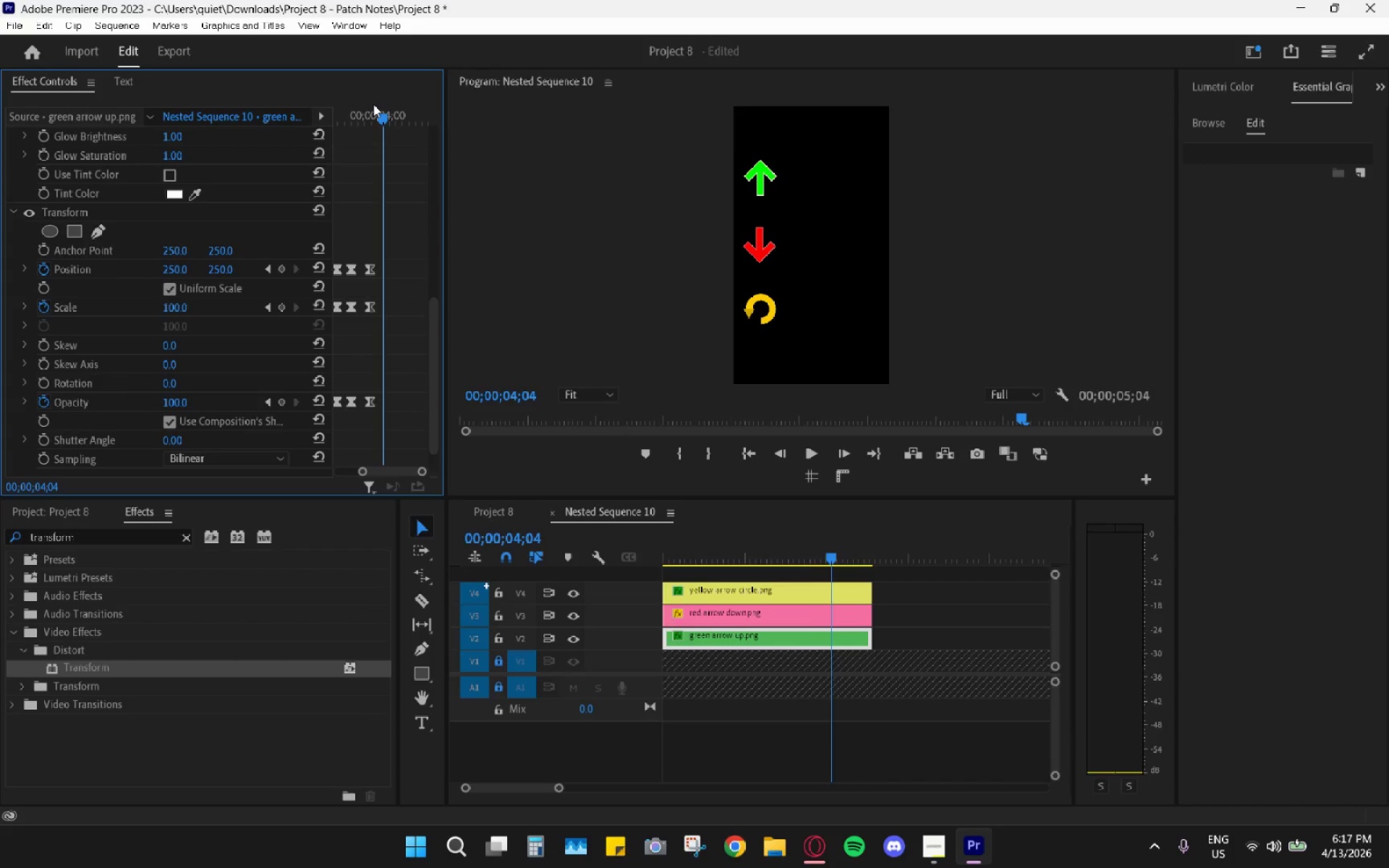 
key(ArrowRight)
 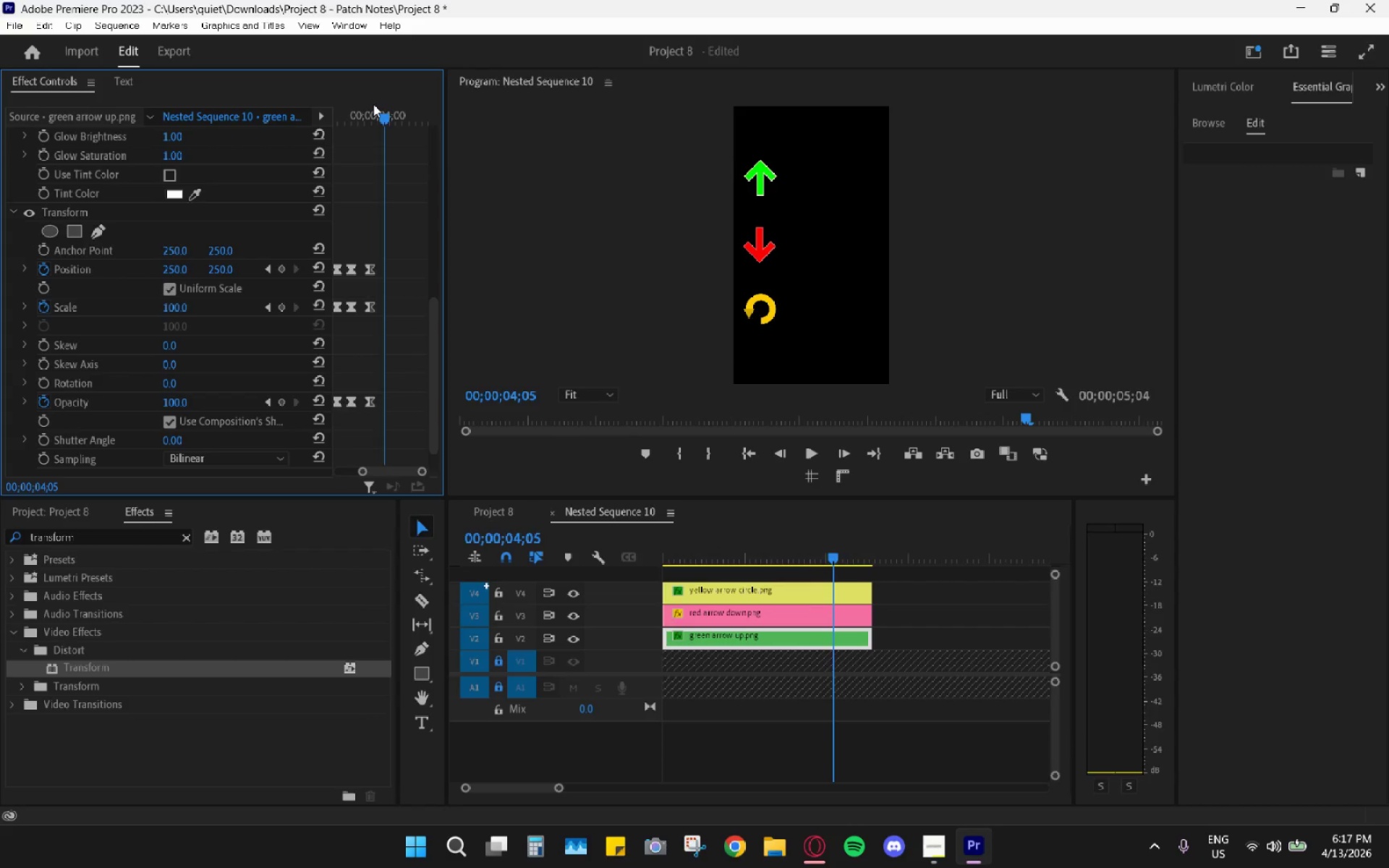 
key(ArrowRight)
 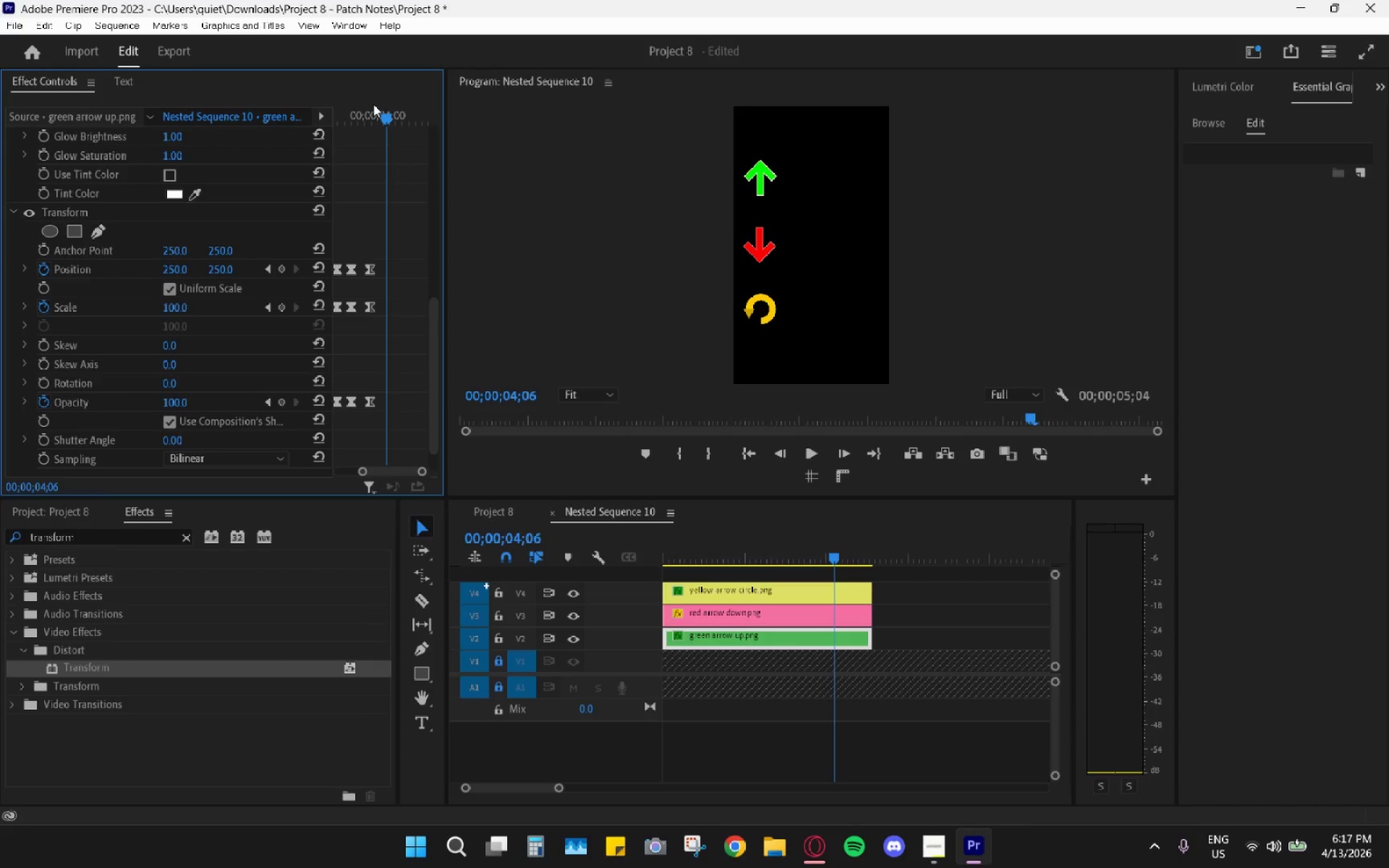 
key(Control+V)
 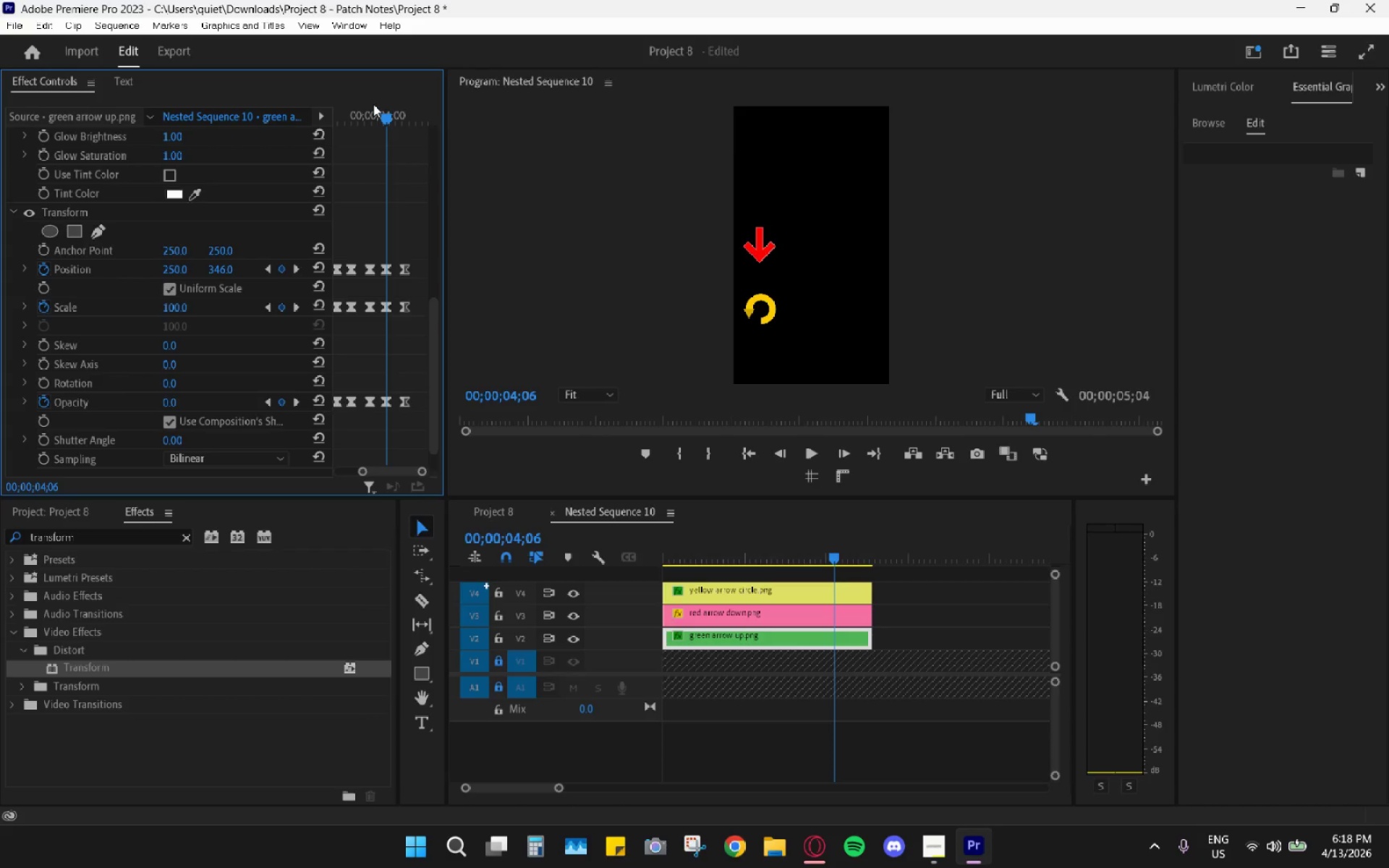 
hold_key(key=AltLeft, duration=0.67)
scroll: coordinate [398, 230], scroll_direction: down, amount: 9.0
 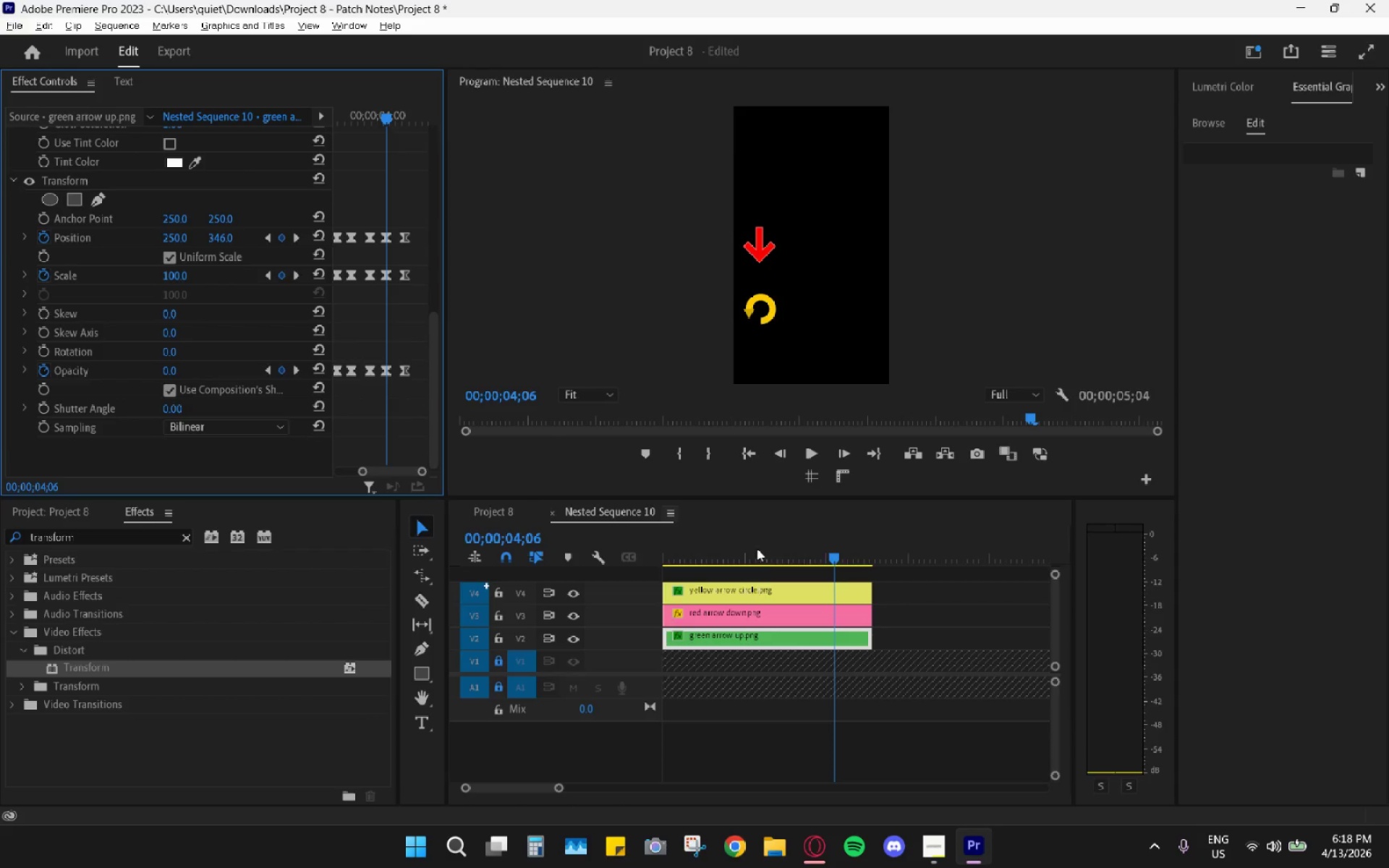 
left_click_drag(start_coordinate=[749, 541], to_coordinate=[658, 549])
 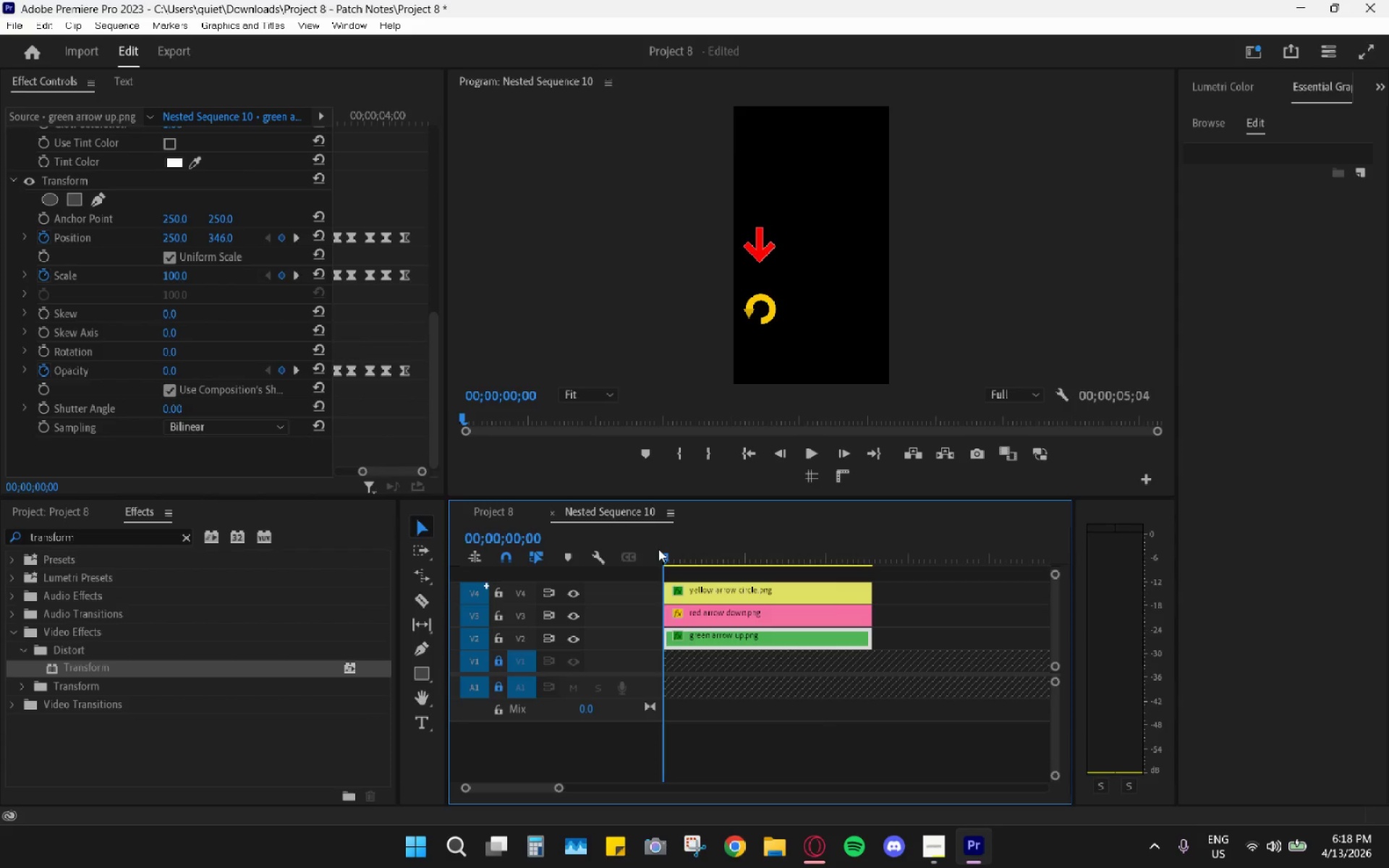 
key(Space)
 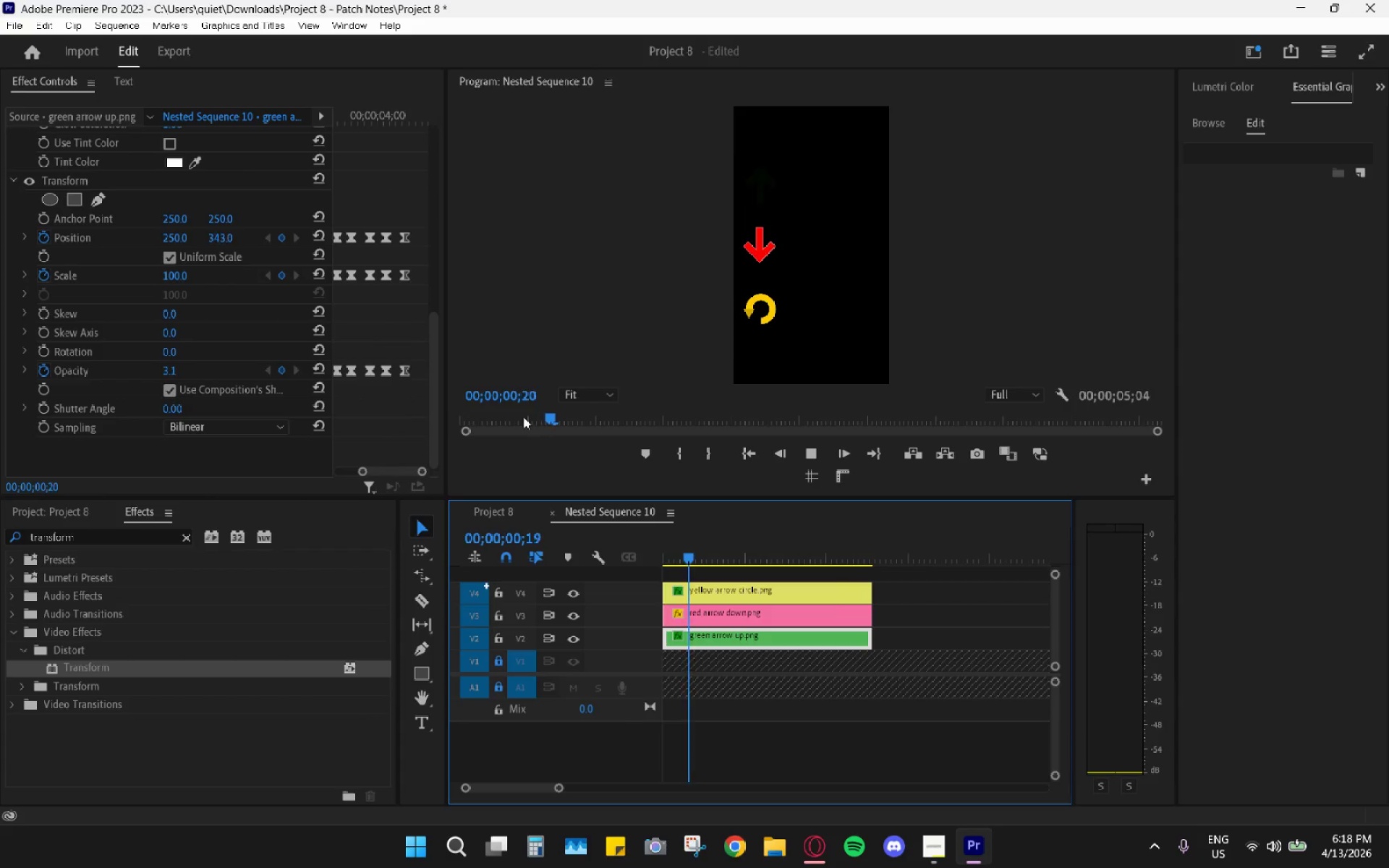 
key(Space)
 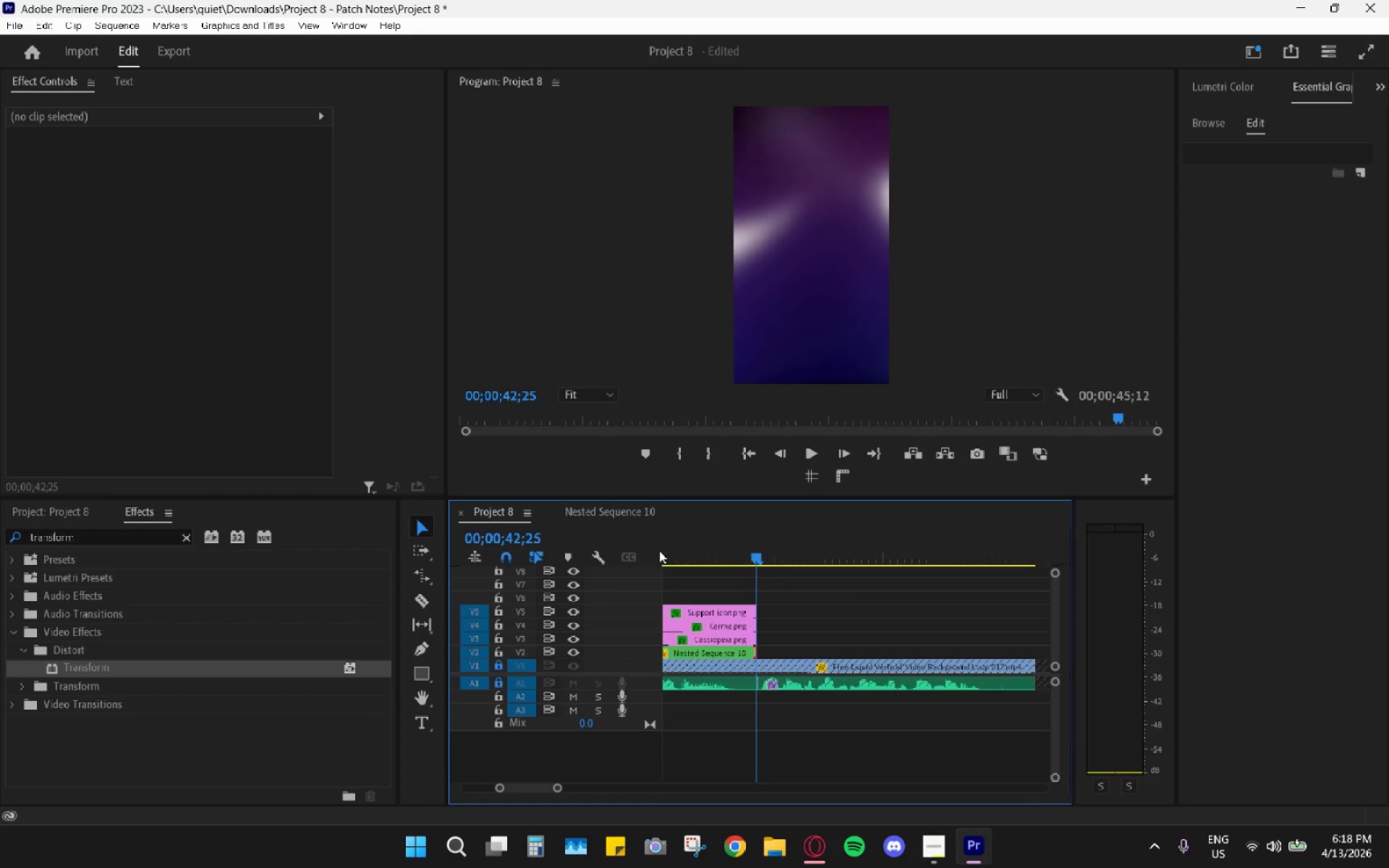 
left_click_drag(start_coordinate=[710, 549], to_coordinate=[626, 557])
 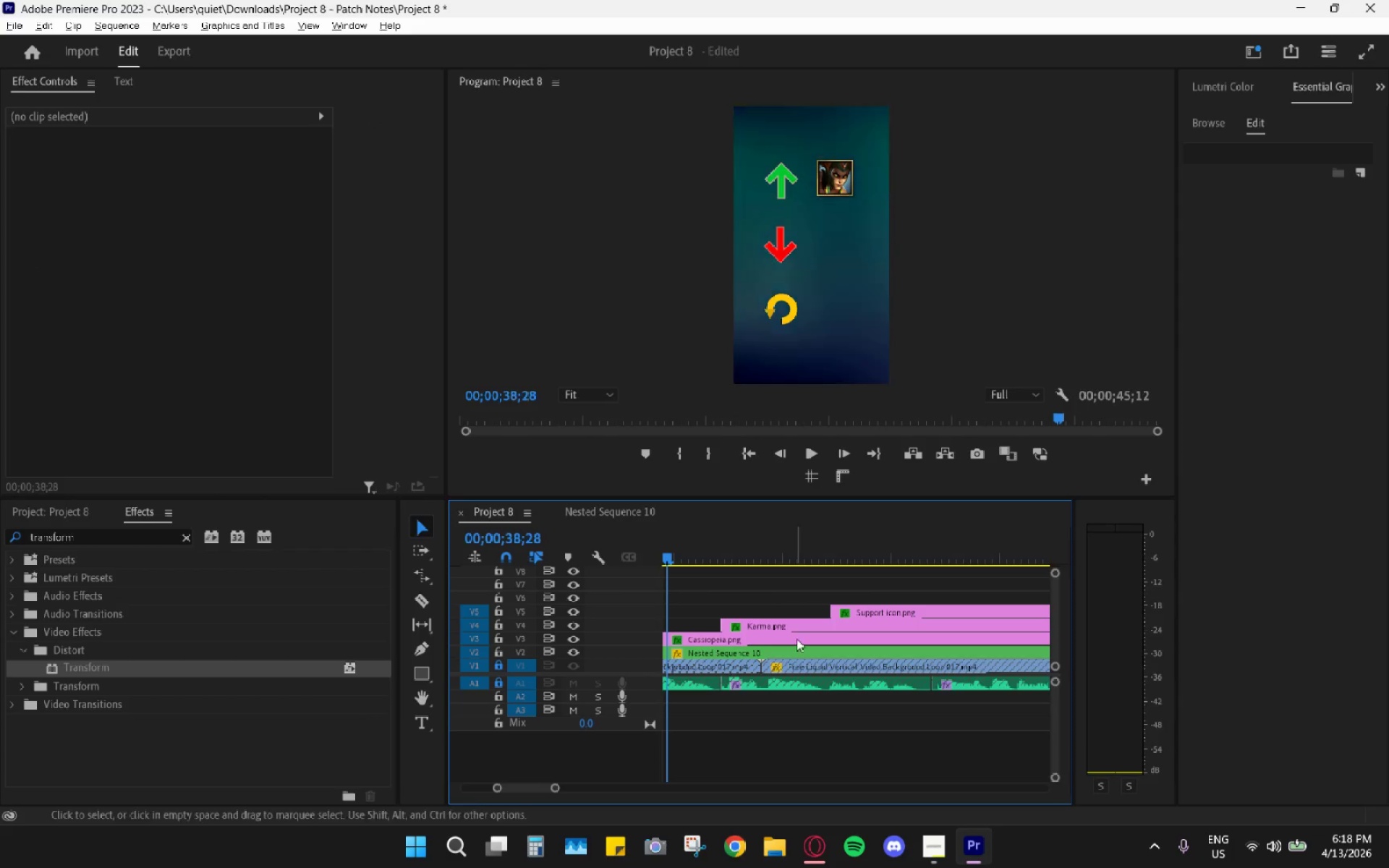 
hold_key(key=AltLeft, duration=0.92)
 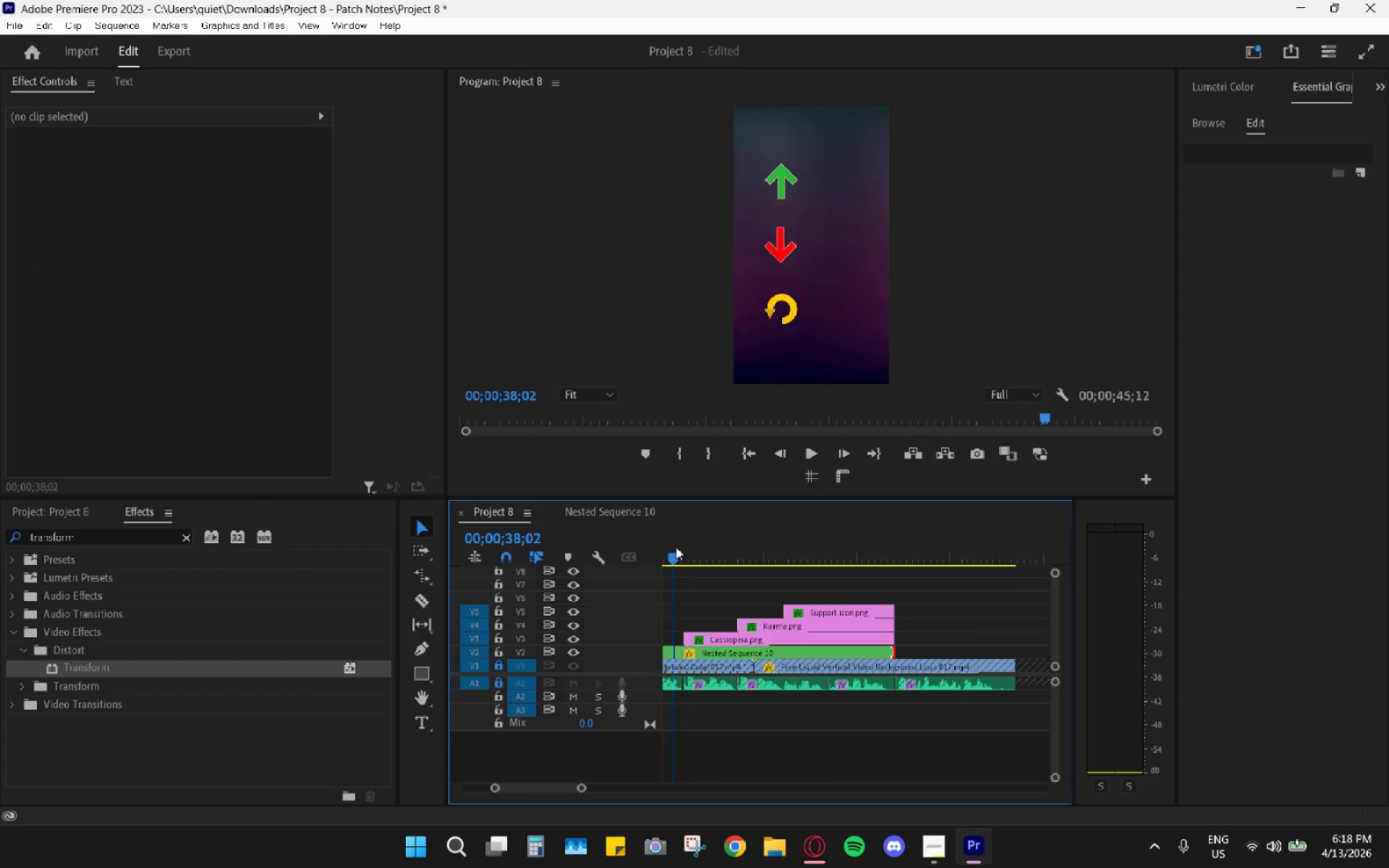 
hold_key(key=AltLeft, duration=26.09)
 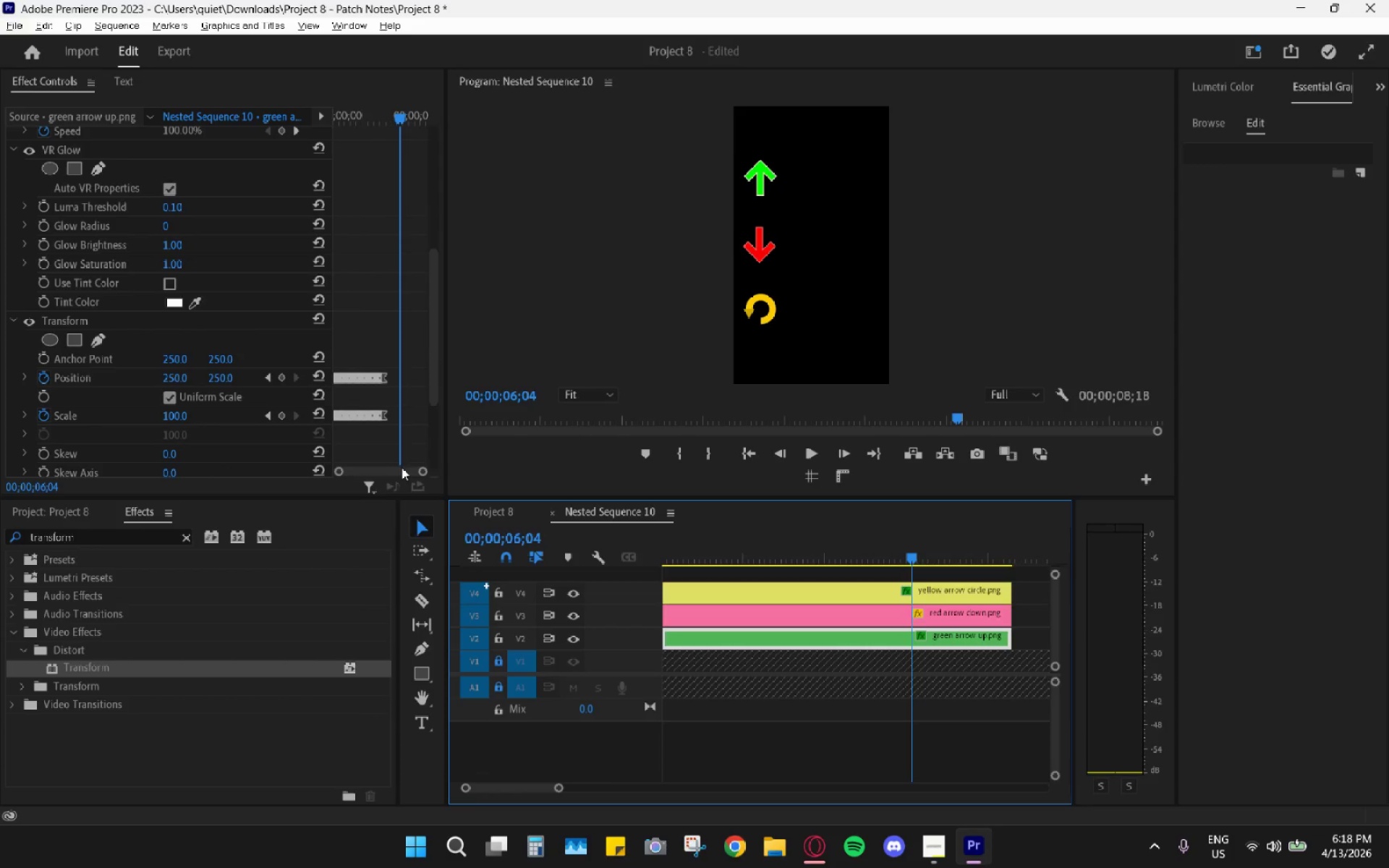 
scroll: coordinate [717, 576], scroll_direction: down, amount: 8.0
 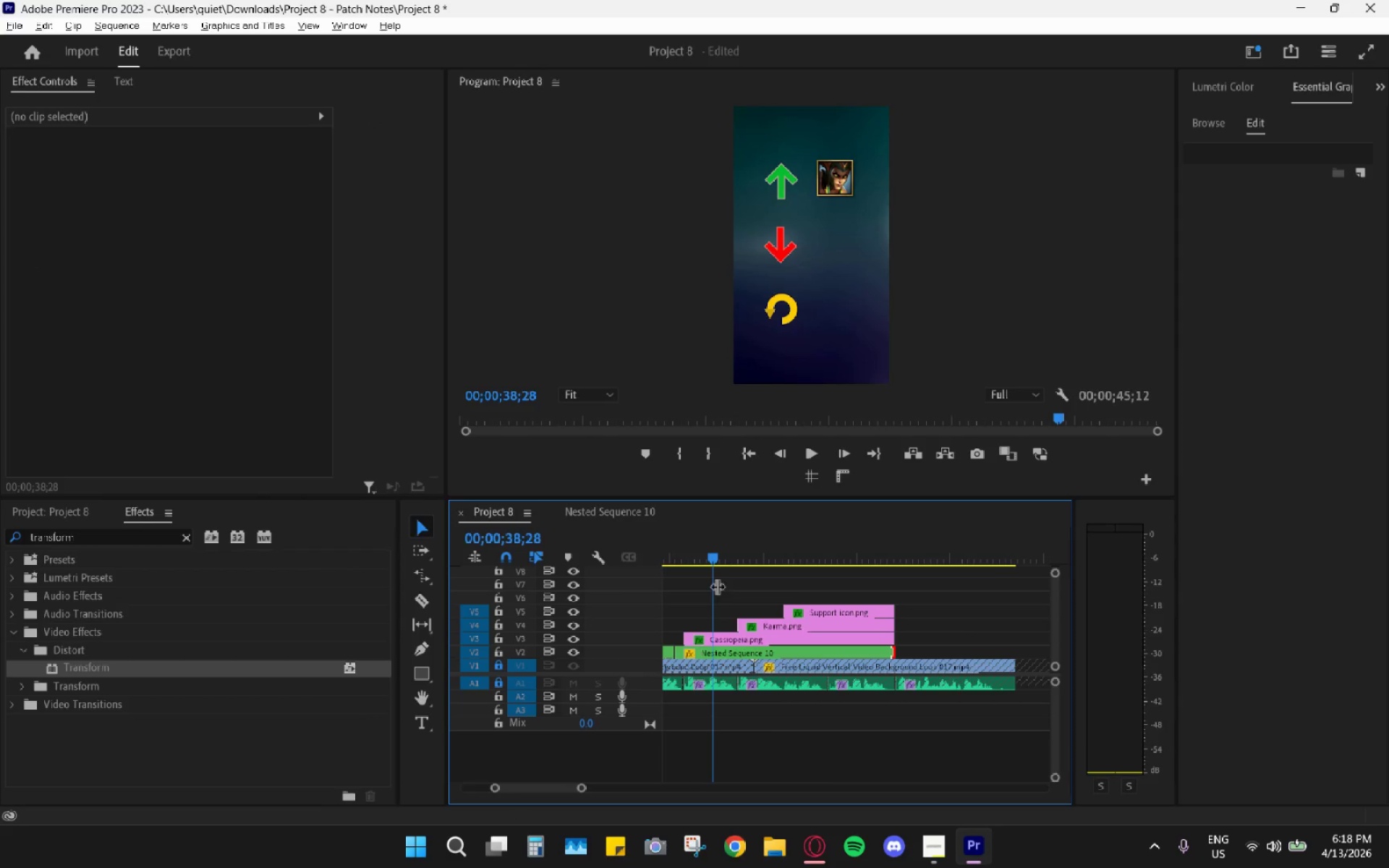 
left_click_drag(start_coordinate=[686, 549], to_coordinate=[675, 547])
 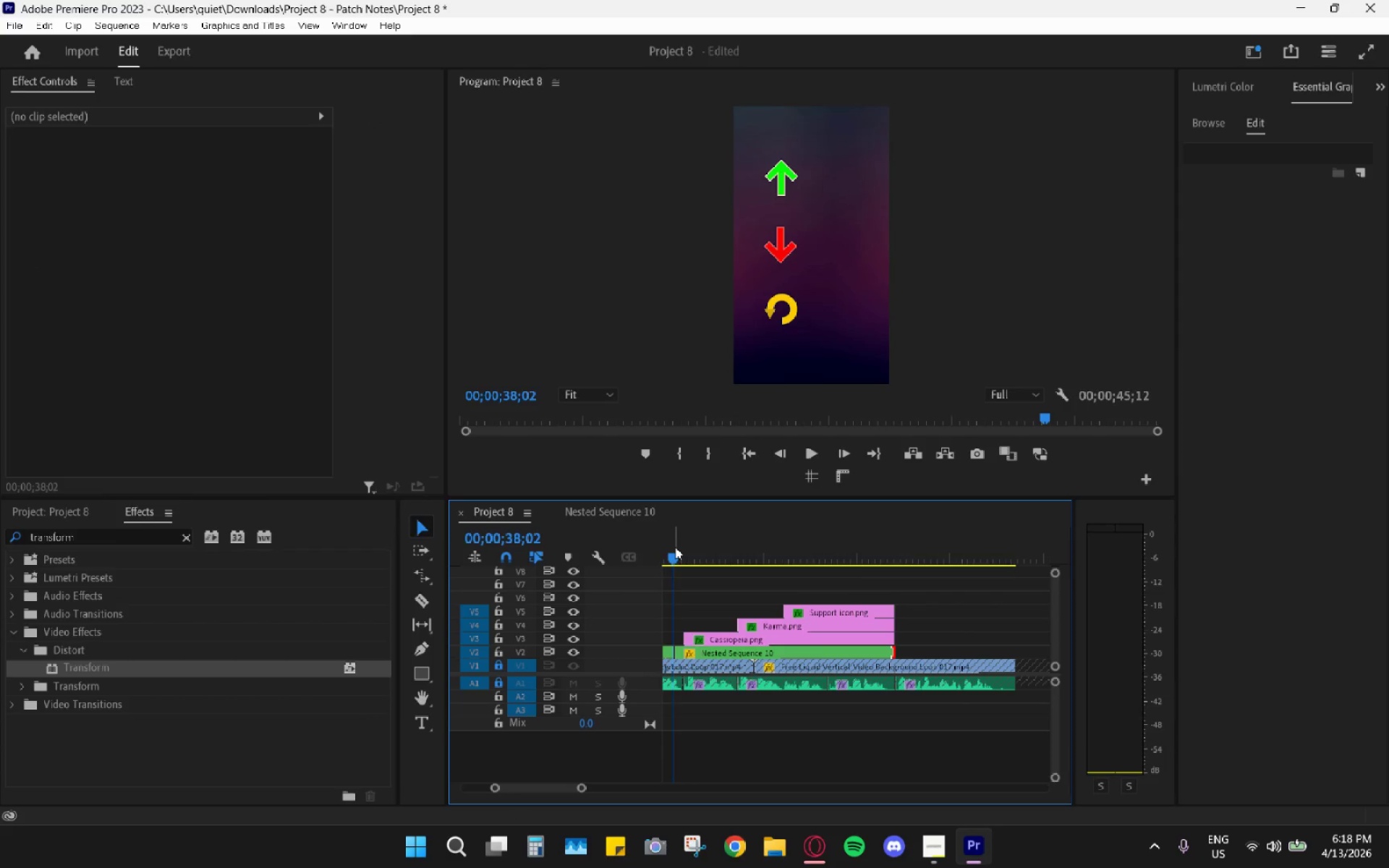 
key(Space)
 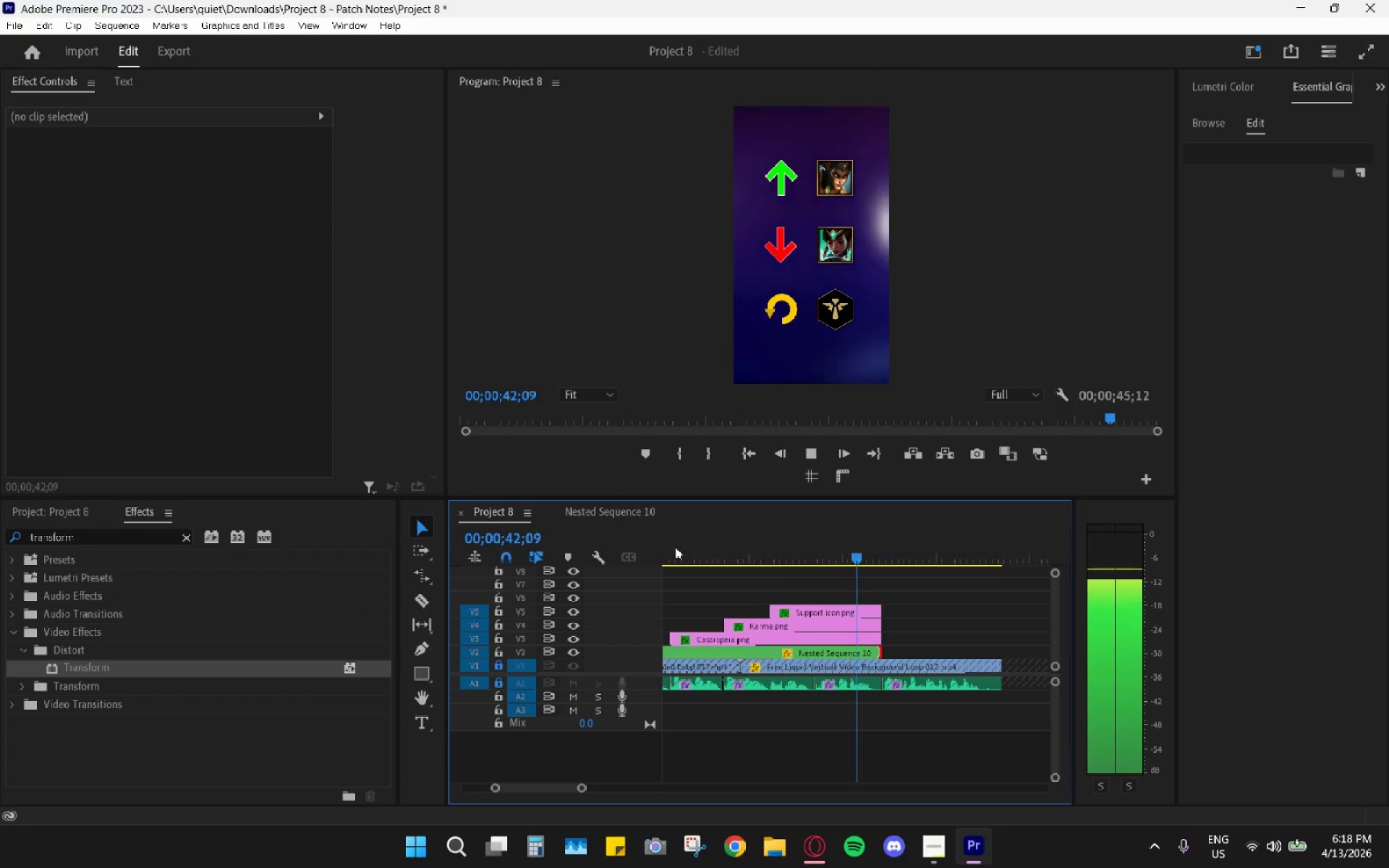 
key(V)
 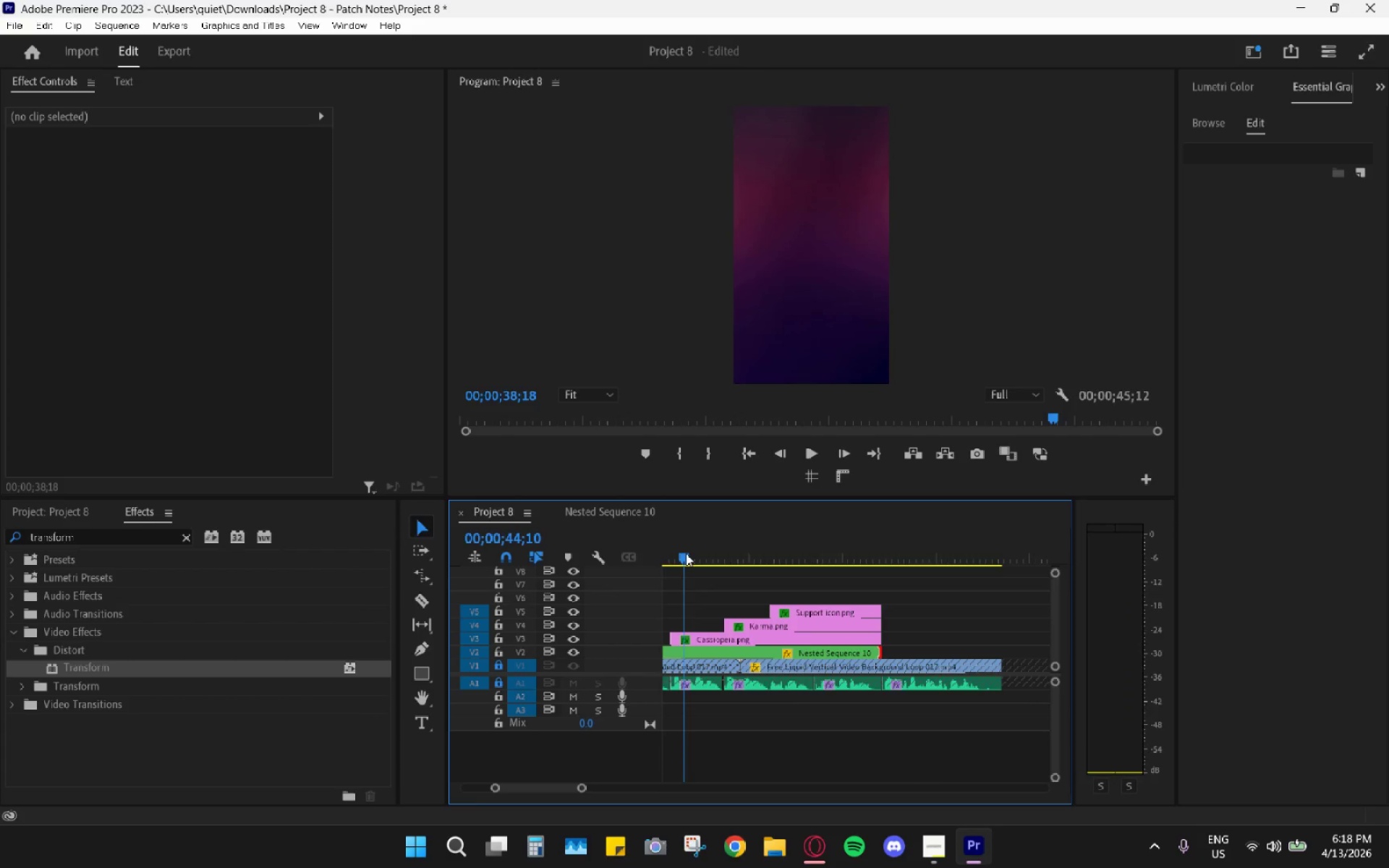 
key(Space)
 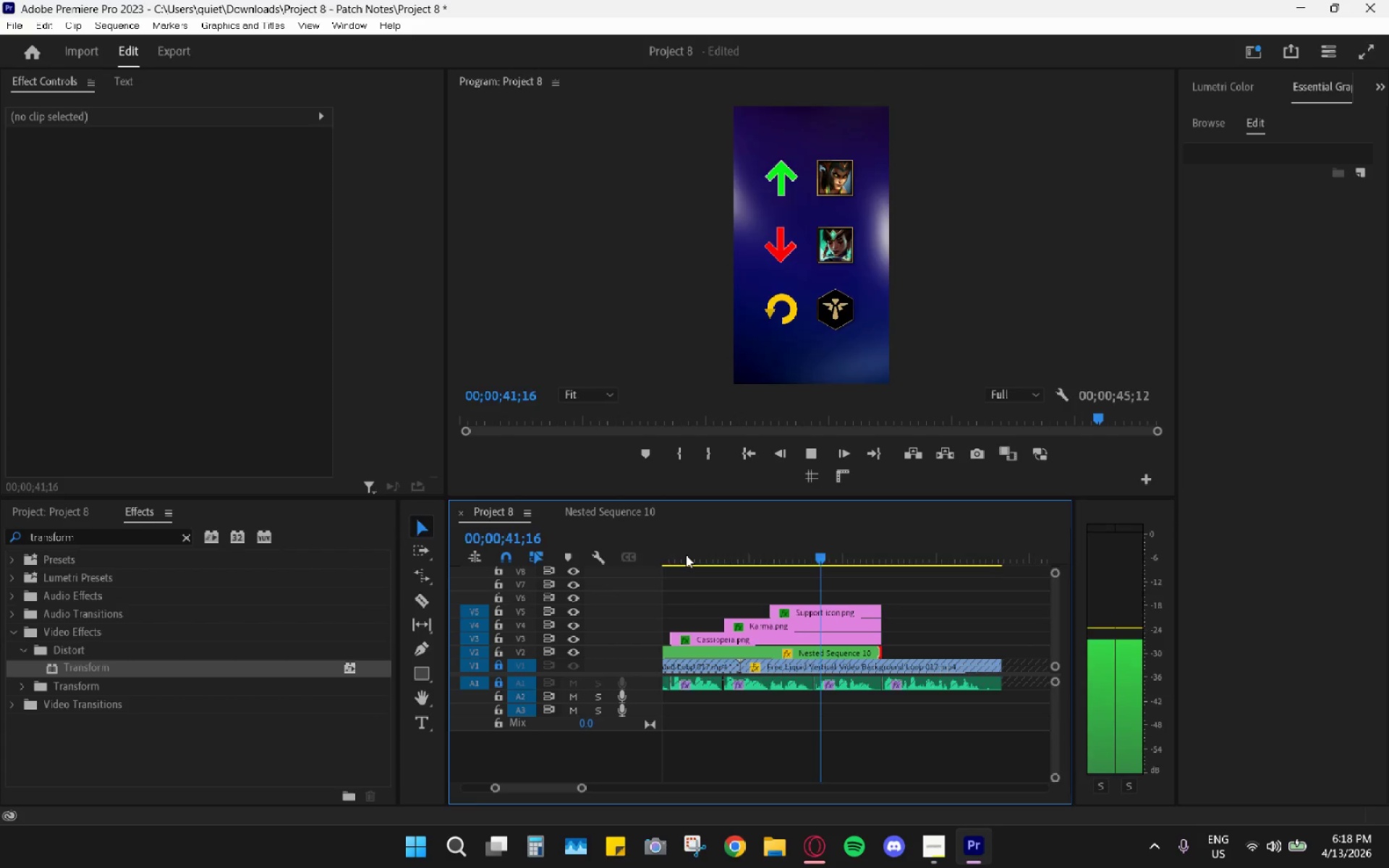 
key(Space)
 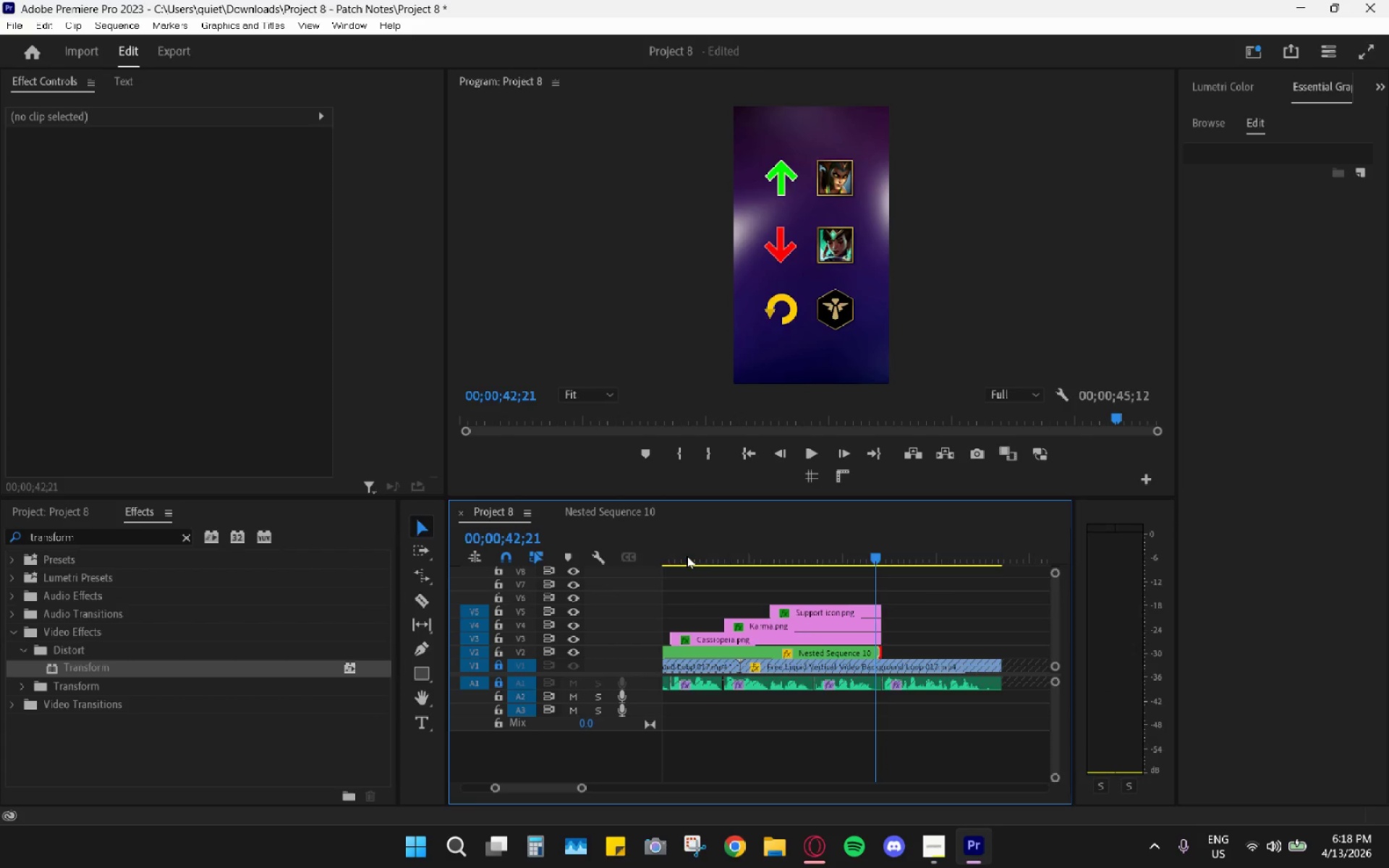 
left_click_drag(start_coordinate=[738, 538], to_coordinate=[742, 537])
 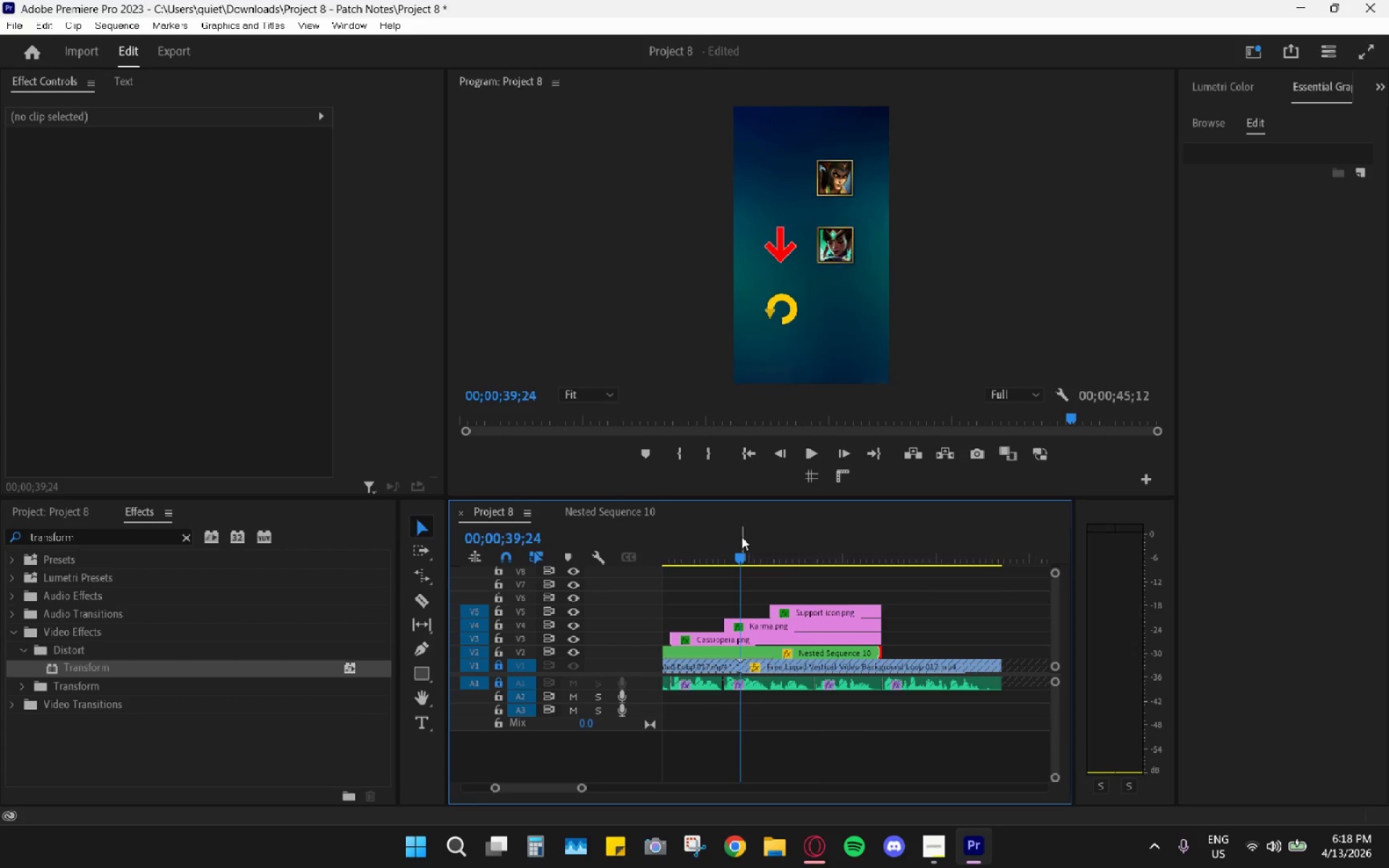 
key(Space)
 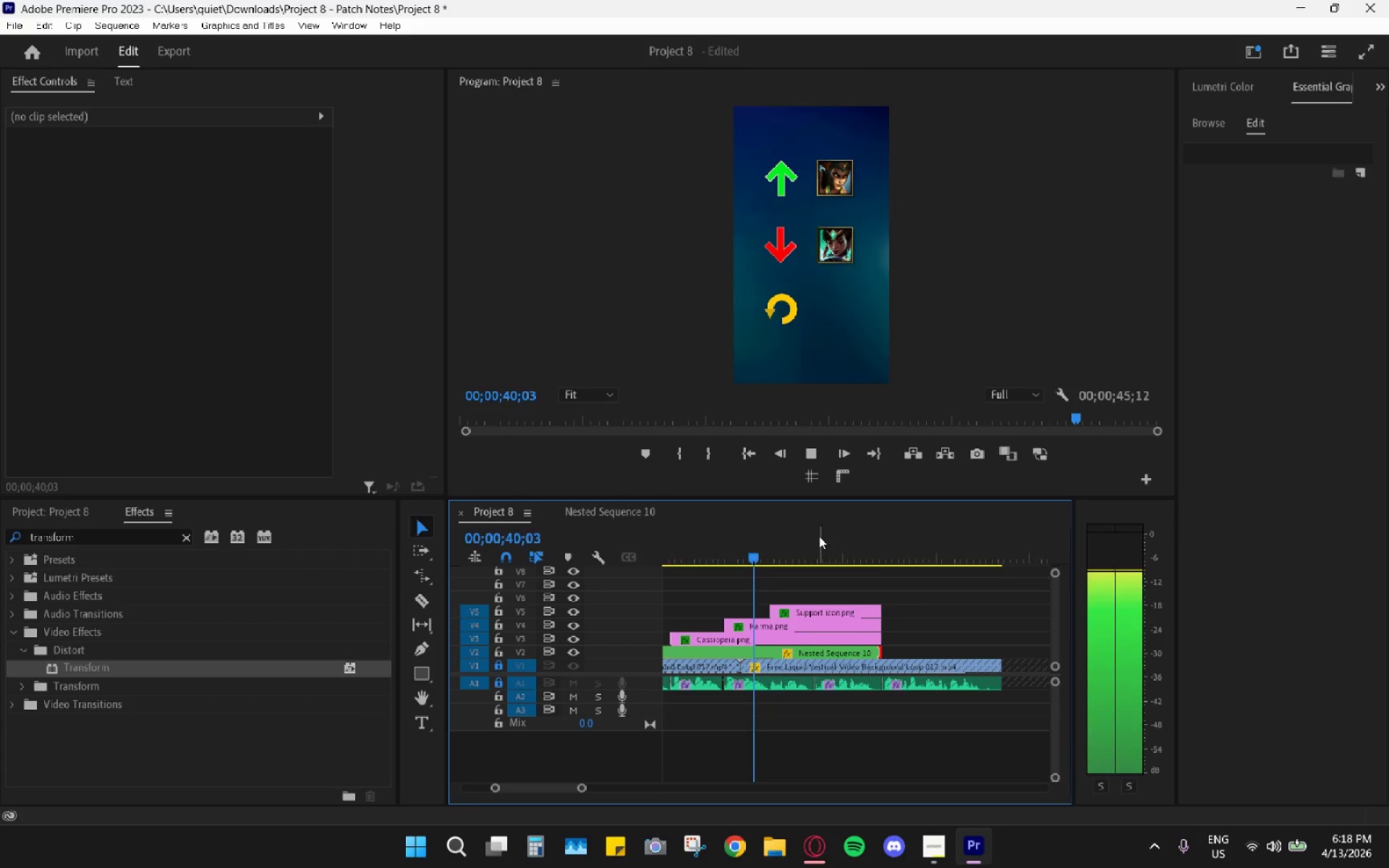 
left_click_drag(start_coordinate=[820, 536], to_coordinate=[844, 545])
 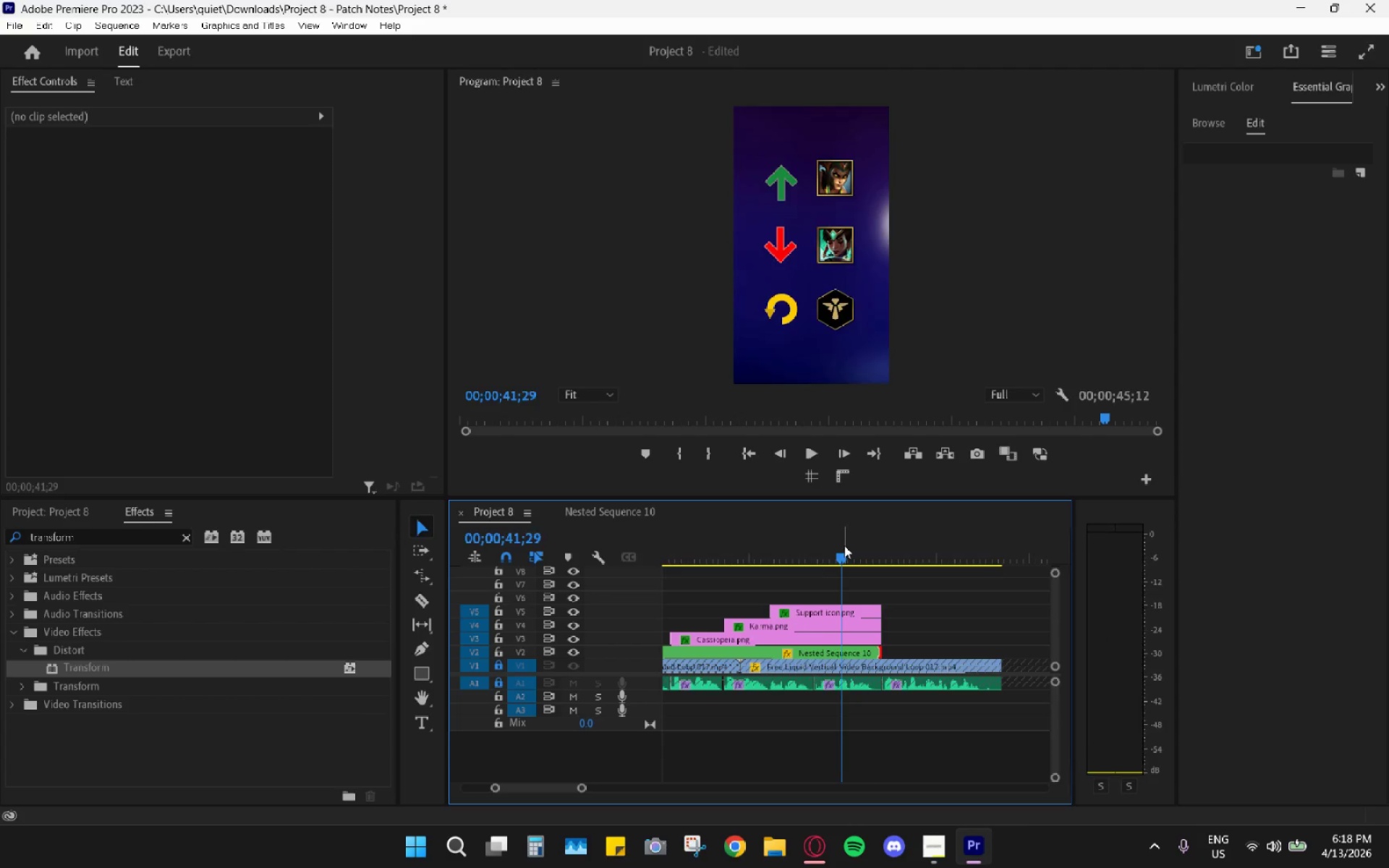 
key(Space)
 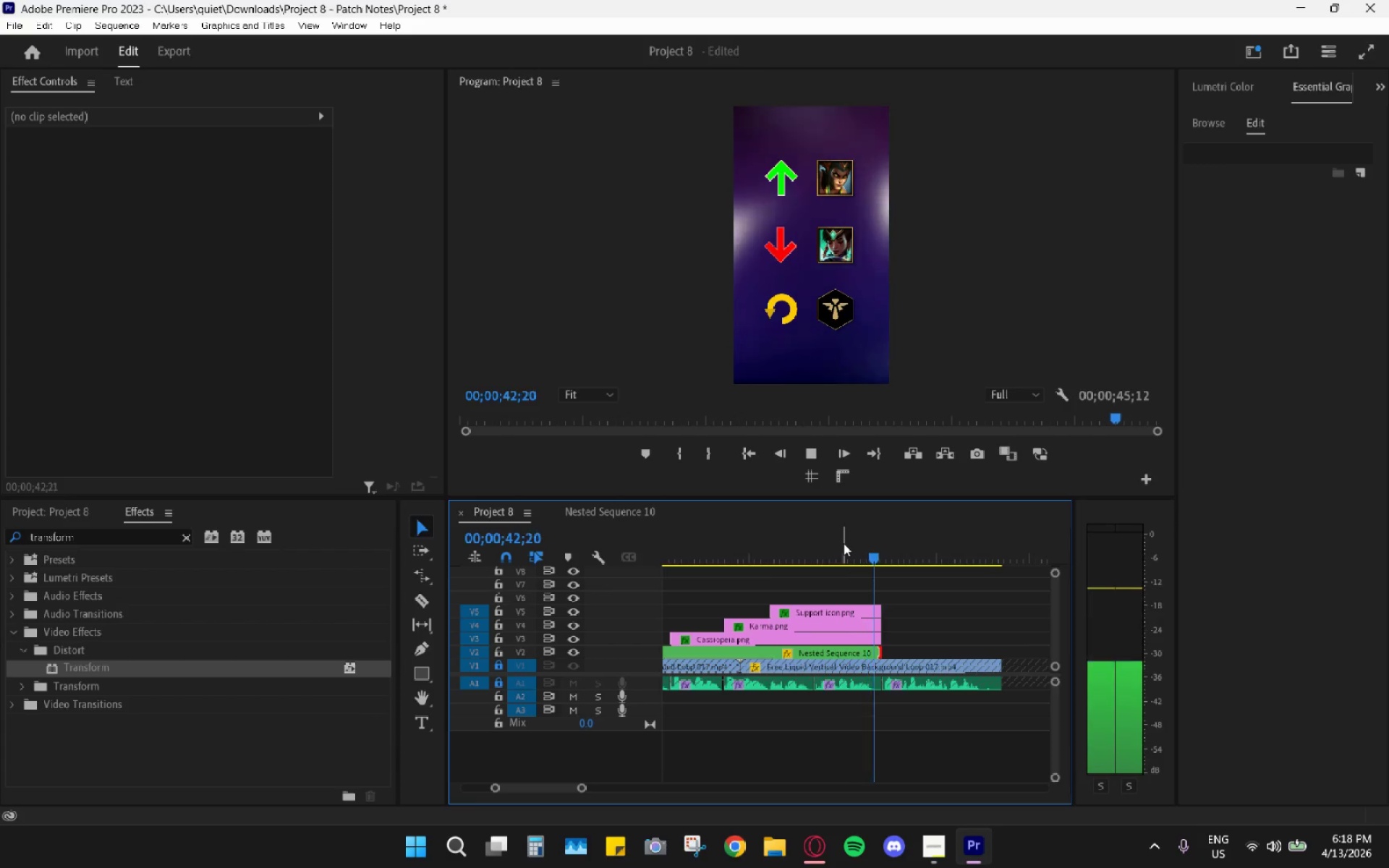 
key(Space)
 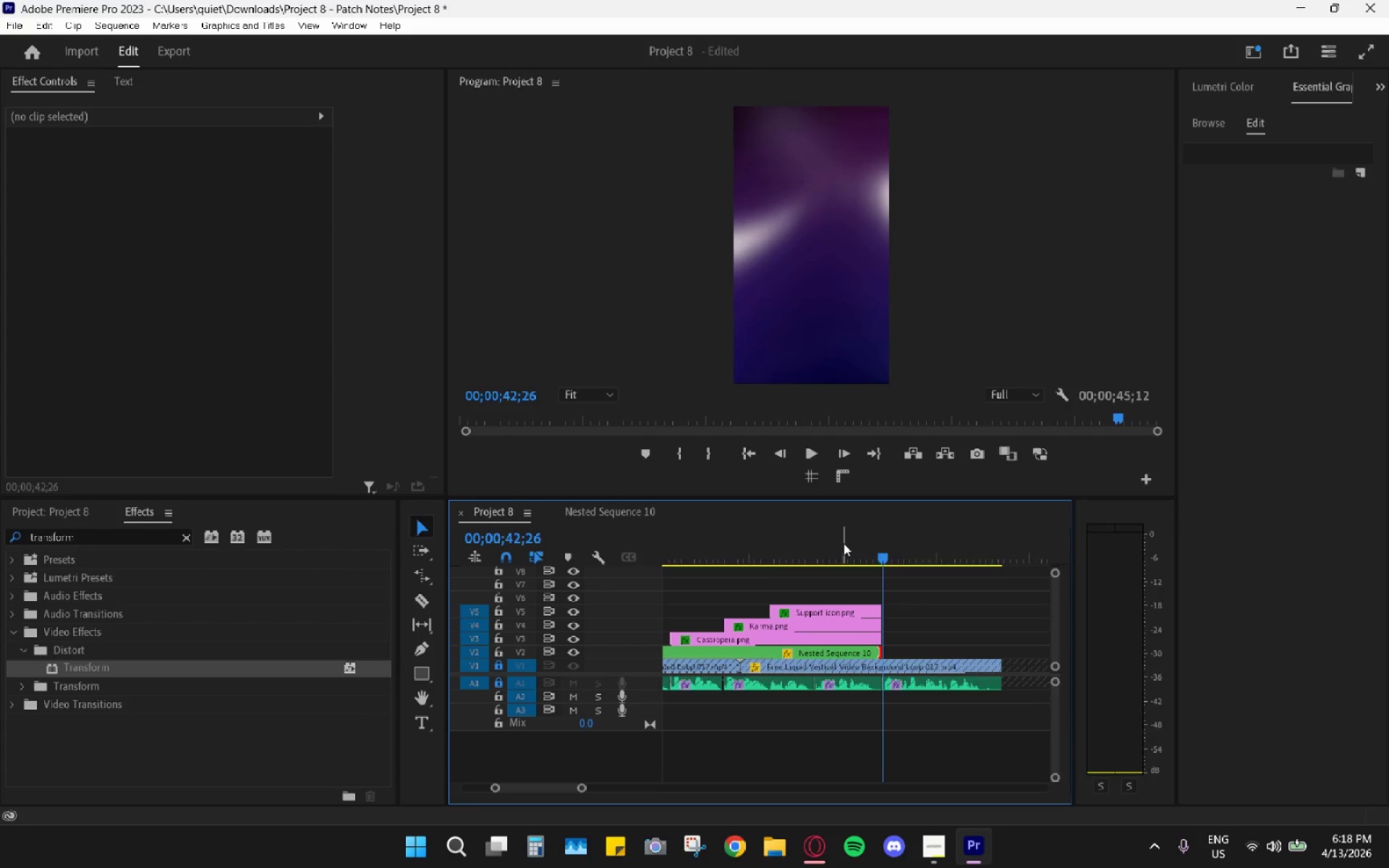 
left_click([844, 543])
 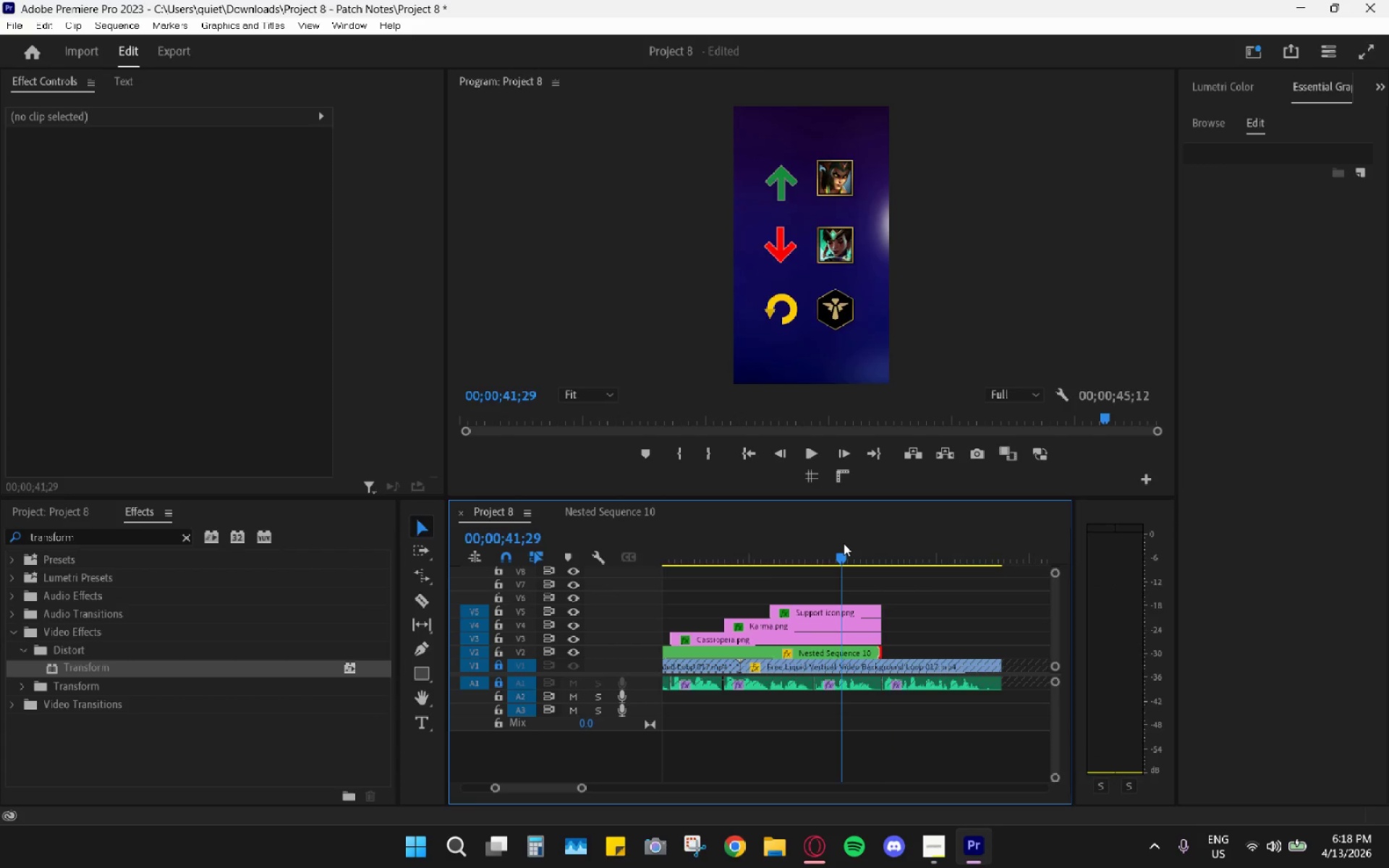 
key(Space)
 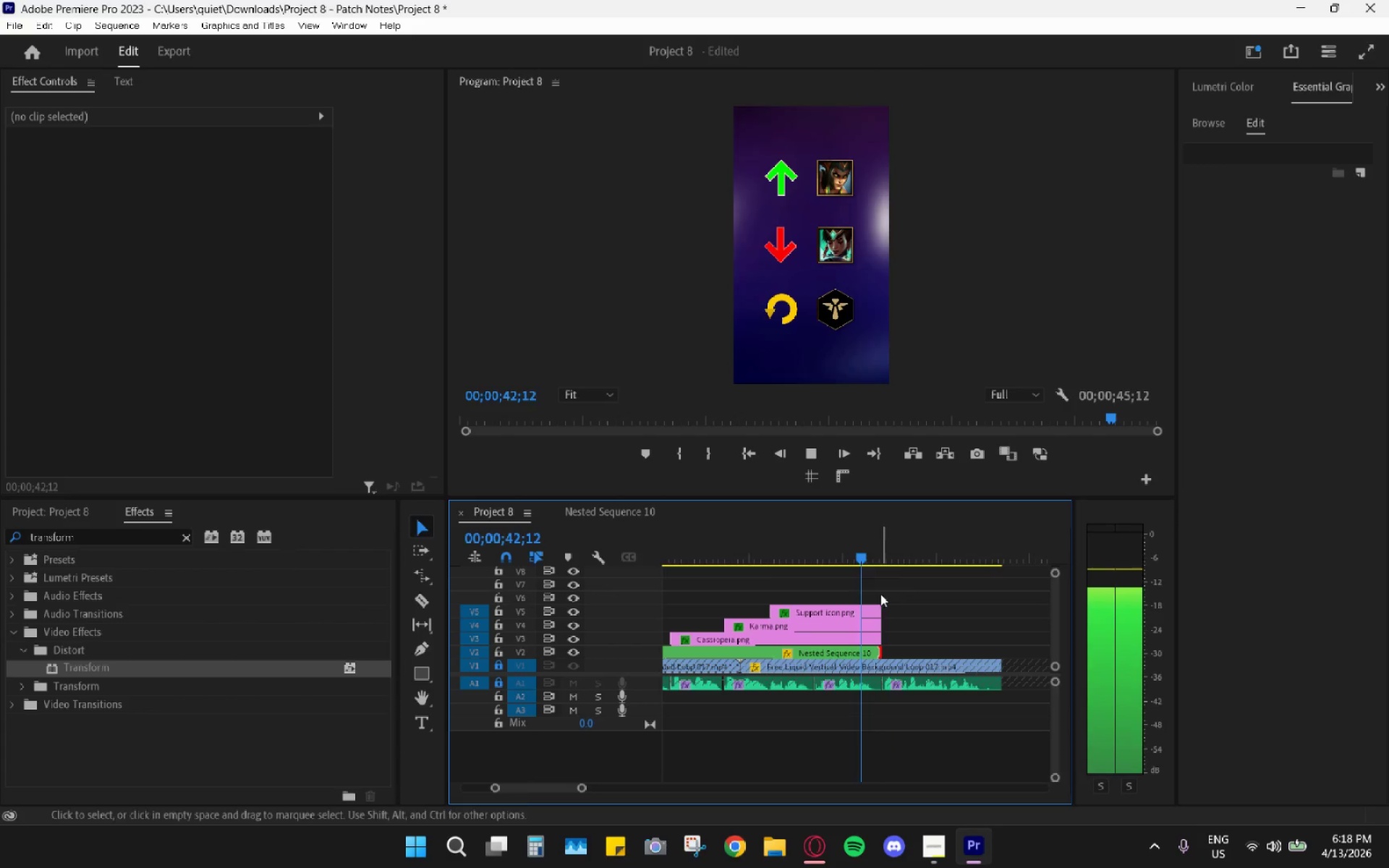 
key(Space)
 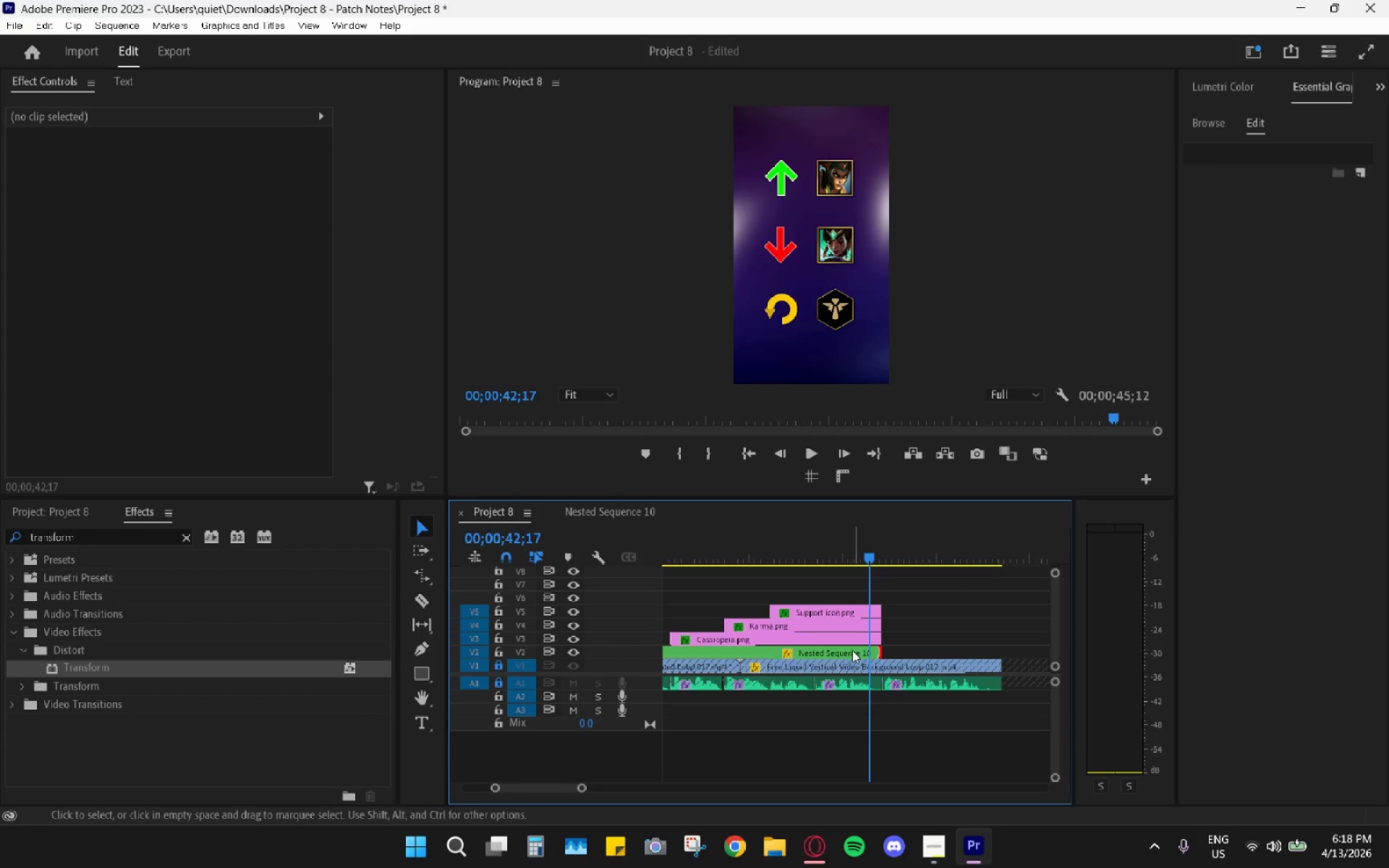 
double_click([852, 650])
 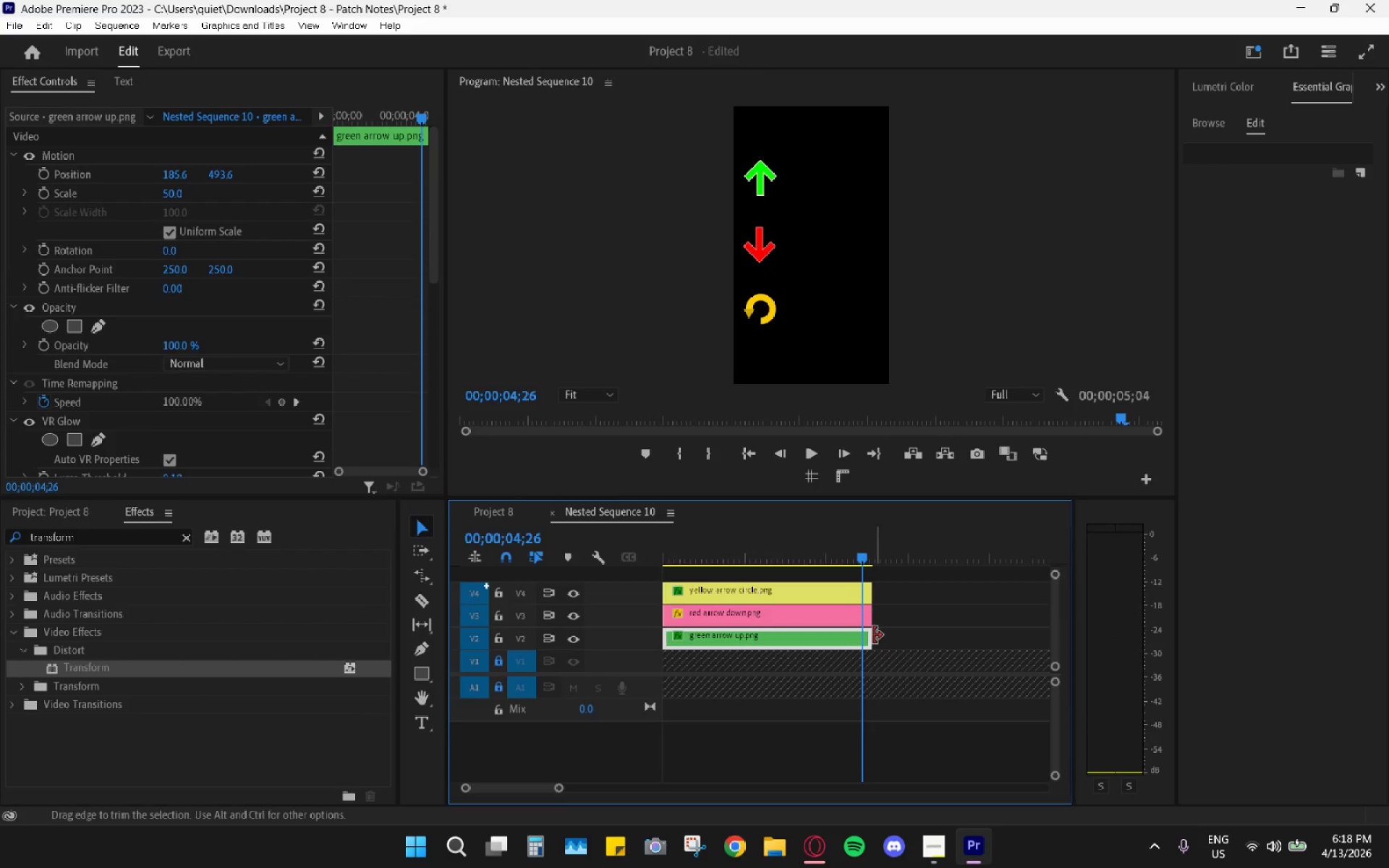 
left_click_drag(start_coordinate=[870, 641], to_coordinate=[1013, 640])
 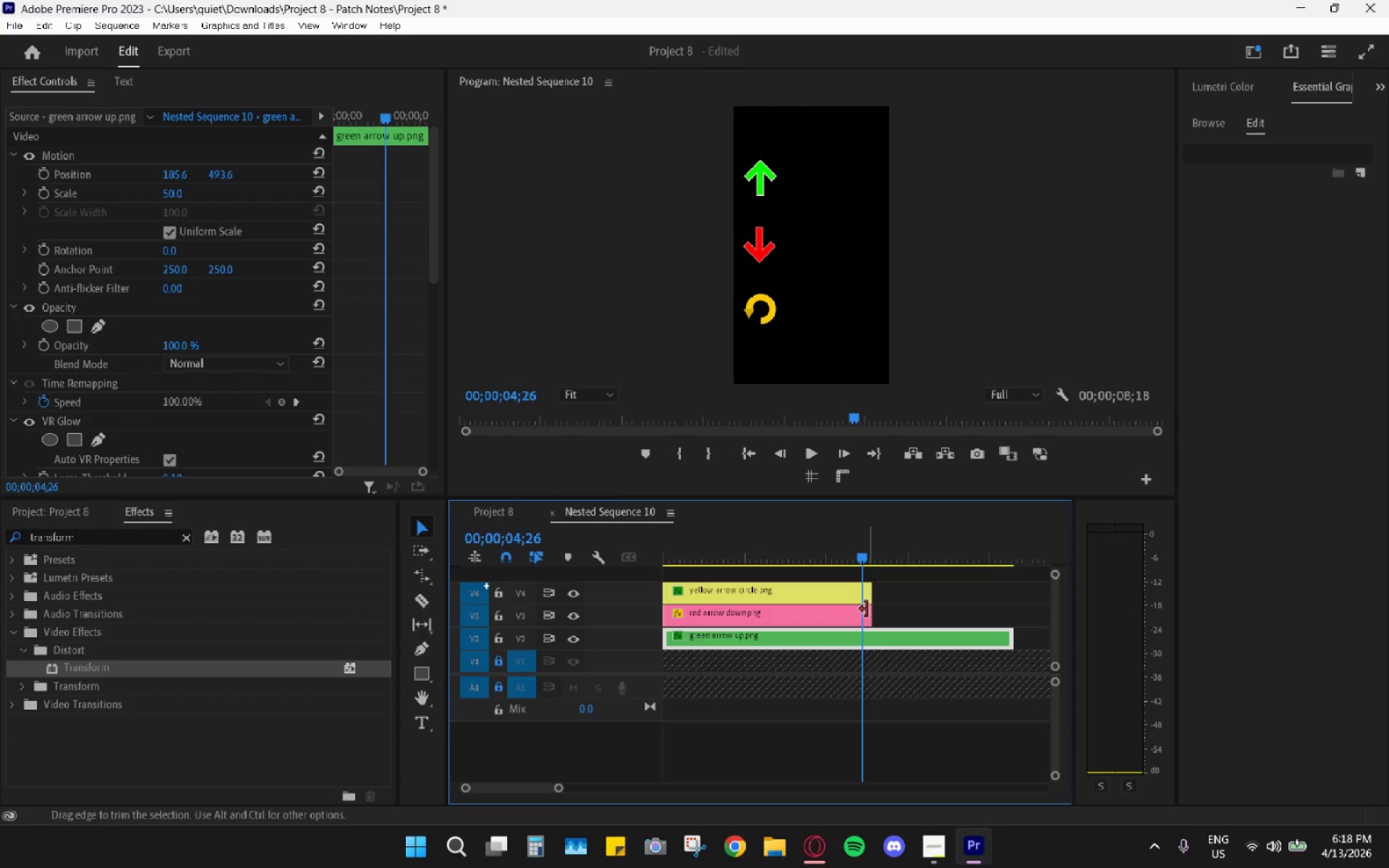 
left_click_drag(start_coordinate=[867, 609], to_coordinate=[1011, 615])
 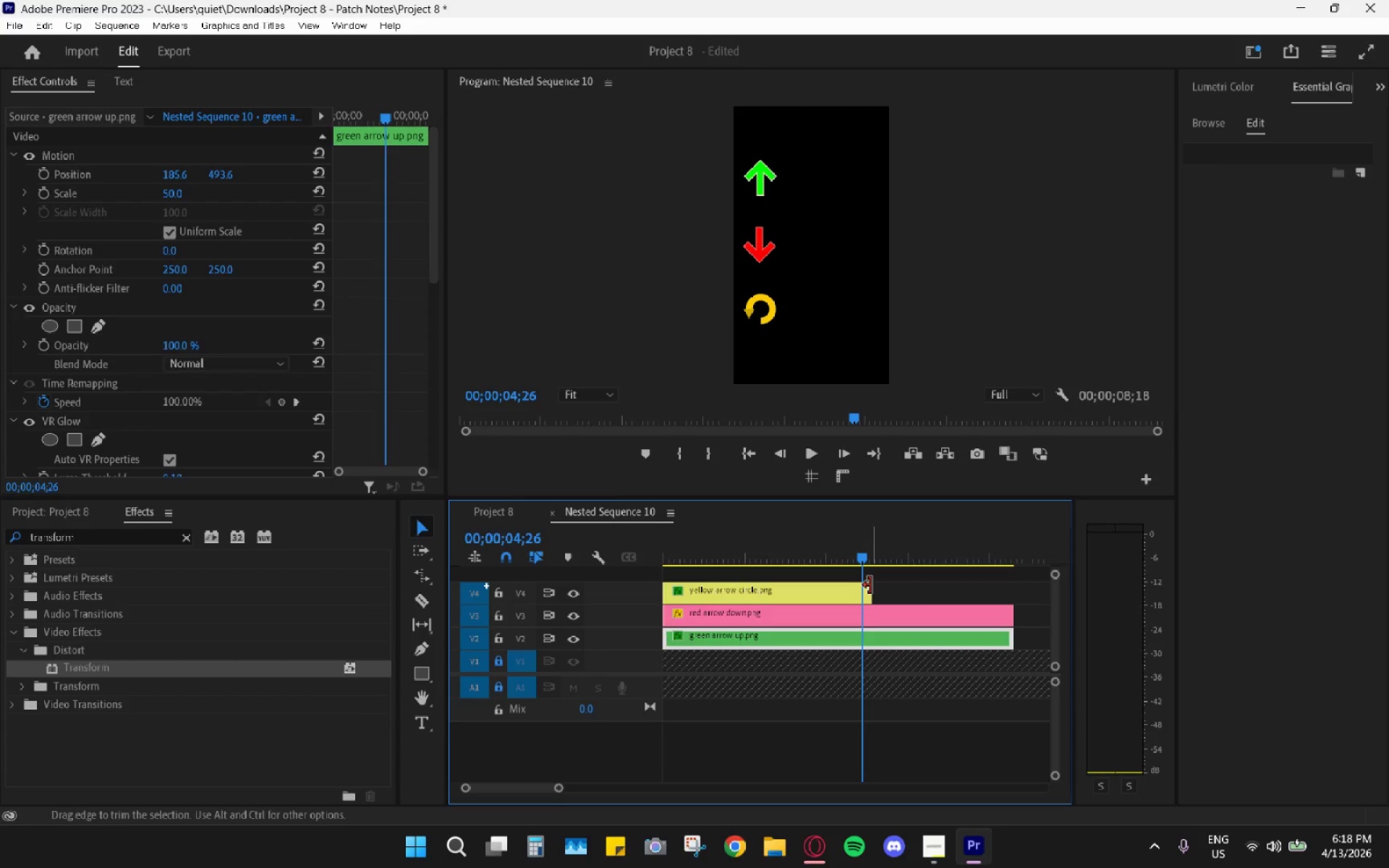 
left_click_drag(start_coordinate=[870, 585], to_coordinate=[1015, 595])
 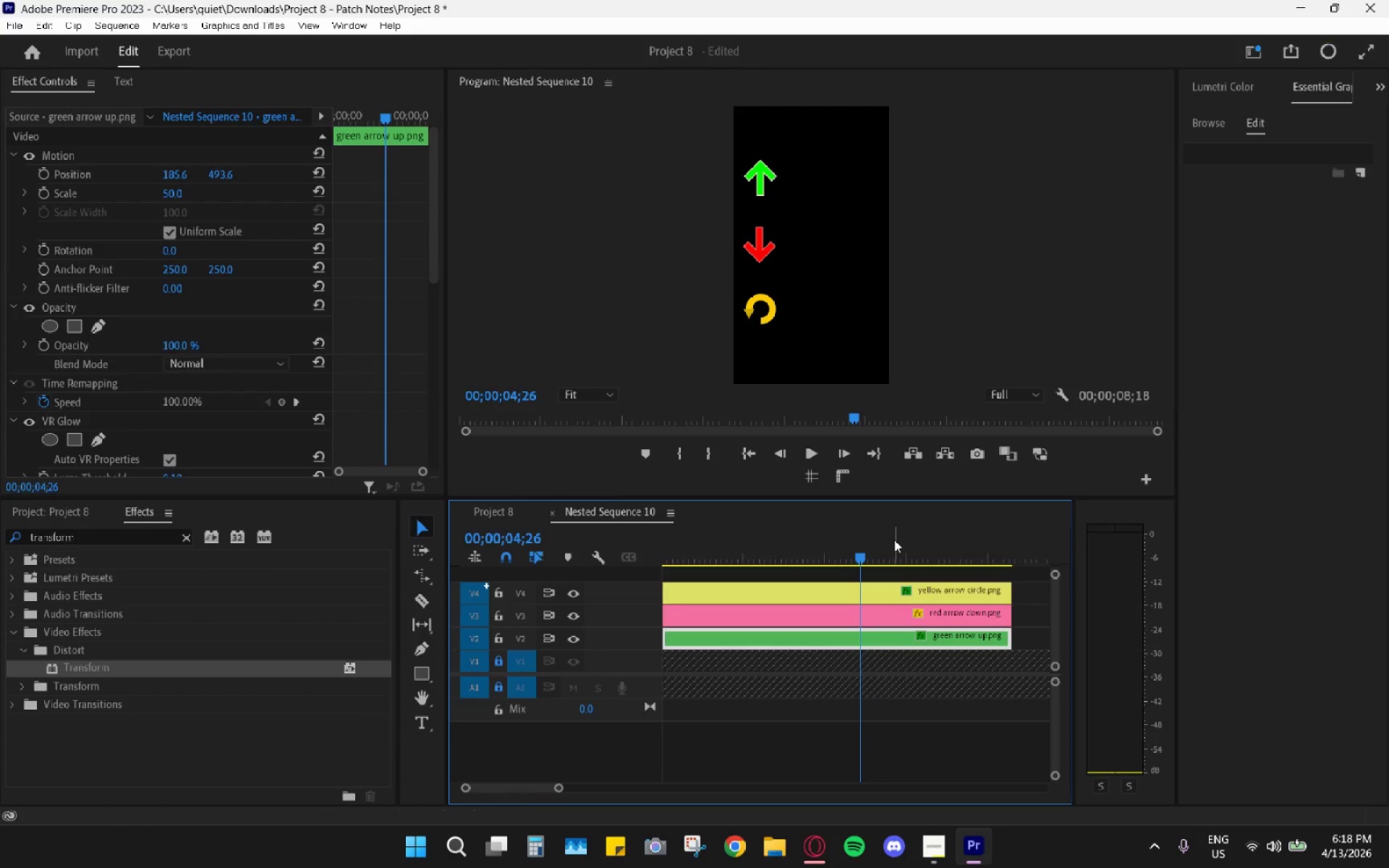 
left_click_drag(start_coordinate=[899, 536], to_coordinate=[914, 541])
 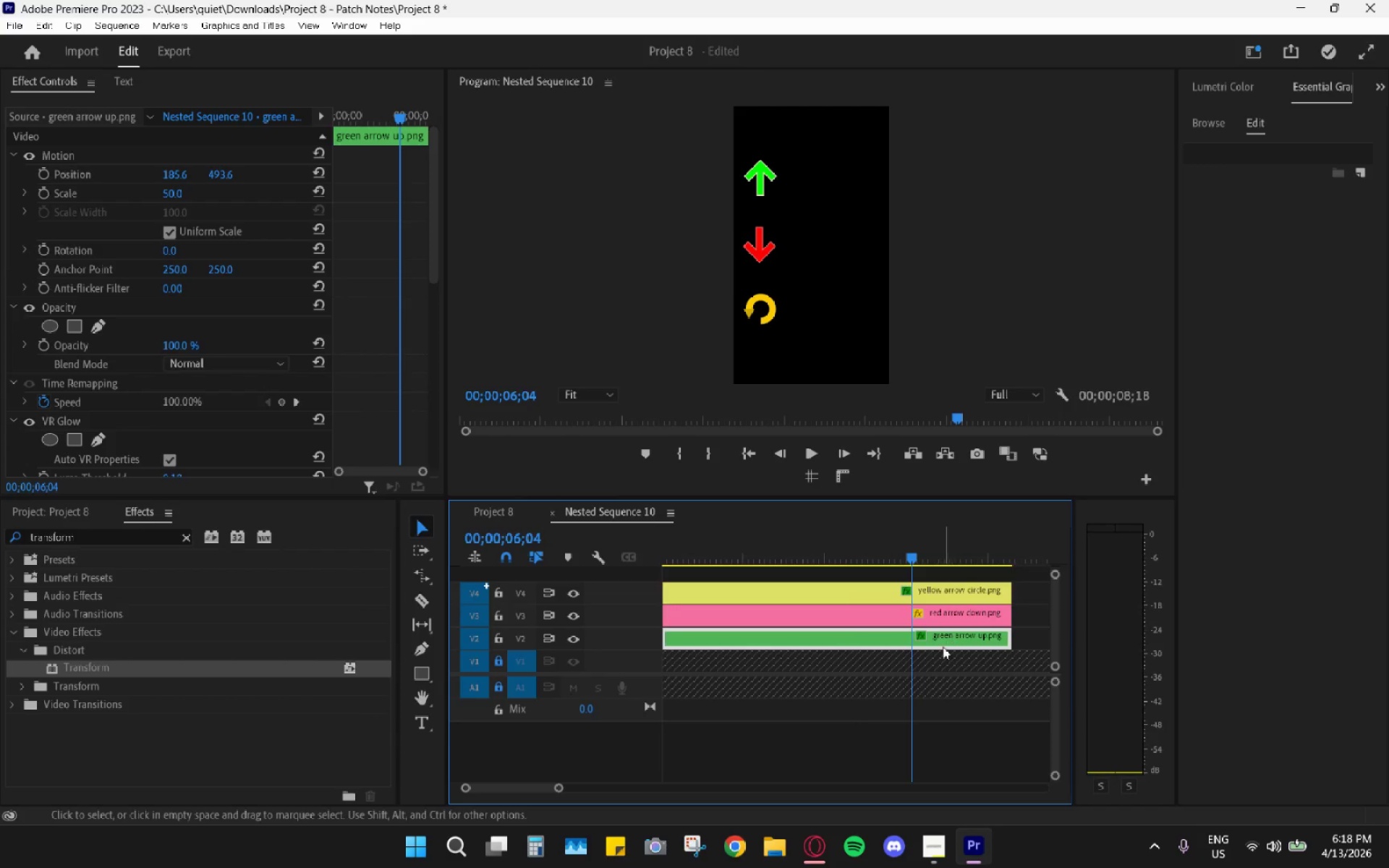 
left_click([943, 647])
 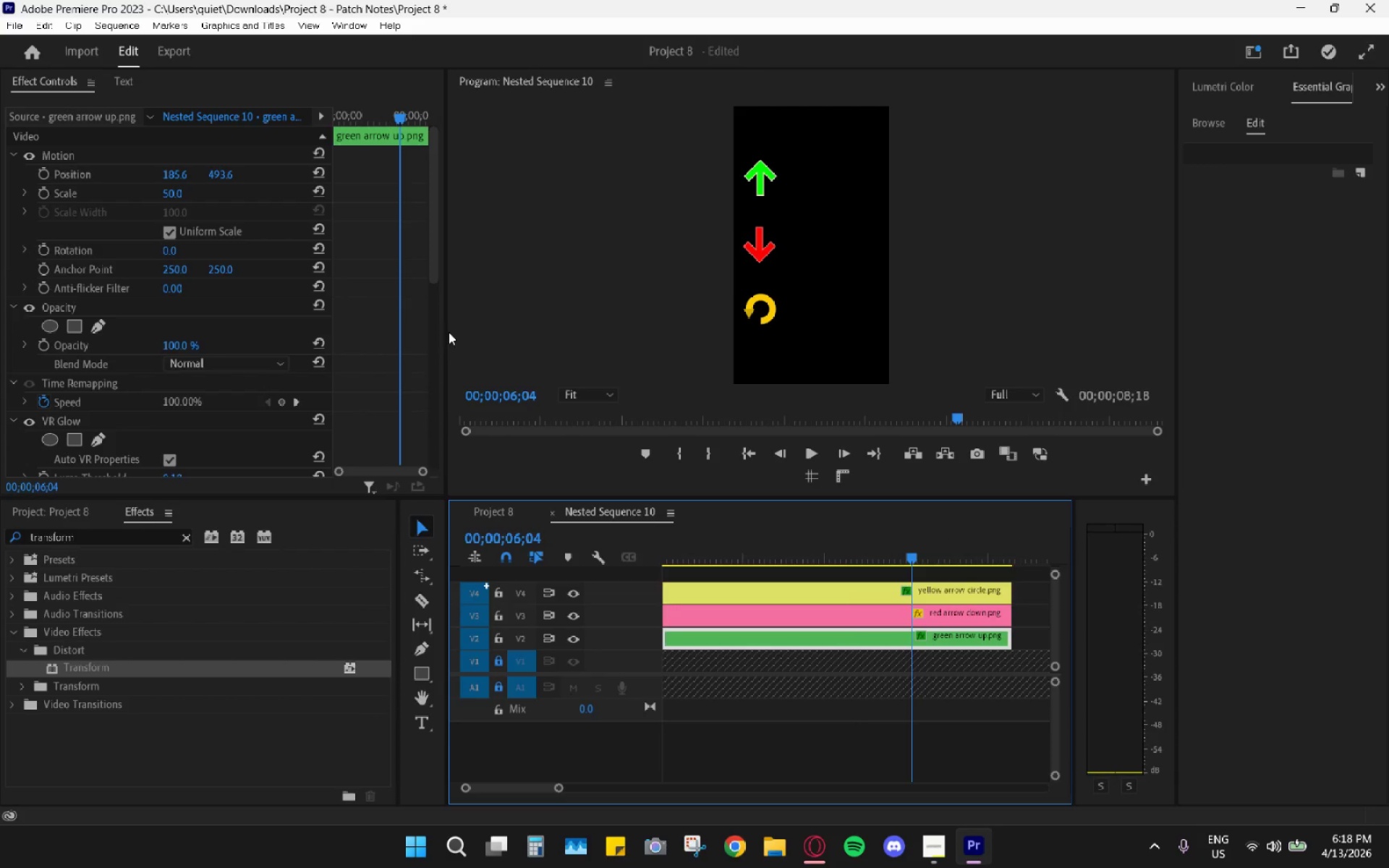 
scroll: coordinate [409, 377], scroll_direction: down, amount: 15.0
 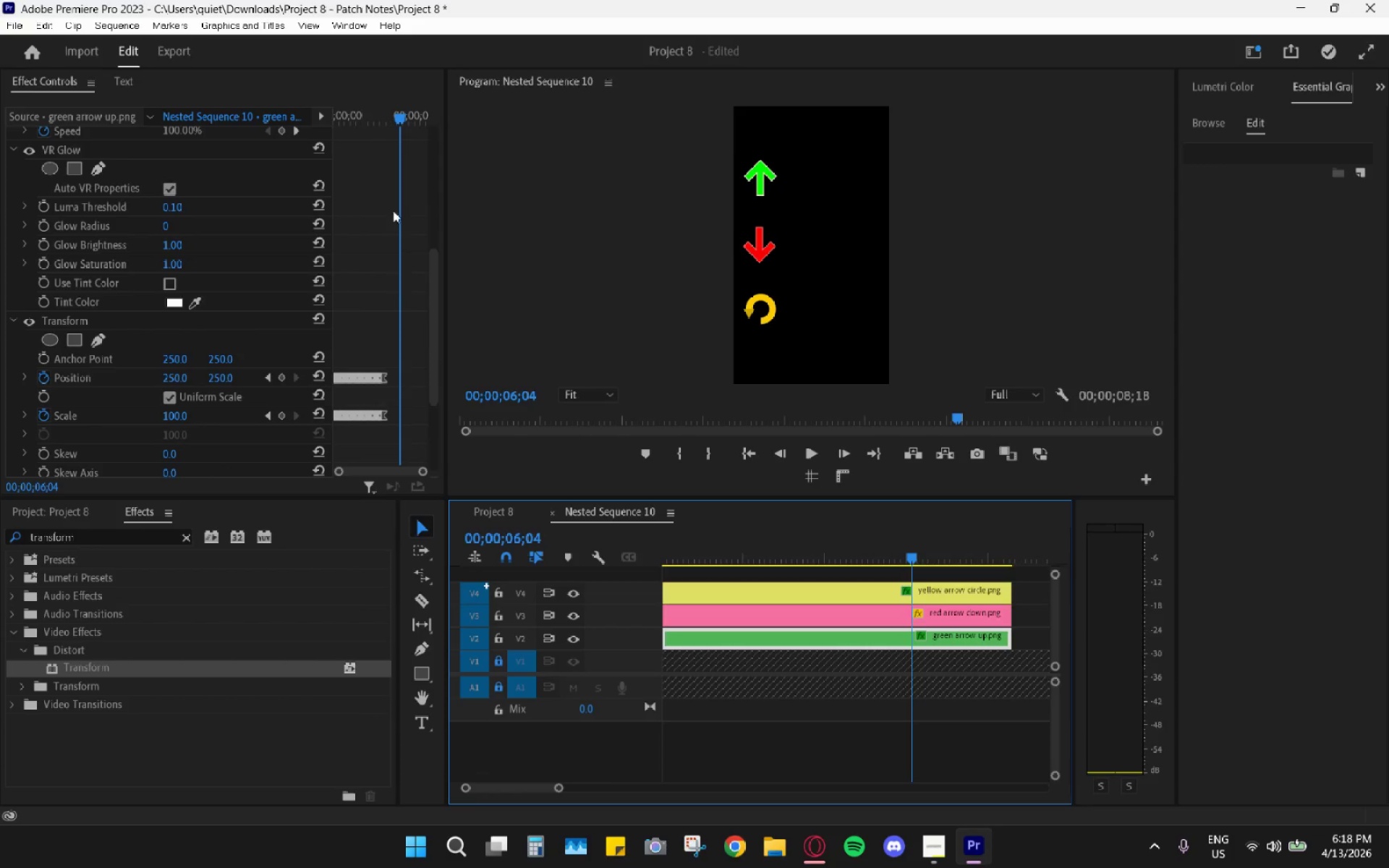 
hold_key(key=AltLeft, duration=0.38)
 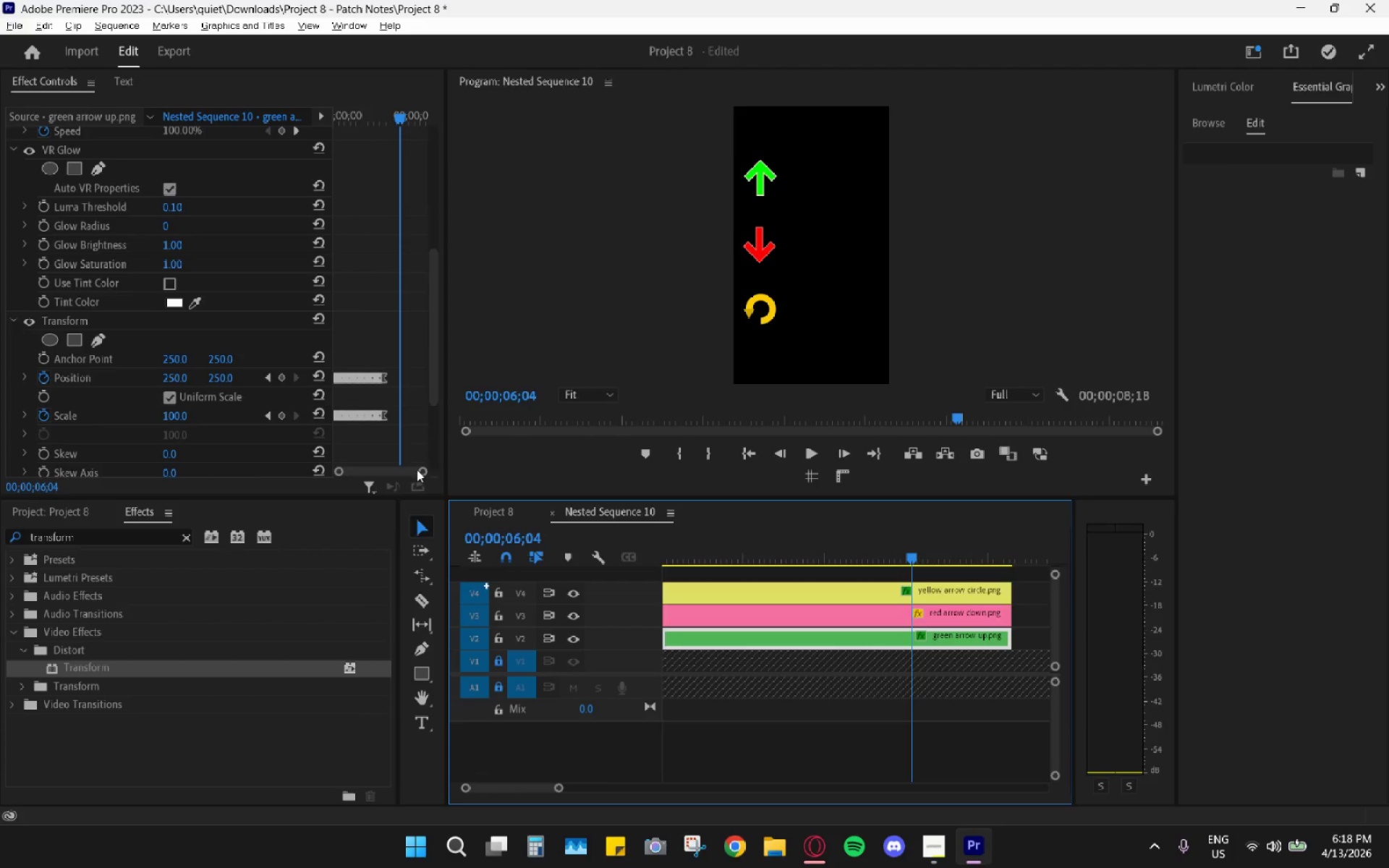 
left_click_drag(start_coordinate=[424, 469], to_coordinate=[406, 469])
 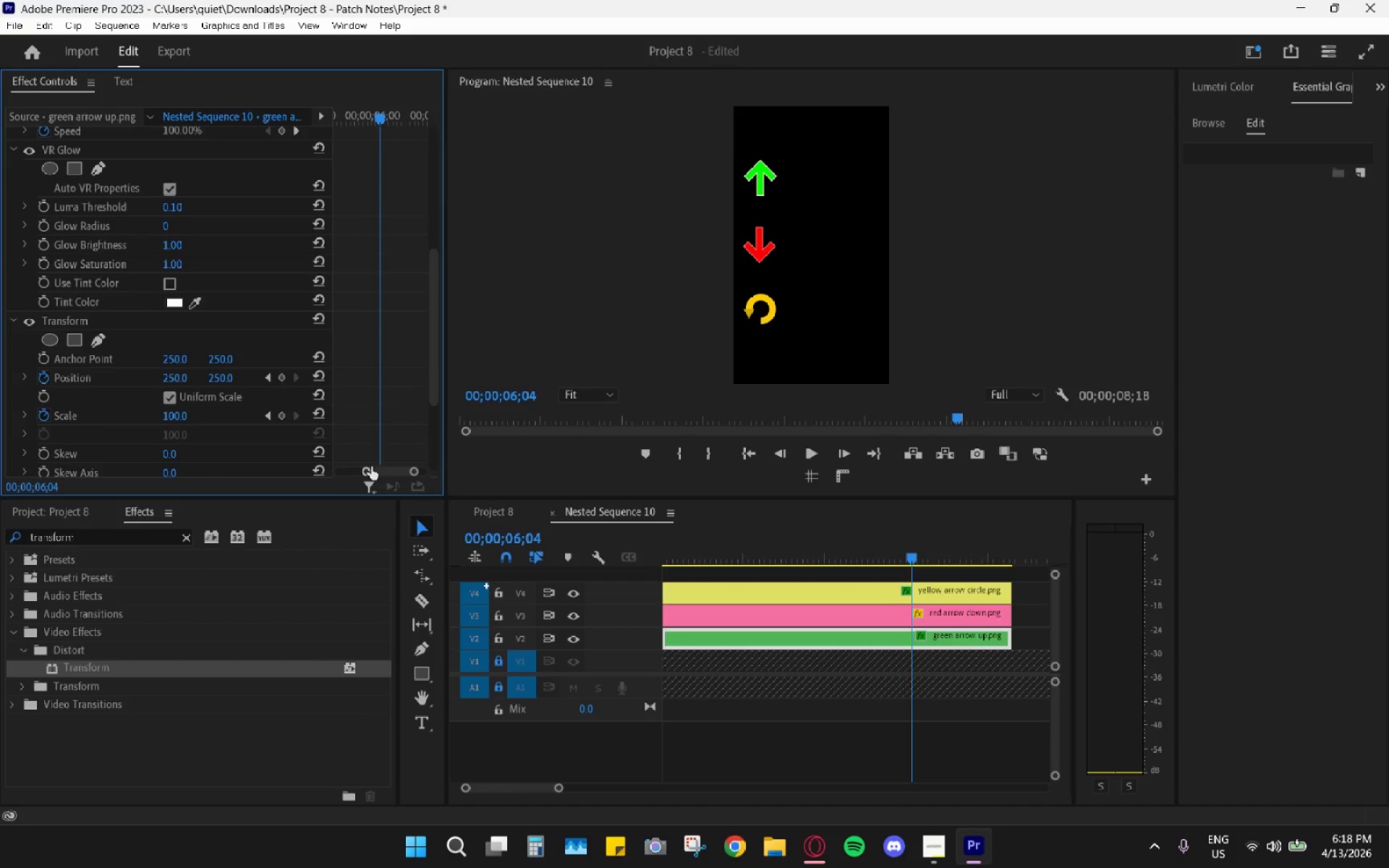 
left_click_drag(start_coordinate=[362, 469], to_coordinate=[346, 466])
 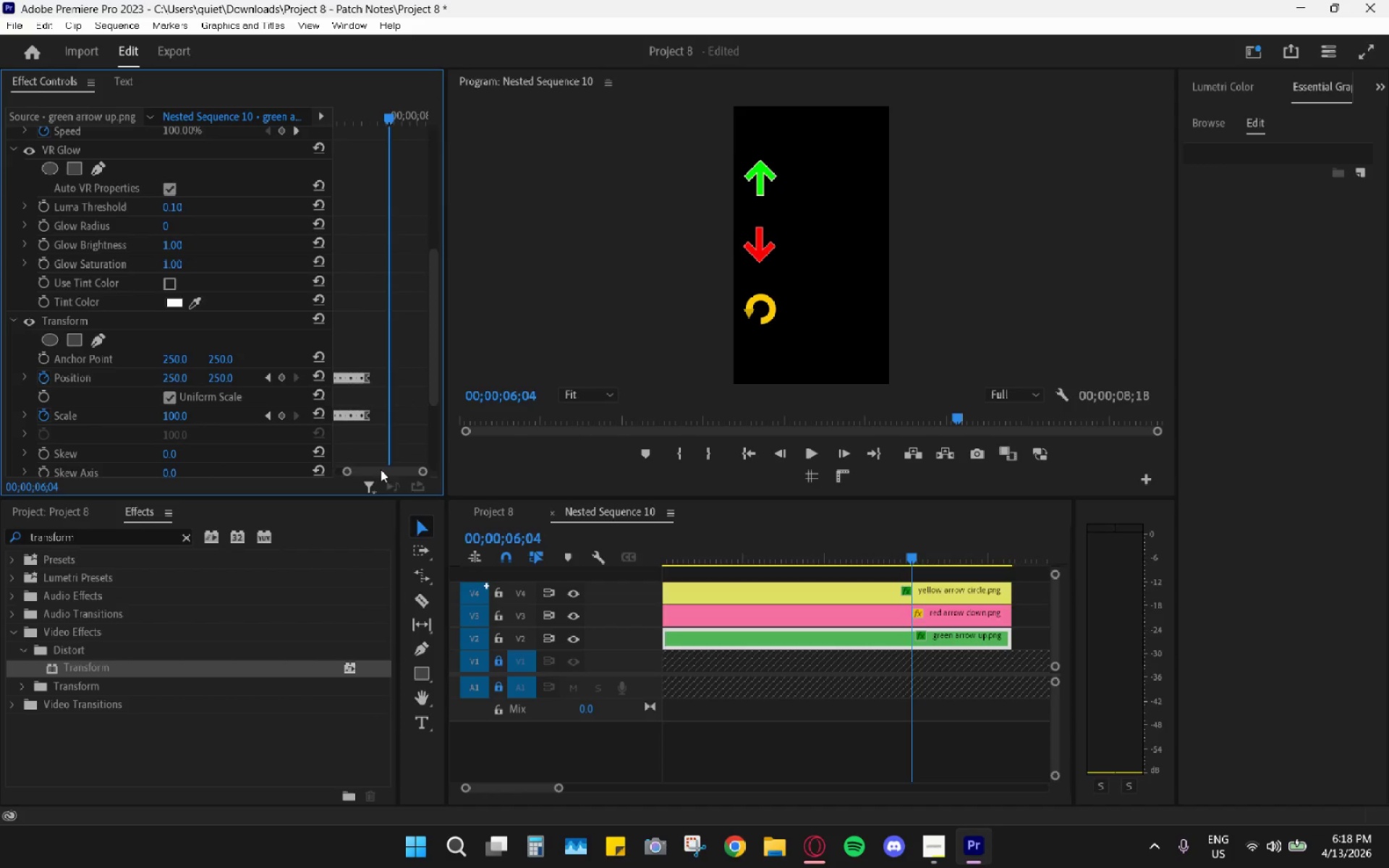 
left_click_drag(start_coordinate=[382, 468], to_coordinate=[378, 467])
 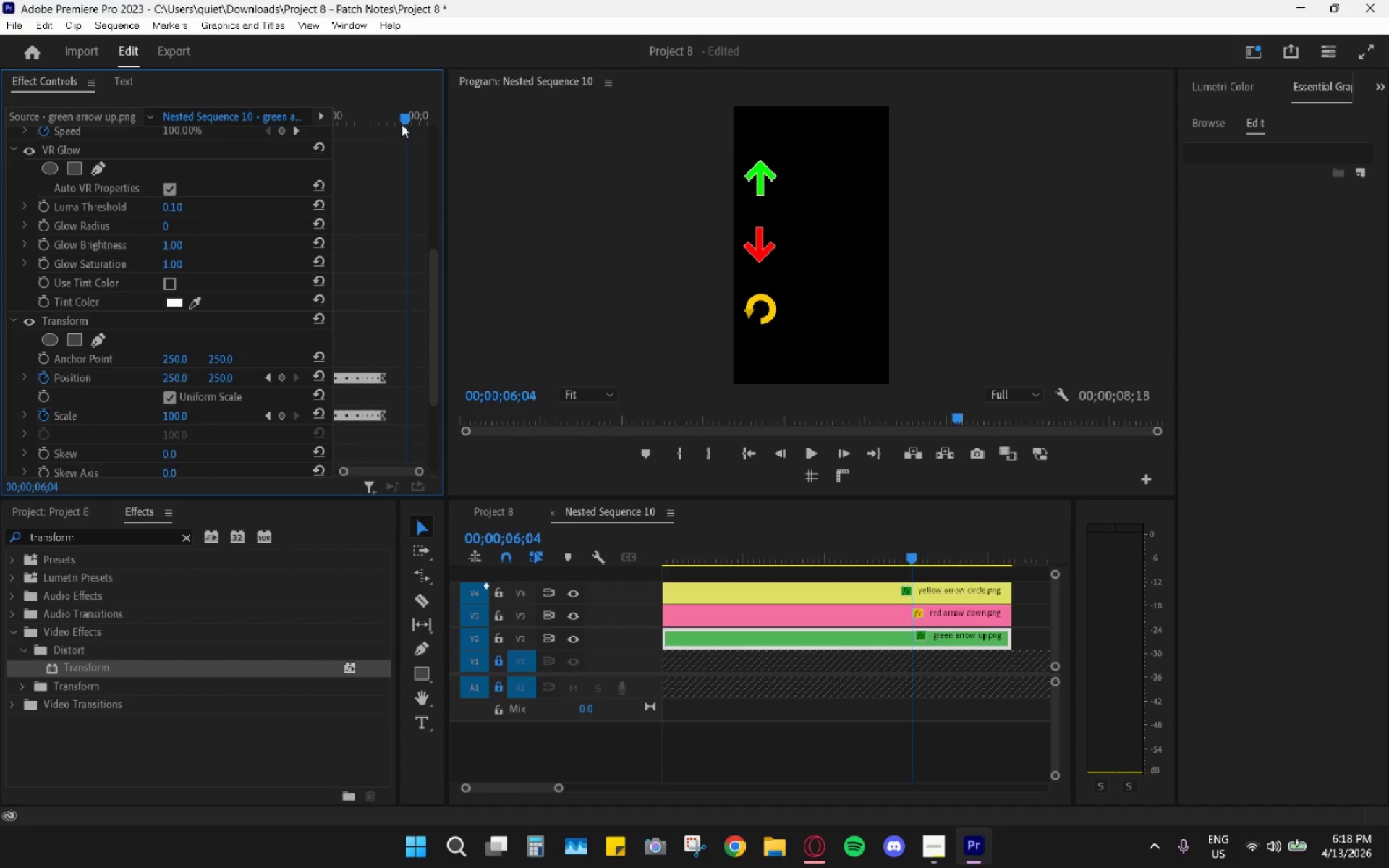 
left_click_drag(start_coordinate=[399, 119], to_coordinate=[375, 123])
 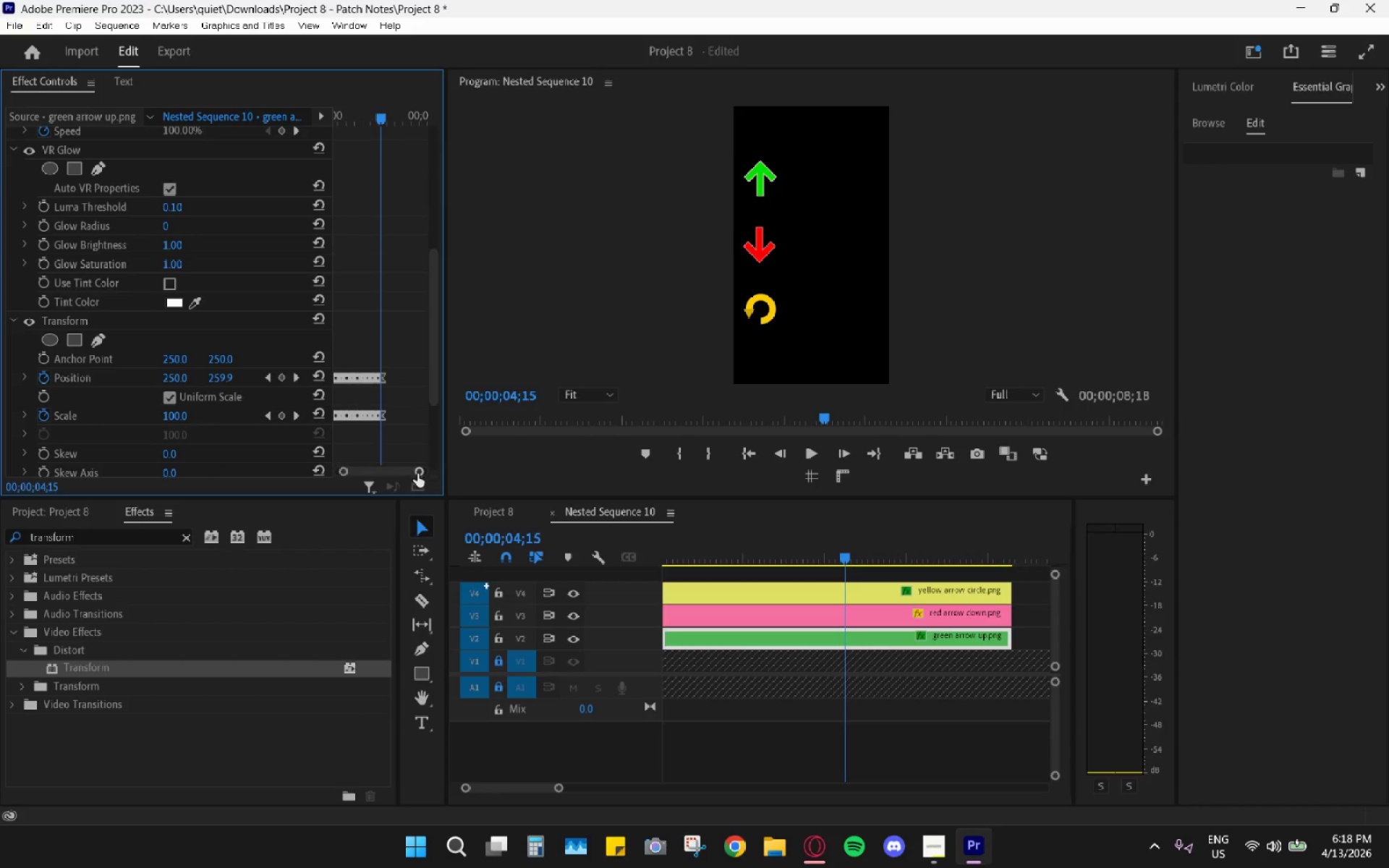 
left_click_drag(start_coordinate=[417, 475], to_coordinate=[400, 470])
 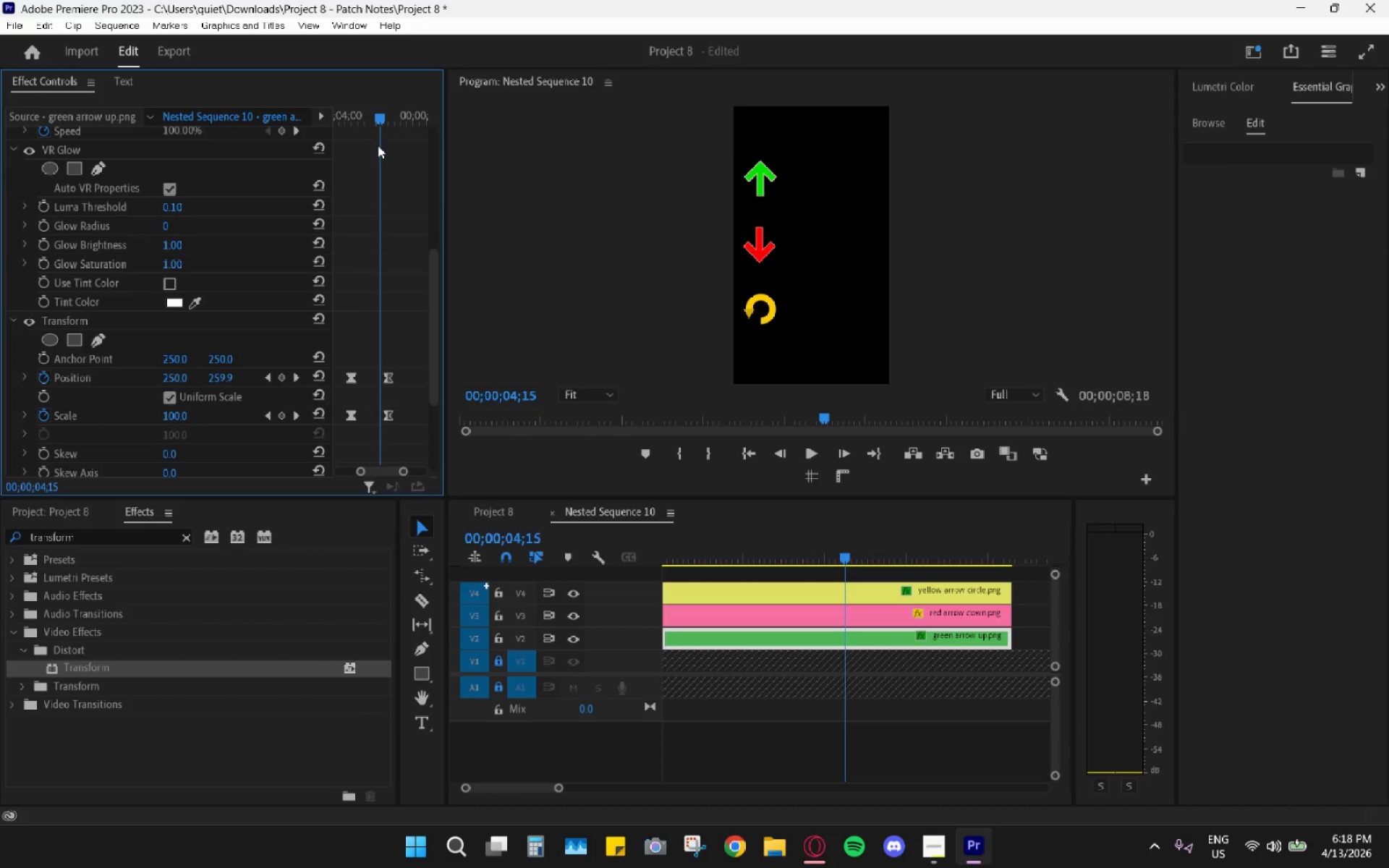 
left_click_drag(start_coordinate=[386, 133], to_coordinate=[397, 137])
 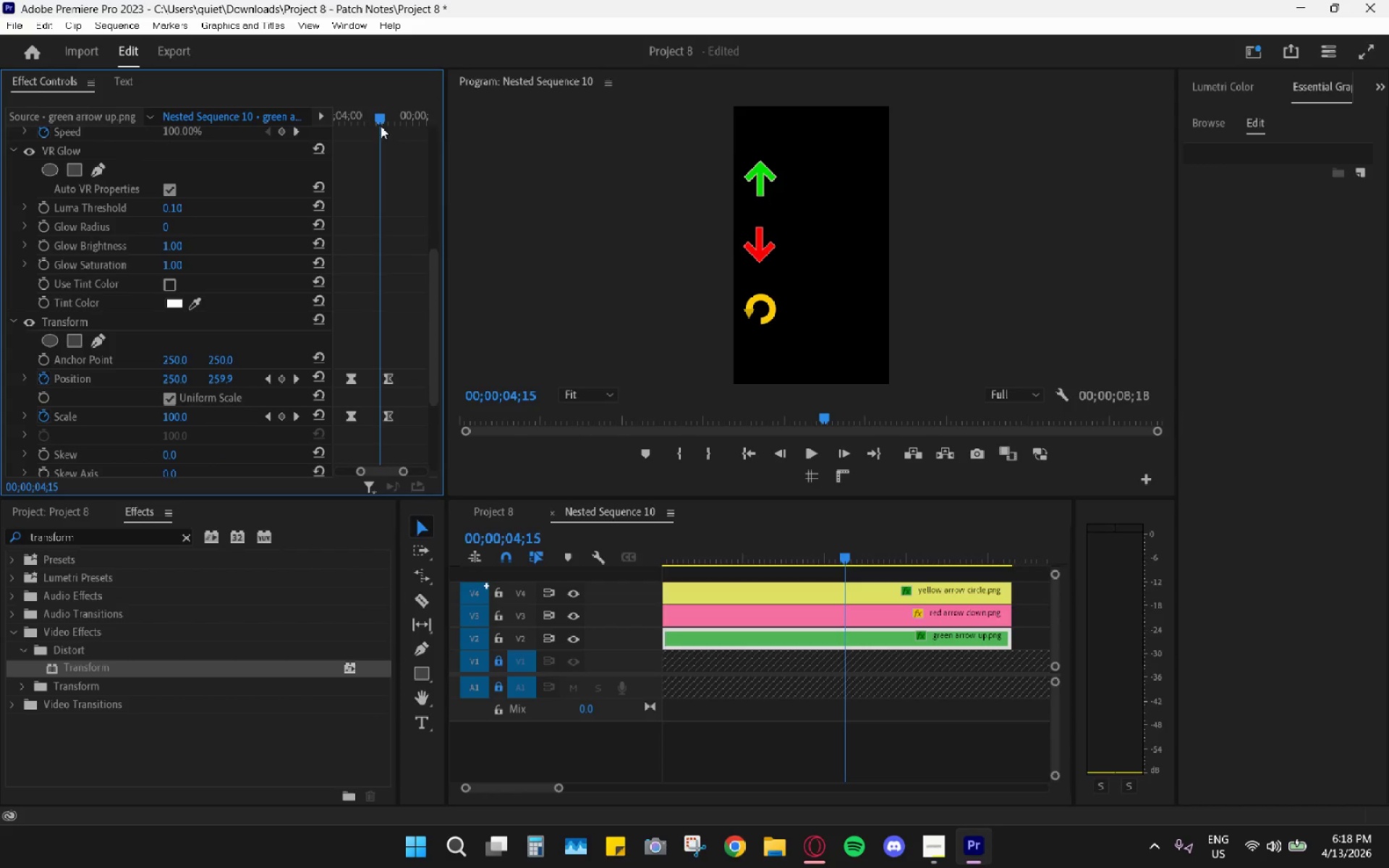 
left_click_drag(start_coordinate=[380, 124], to_coordinate=[388, 127])
 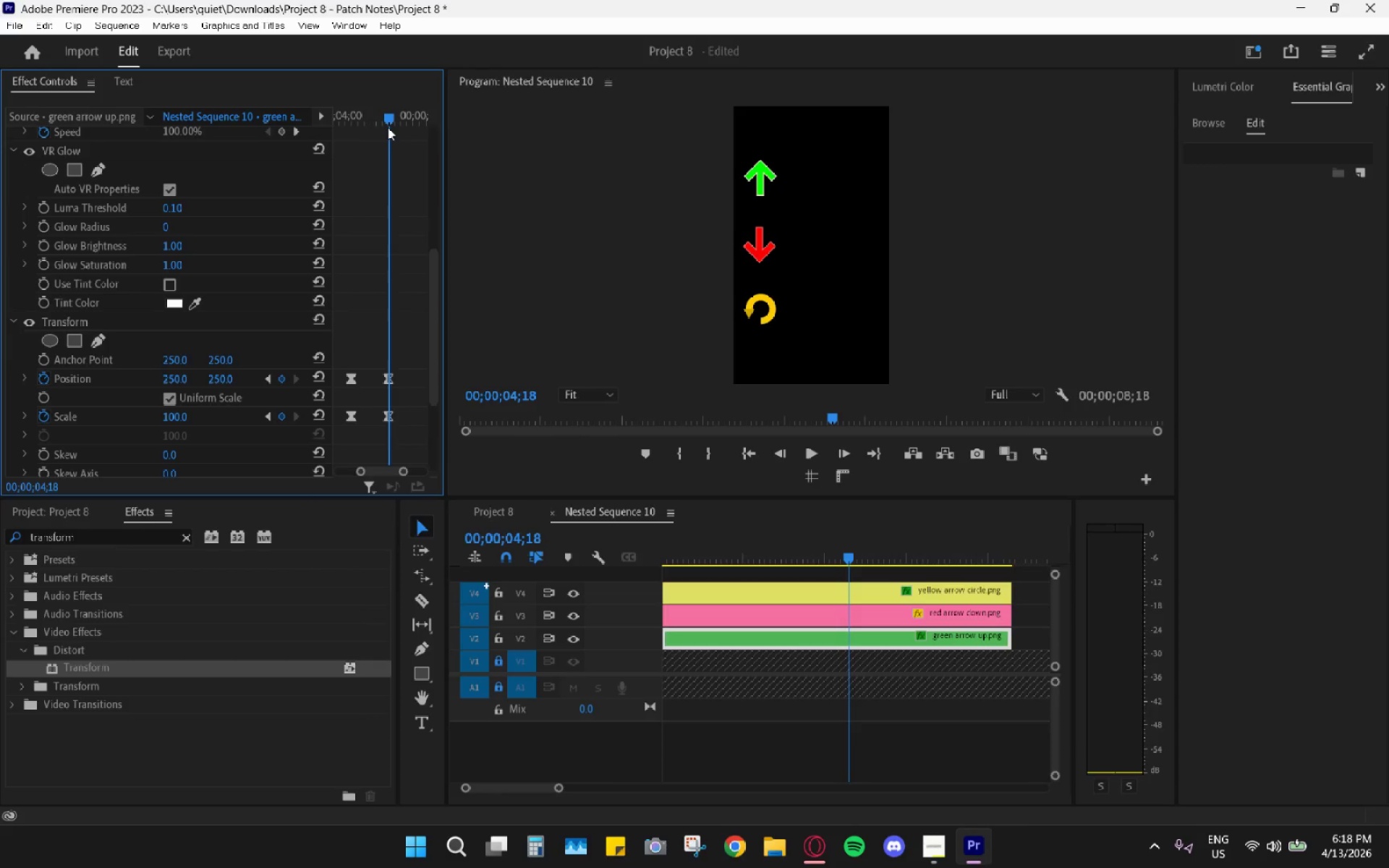 
key(ArrowRight)
 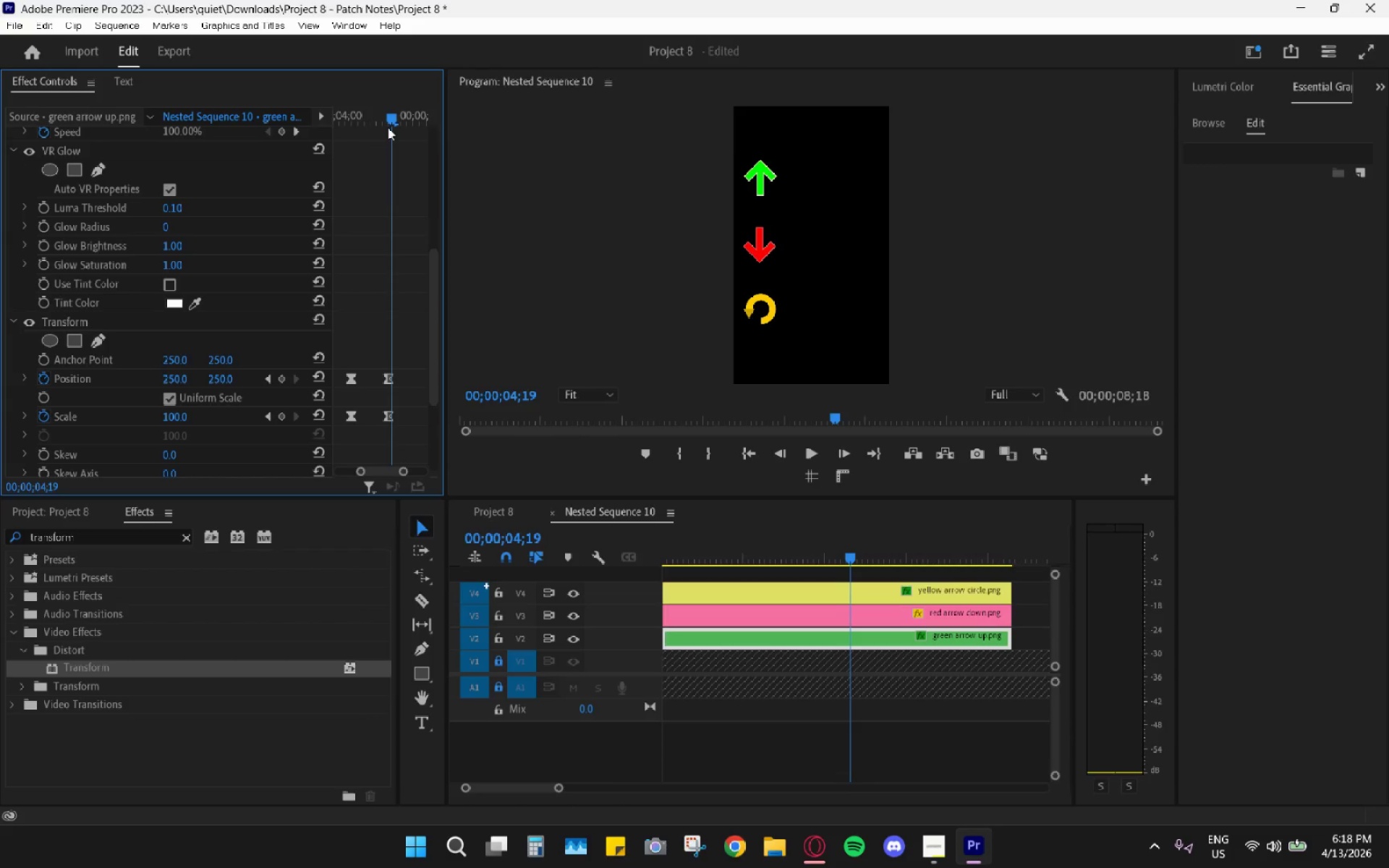 
key(ArrowRight)
 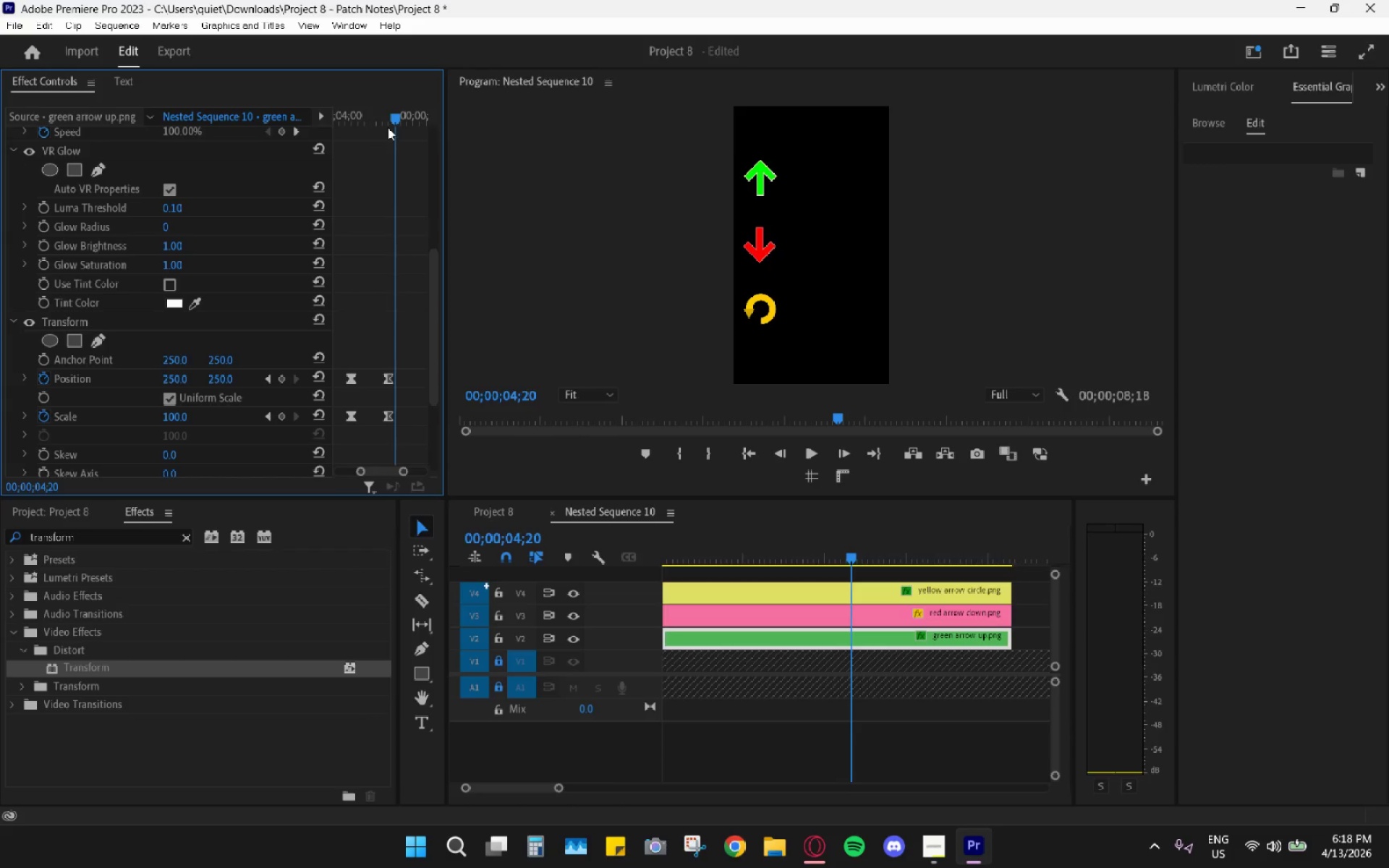 
key(ArrowRight)
 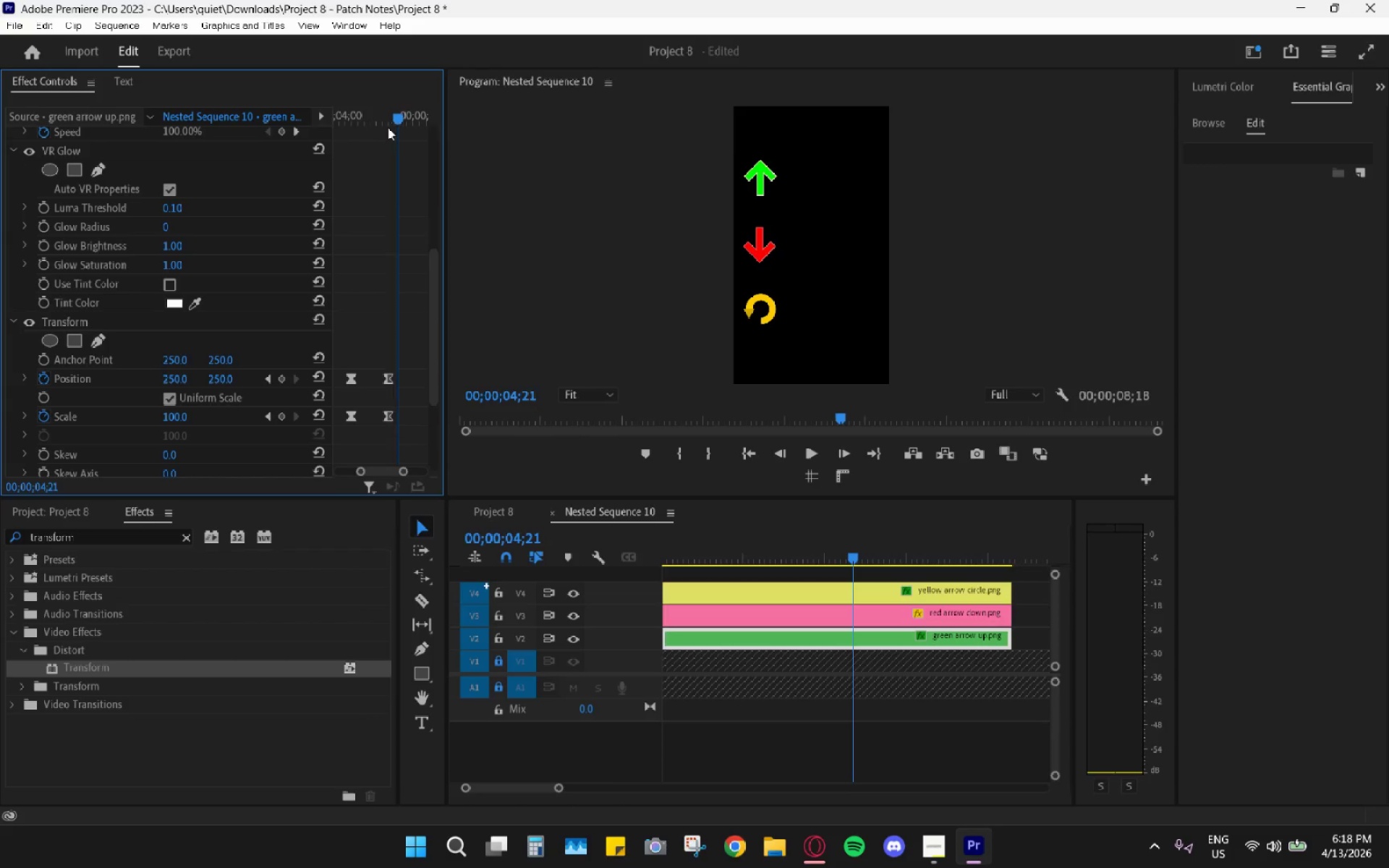 
key(ArrowRight)
 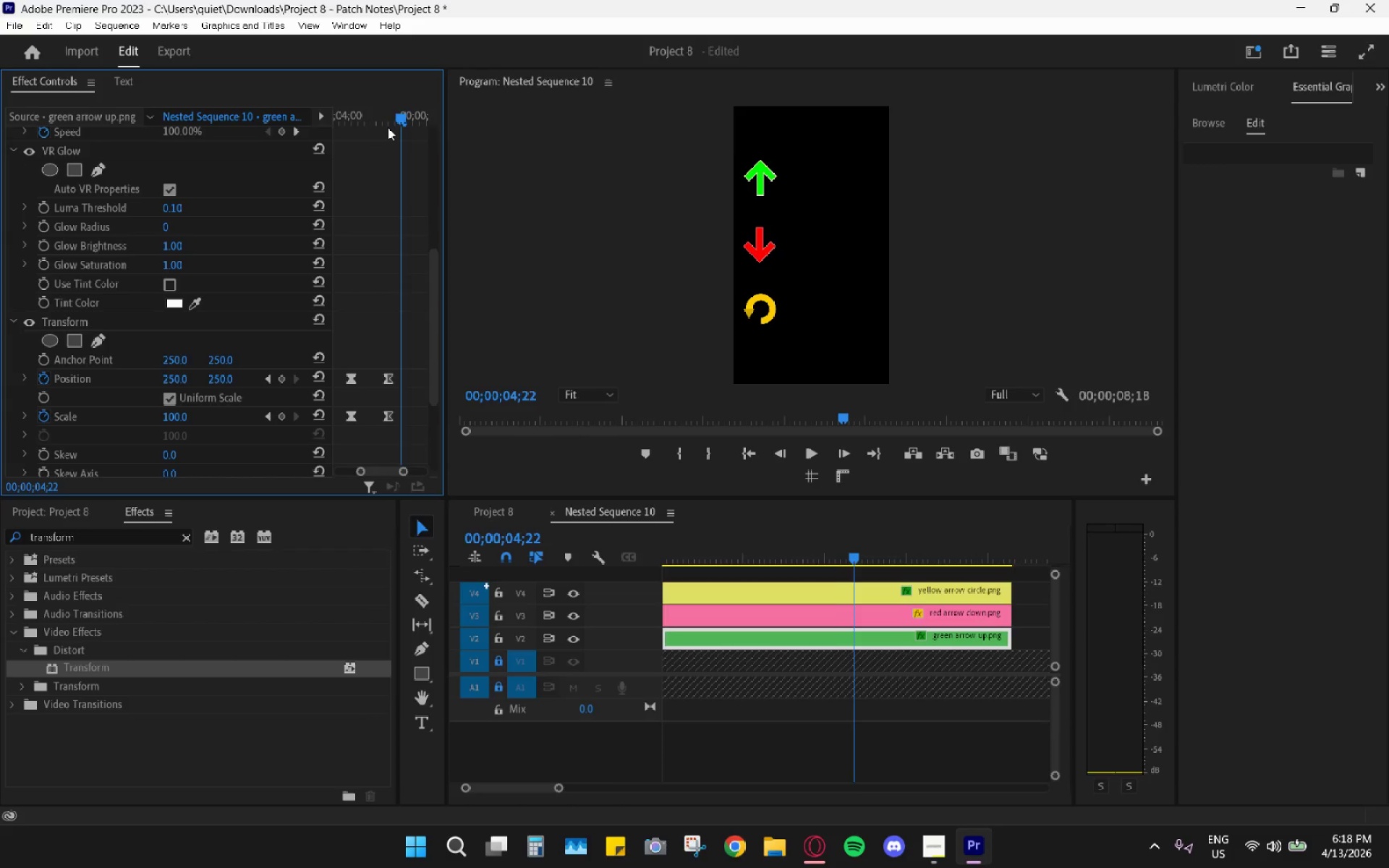 
key(ArrowRight)
 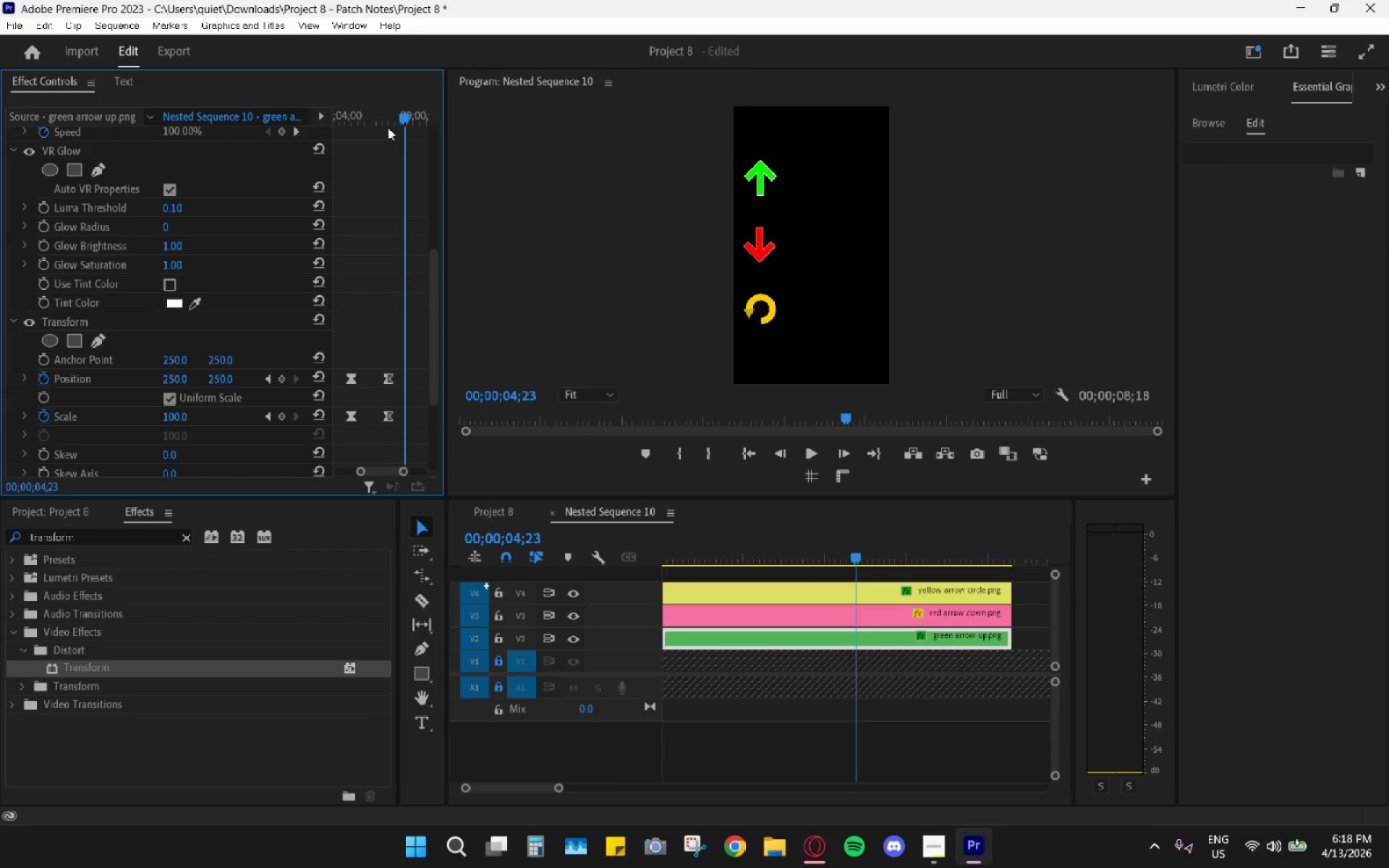 
key(ArrowRight)
 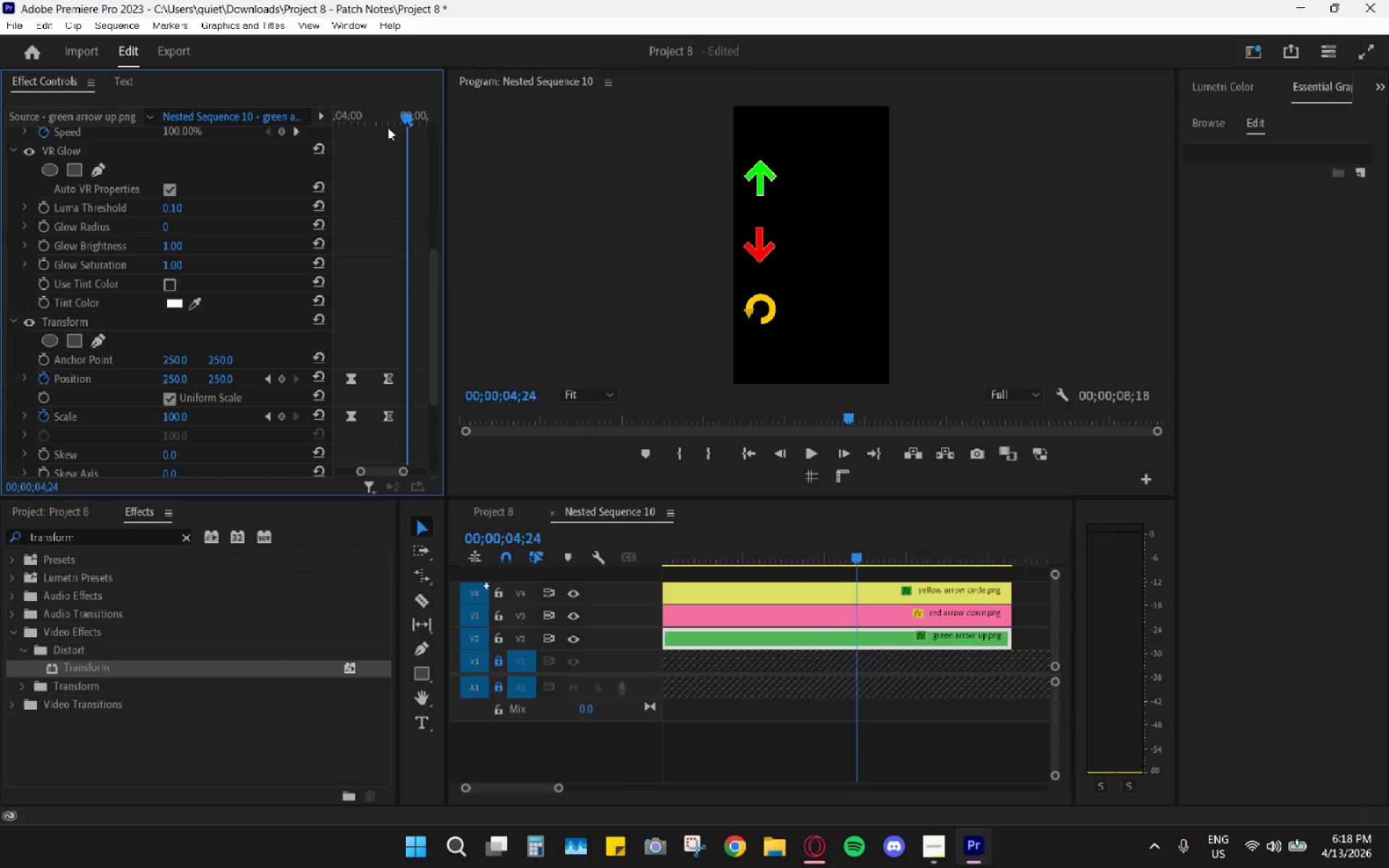 
key(ArrowRight)
 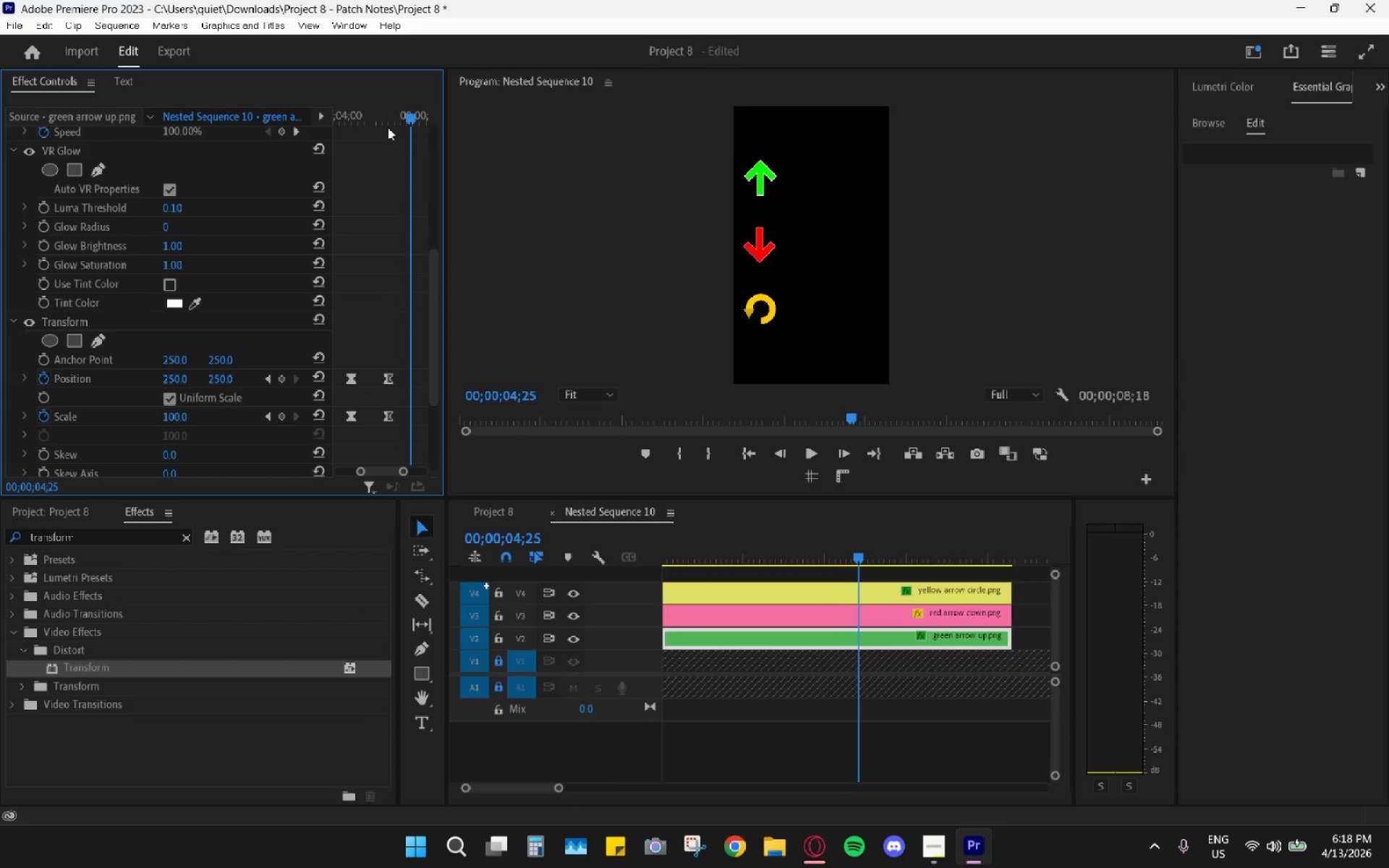 
key(ArrowRight)
 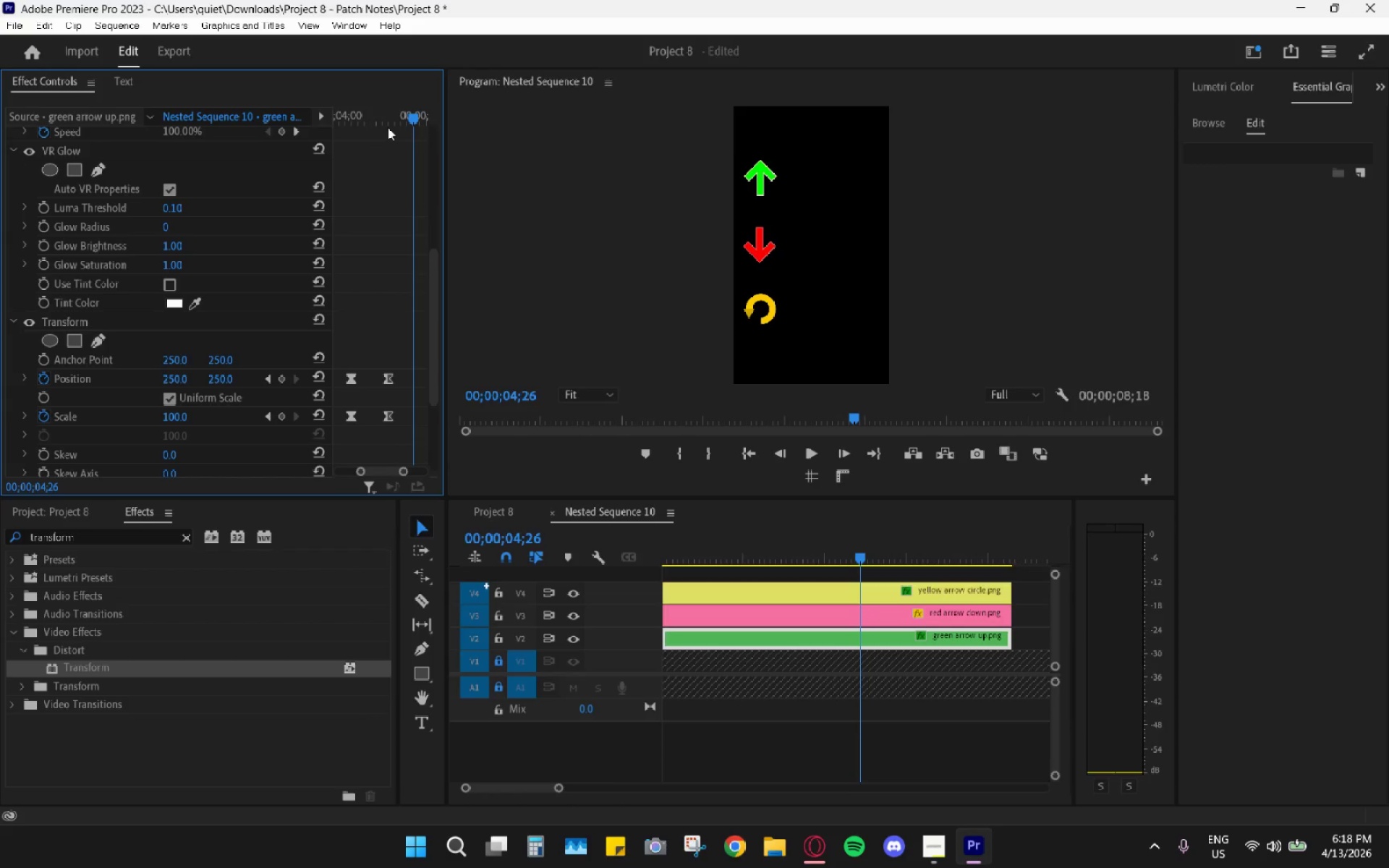 
key(ArrowRight)
 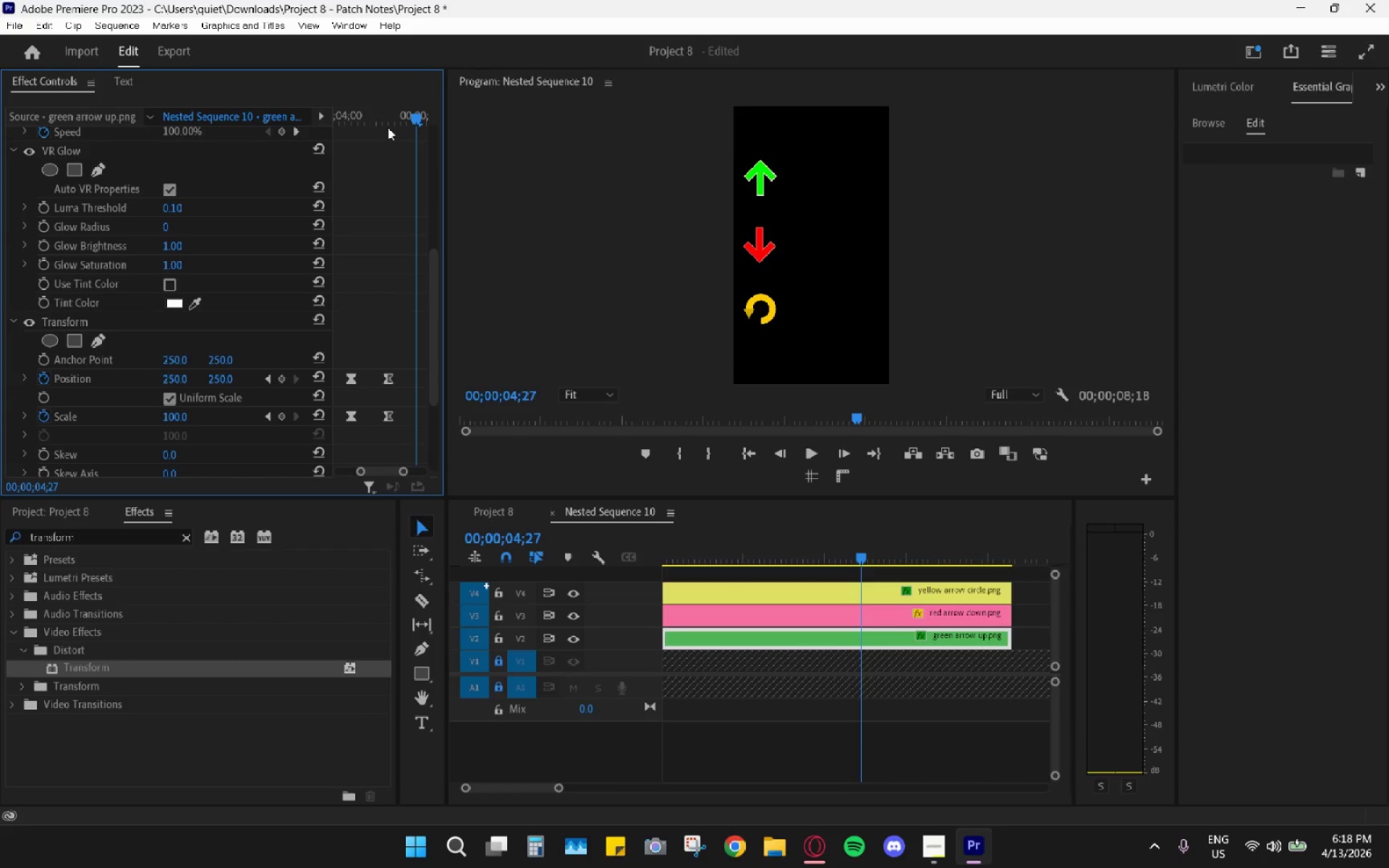 
key(Control+V)
 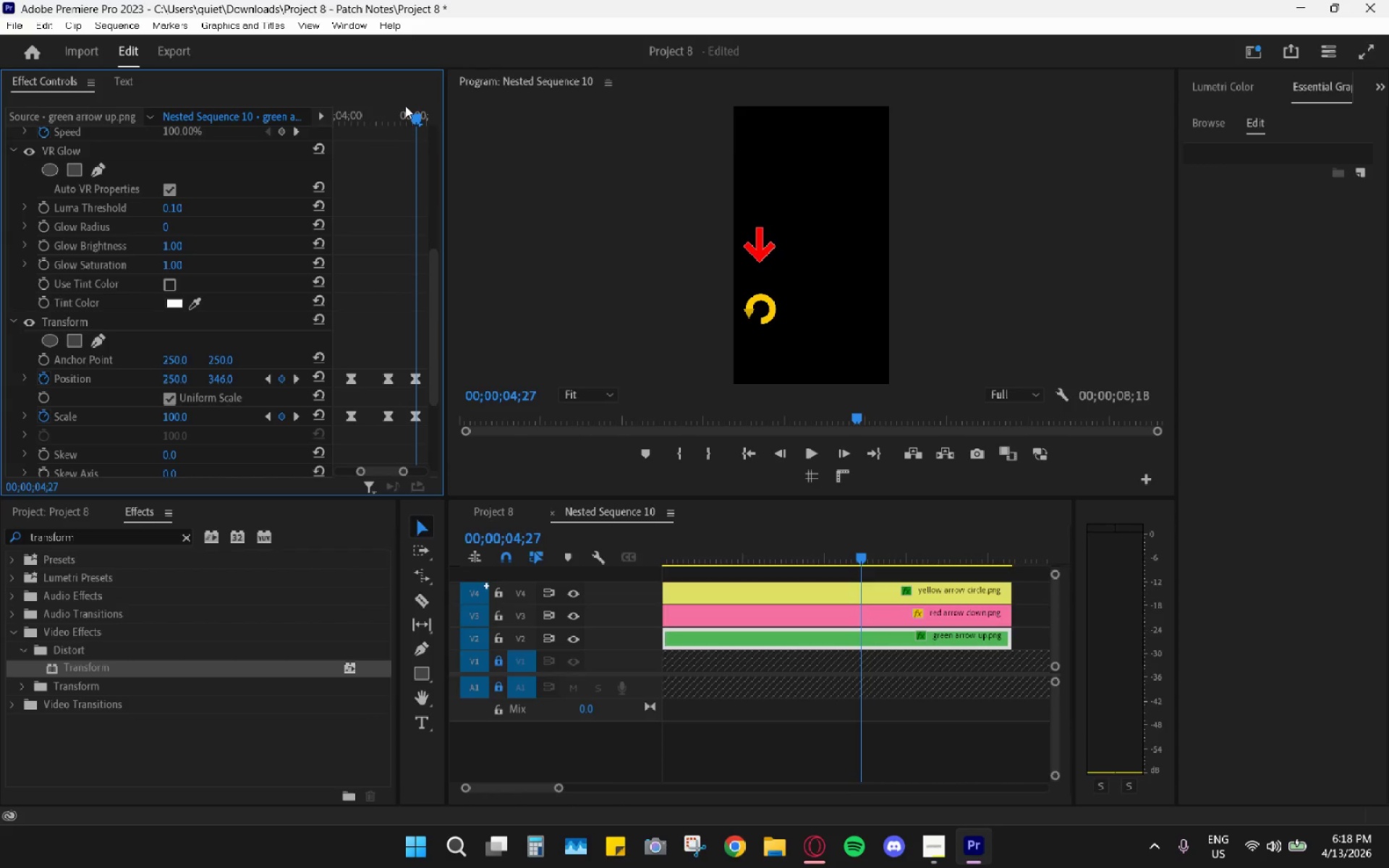 
hold_key(key=AltLeft, duration=0.64)
scroll: coordinate [367, 313], scroll_direction: down, amount: 5.0
 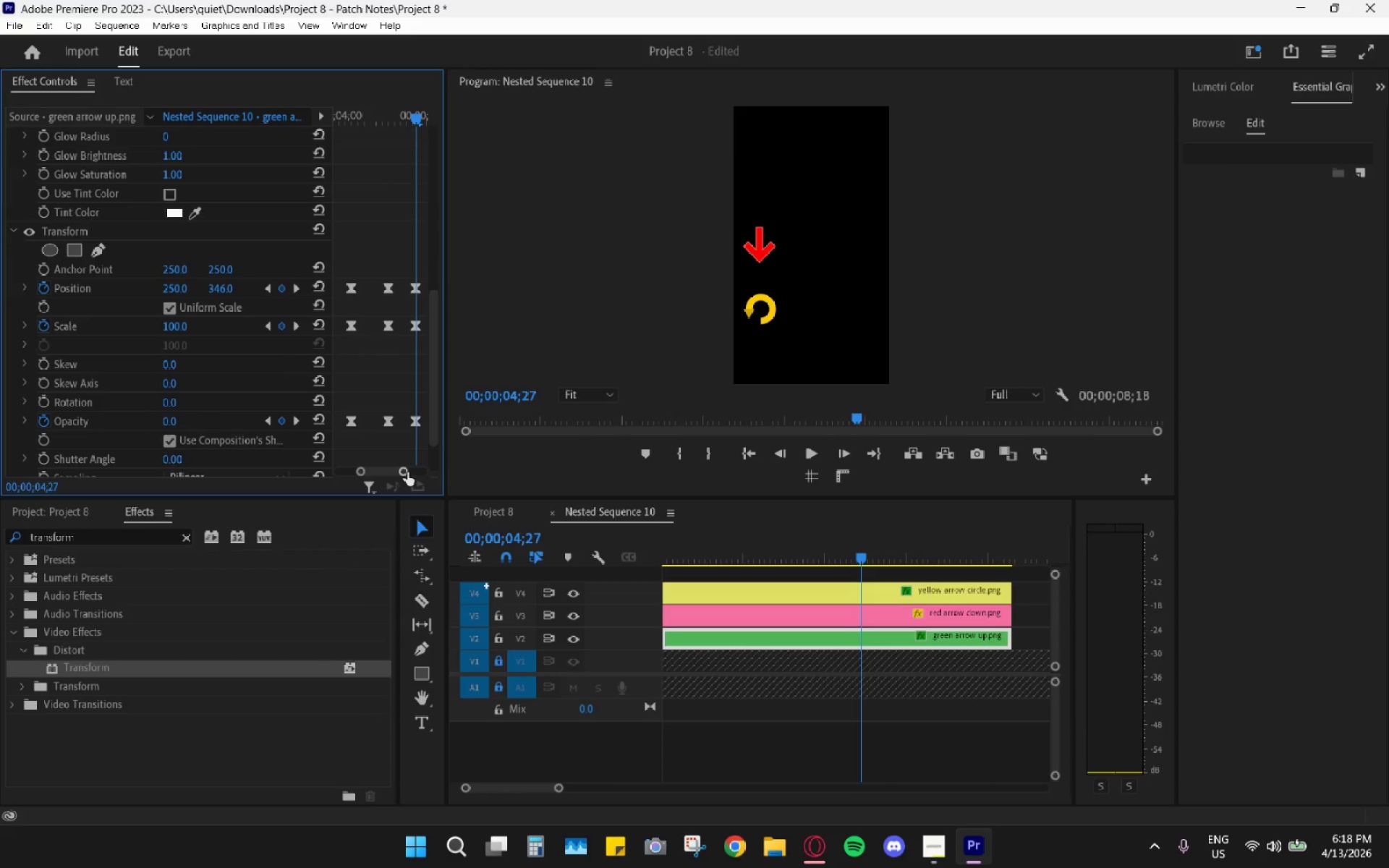 
left_click_drag(start_coordinate=[402, 472], to_coordinate=[459, 485])
 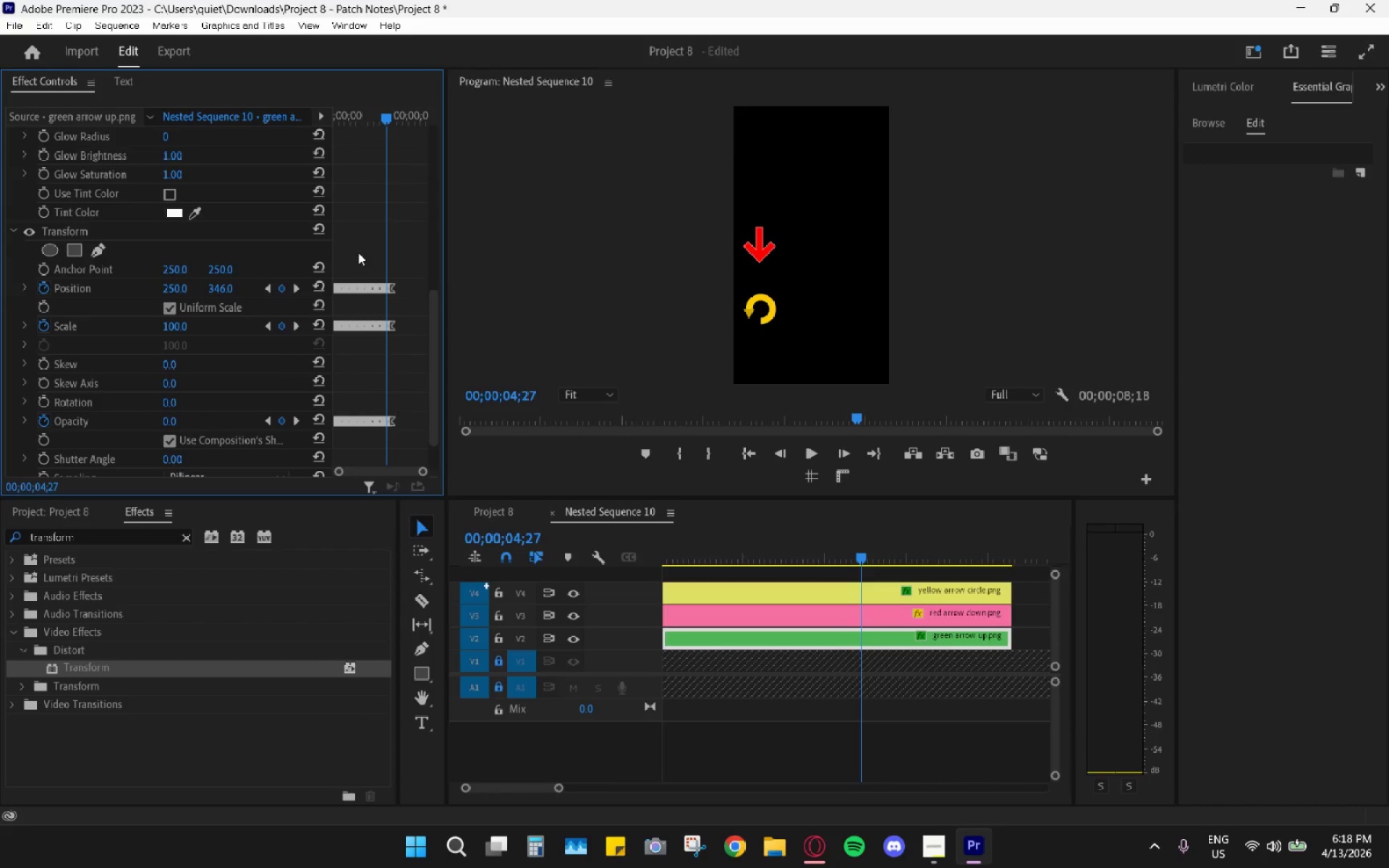 
left_click([398, 264])
 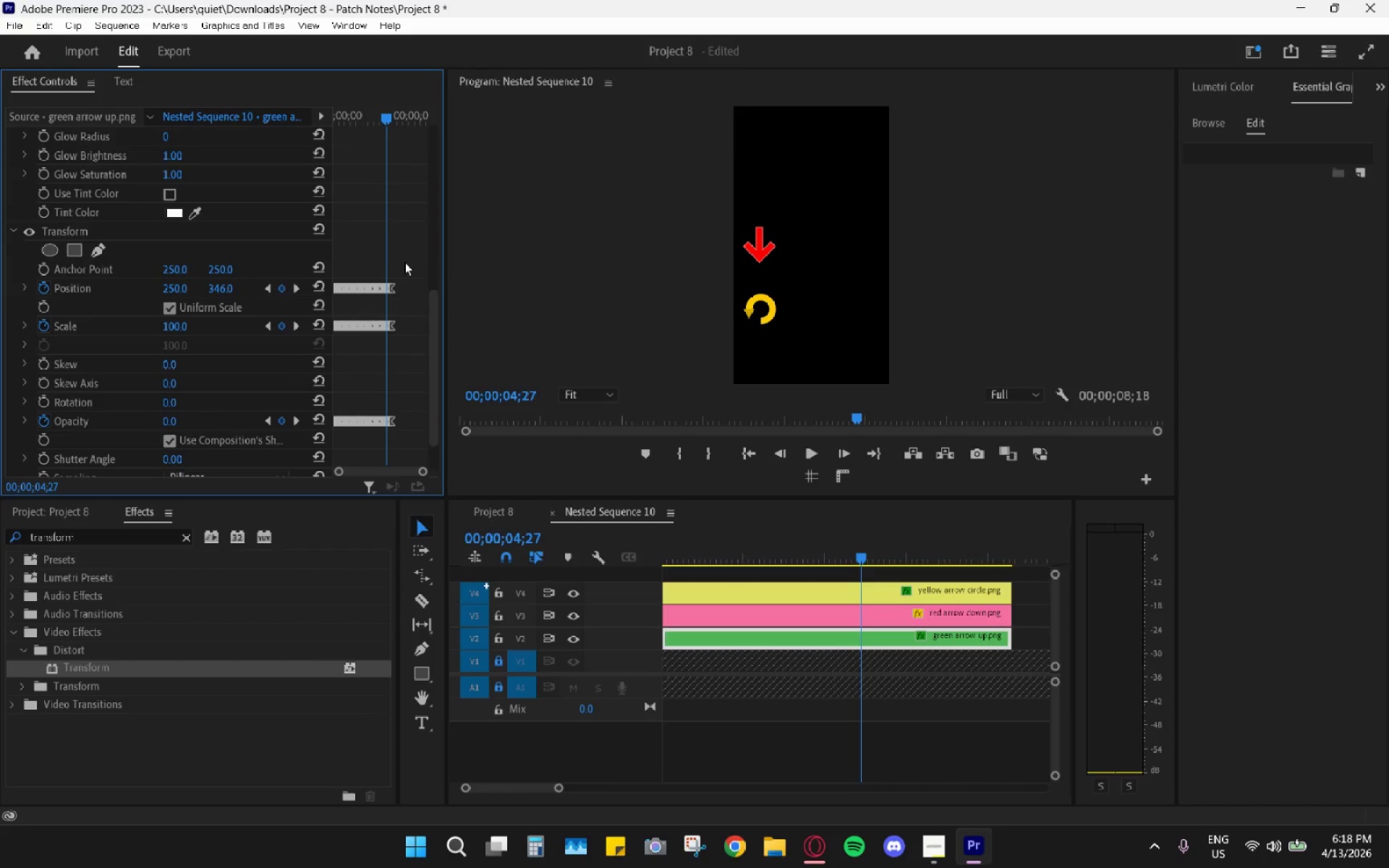 
left_click_drag(start_coordinate=[404, 262], to_coordinate=[279, 451])
 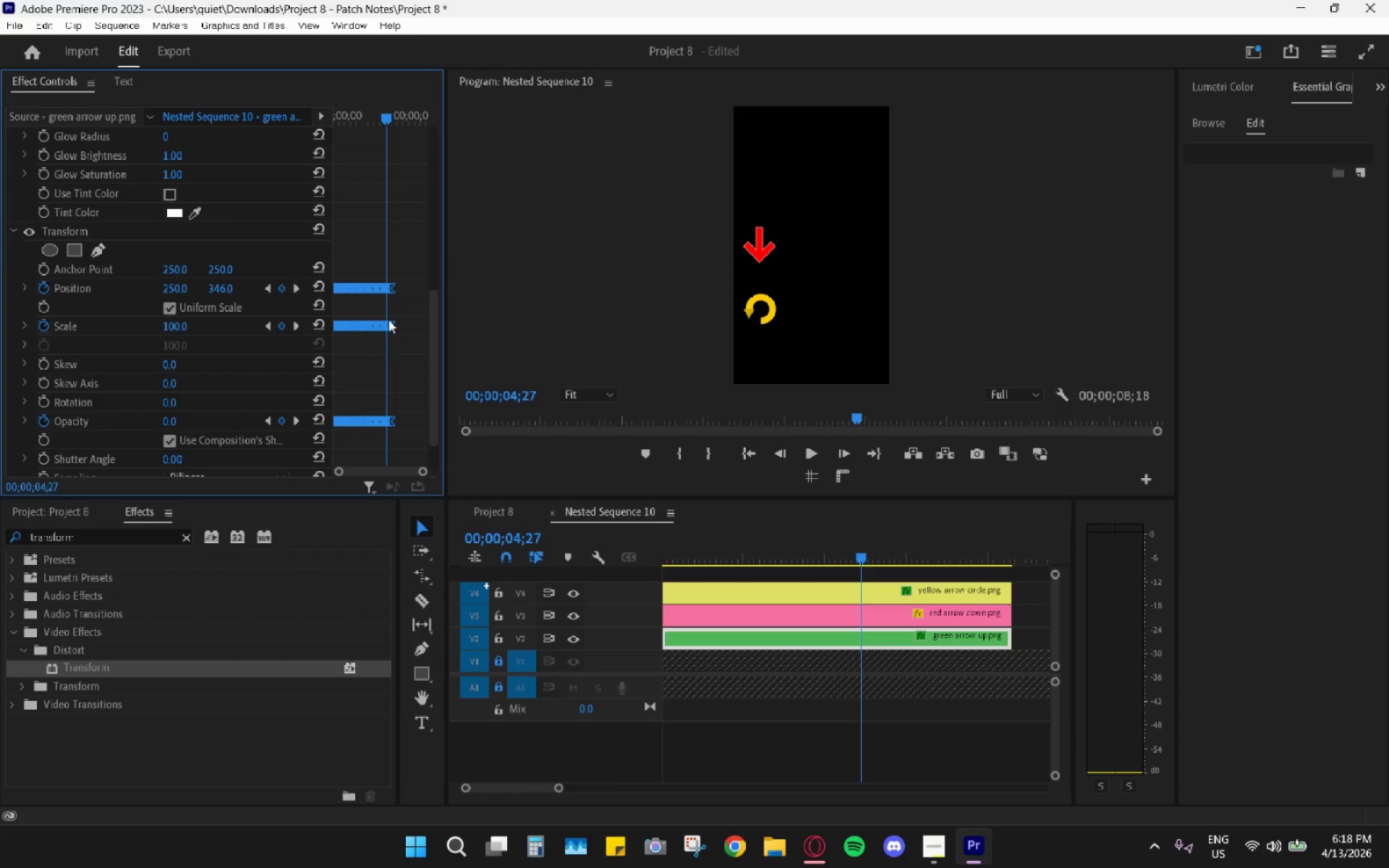 
left_click_drag(start_coordinate=[393, 111], to_coordinate=[397, 113])
 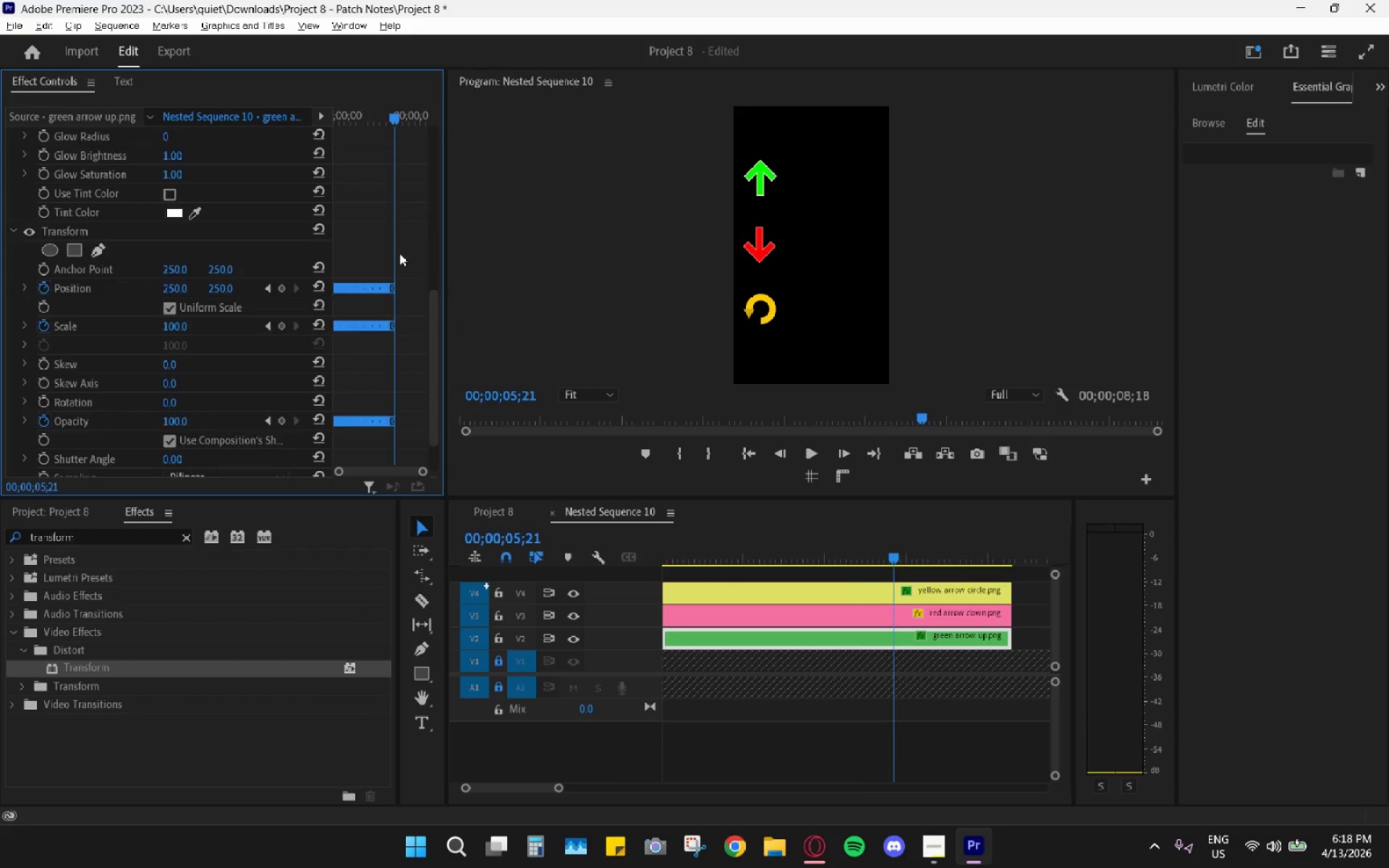 
hold_key(key=AltLeft, duration=0.48)
scroll: coordinate [397, 258], scroll_direction: up, amount: 5.0
 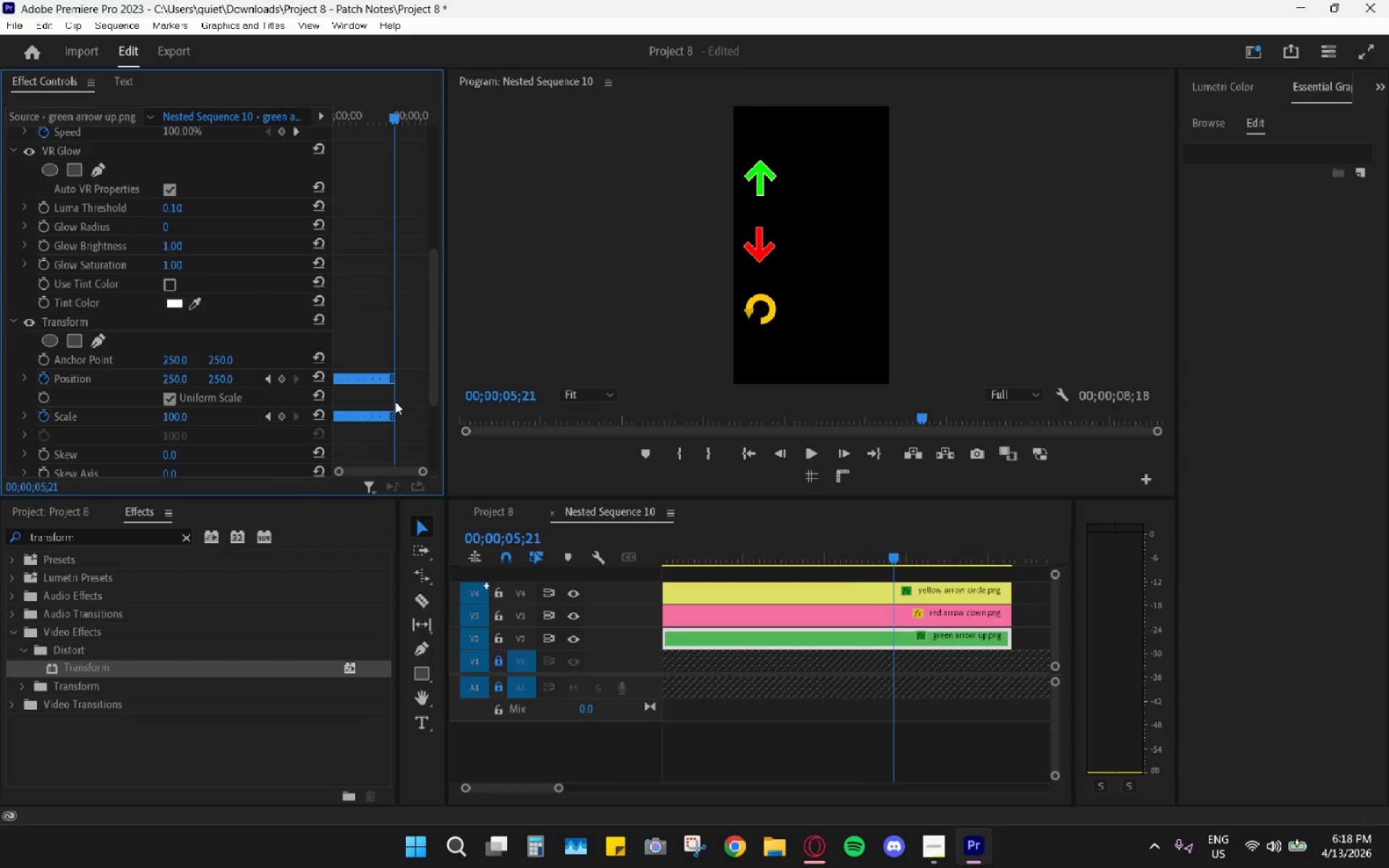 
scroll: coordinate [399, 392], scroll_direction: down, amount: 5.0
 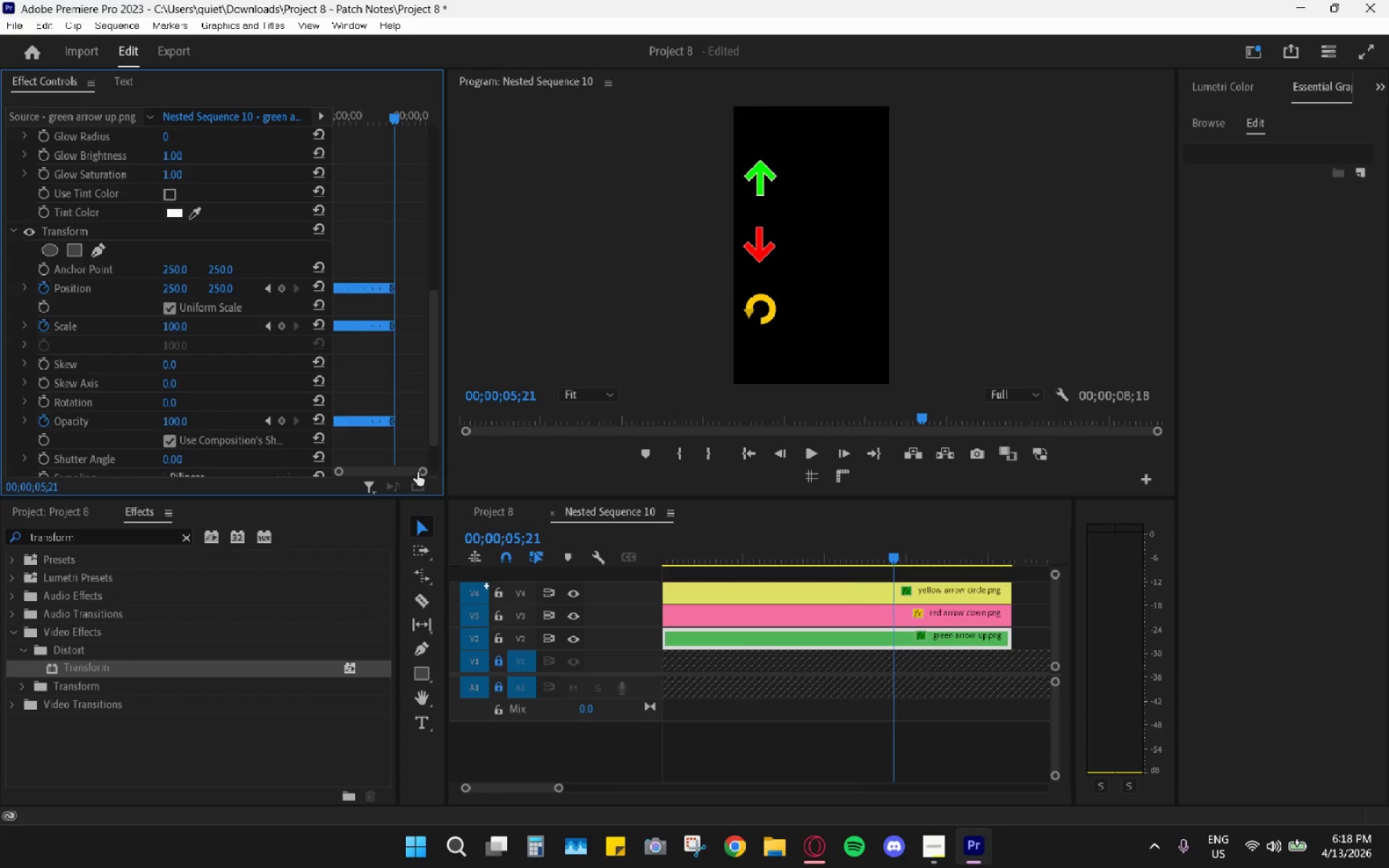 
left_click_drag(start_coordinate=[422, 474], to_coordinate=[405, 467])
 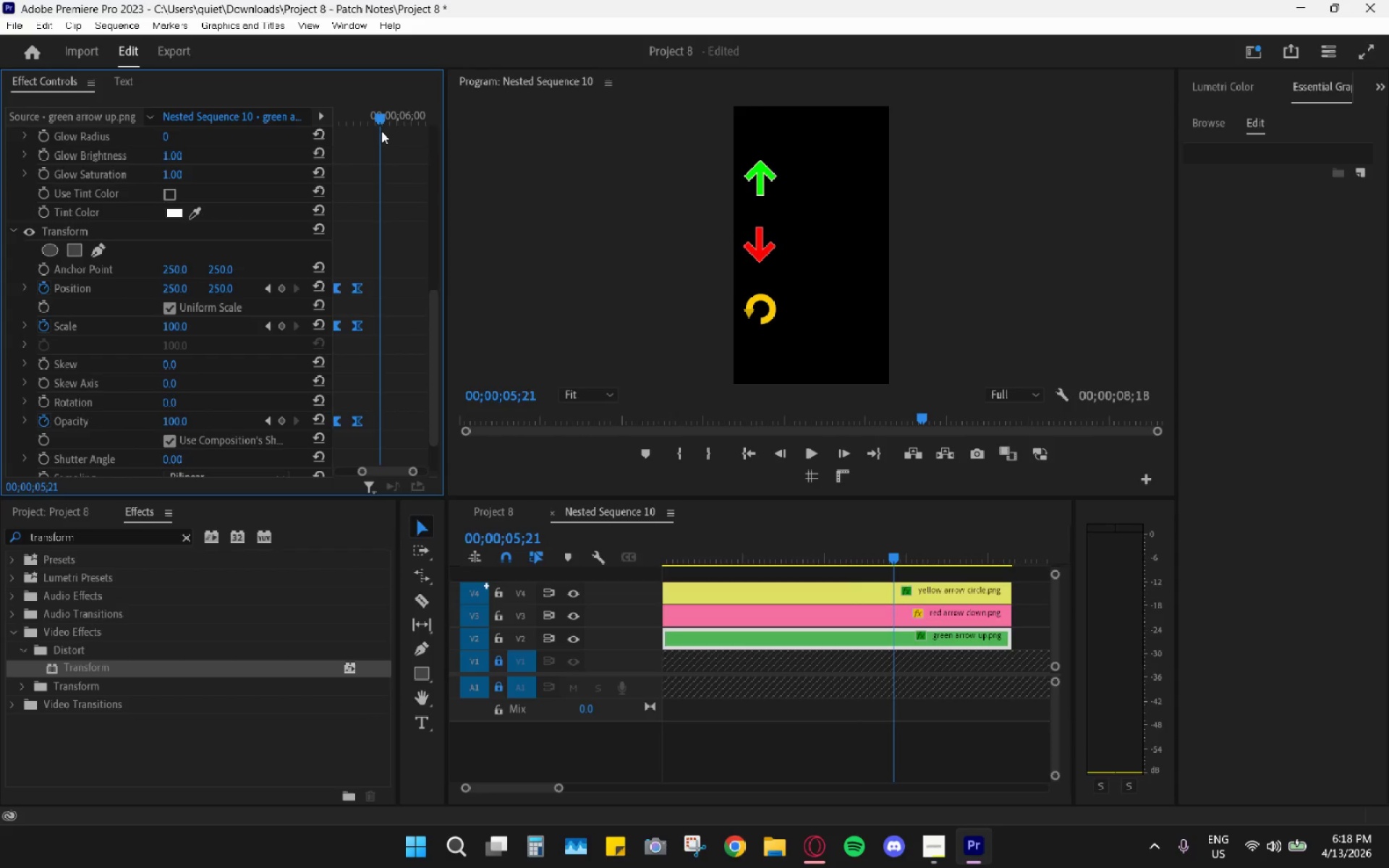 
left_click_drag(start_coordinate=[381, 130], to_coordinate=[356, 129])
 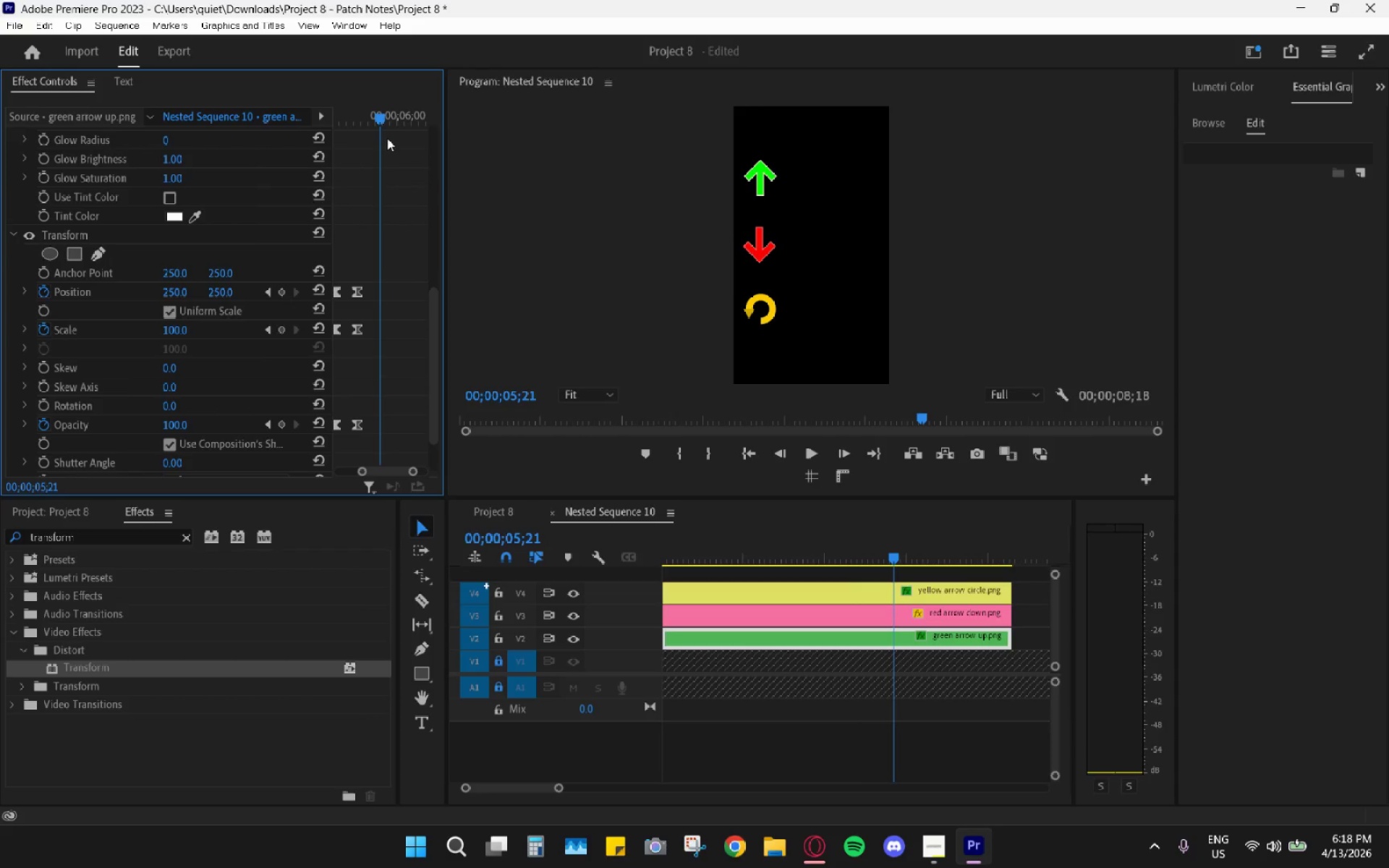 
left_click_drag(start_coordinate=[378, 118], to_coordinate=[356, 111])
 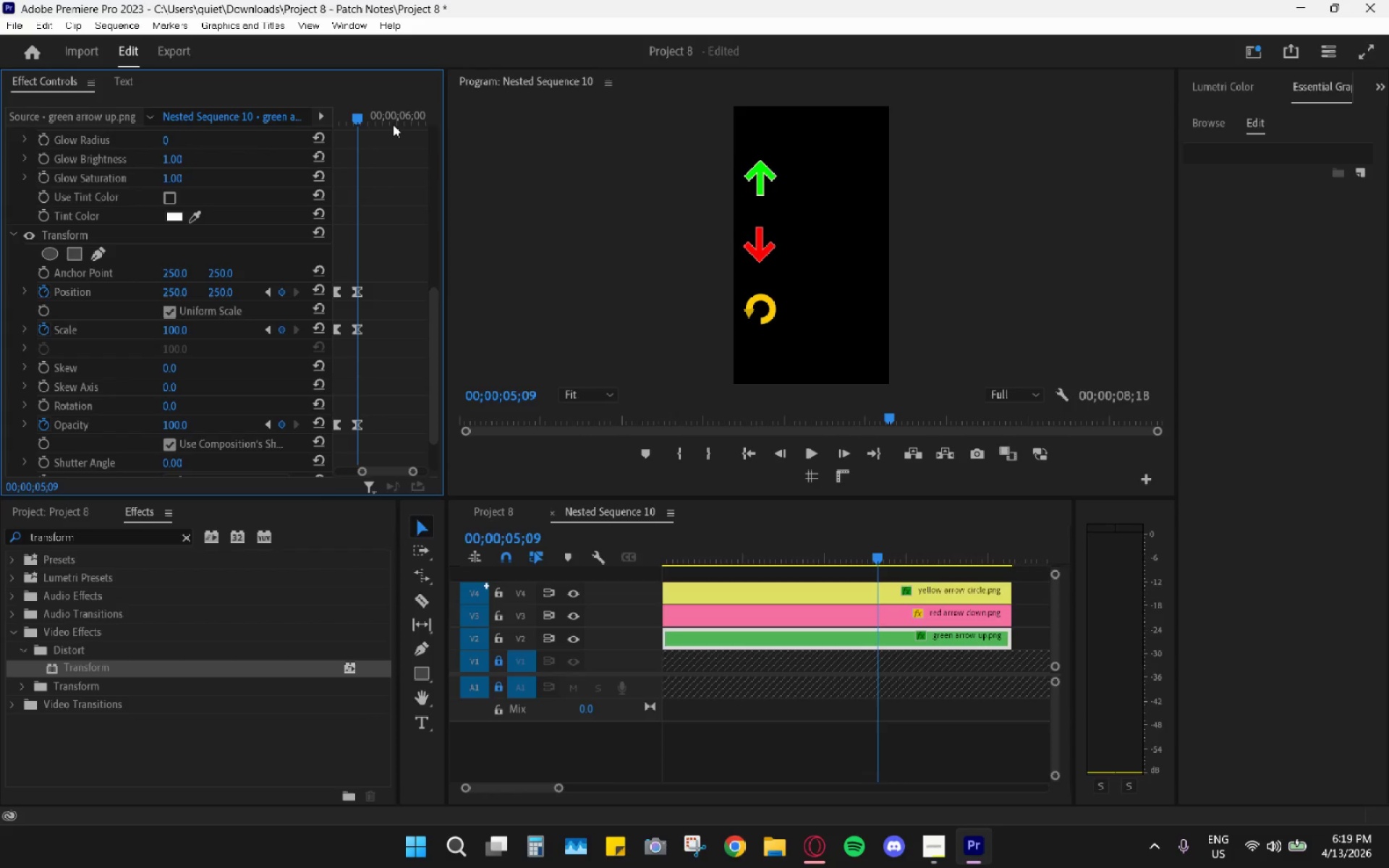 
key(ArrowRight)
 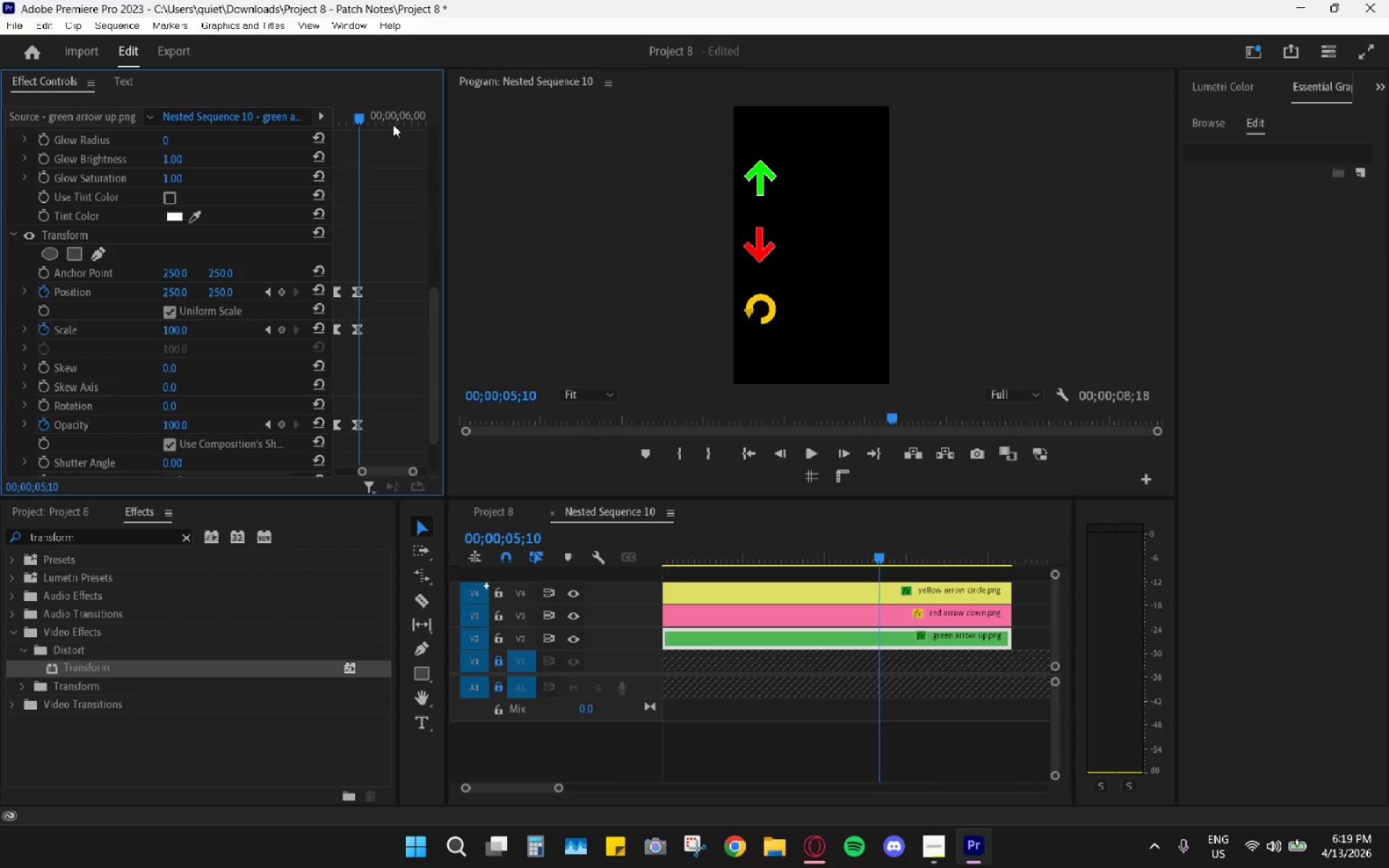 
key(ArrowRight)
 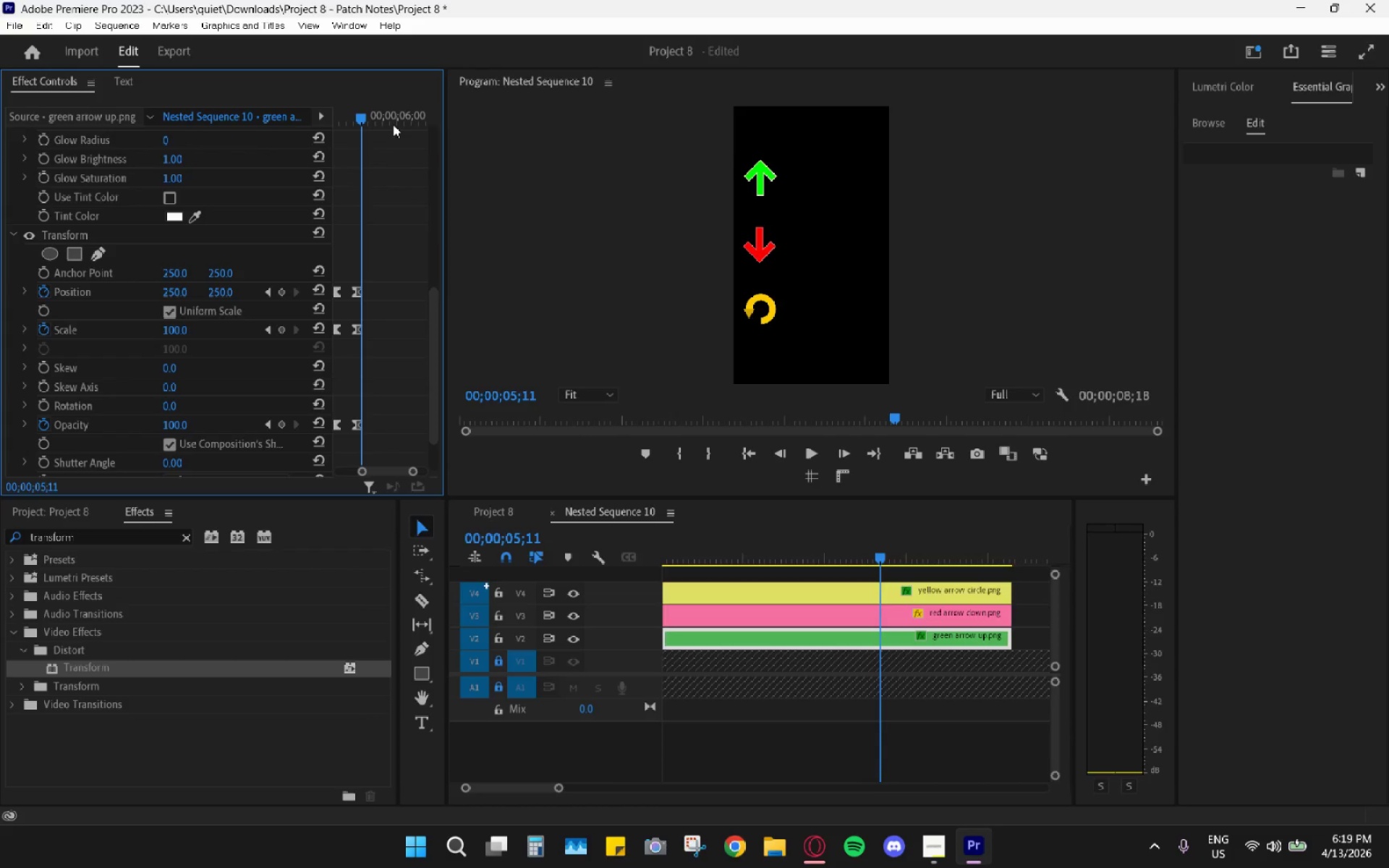 
key(ArrowRight)
 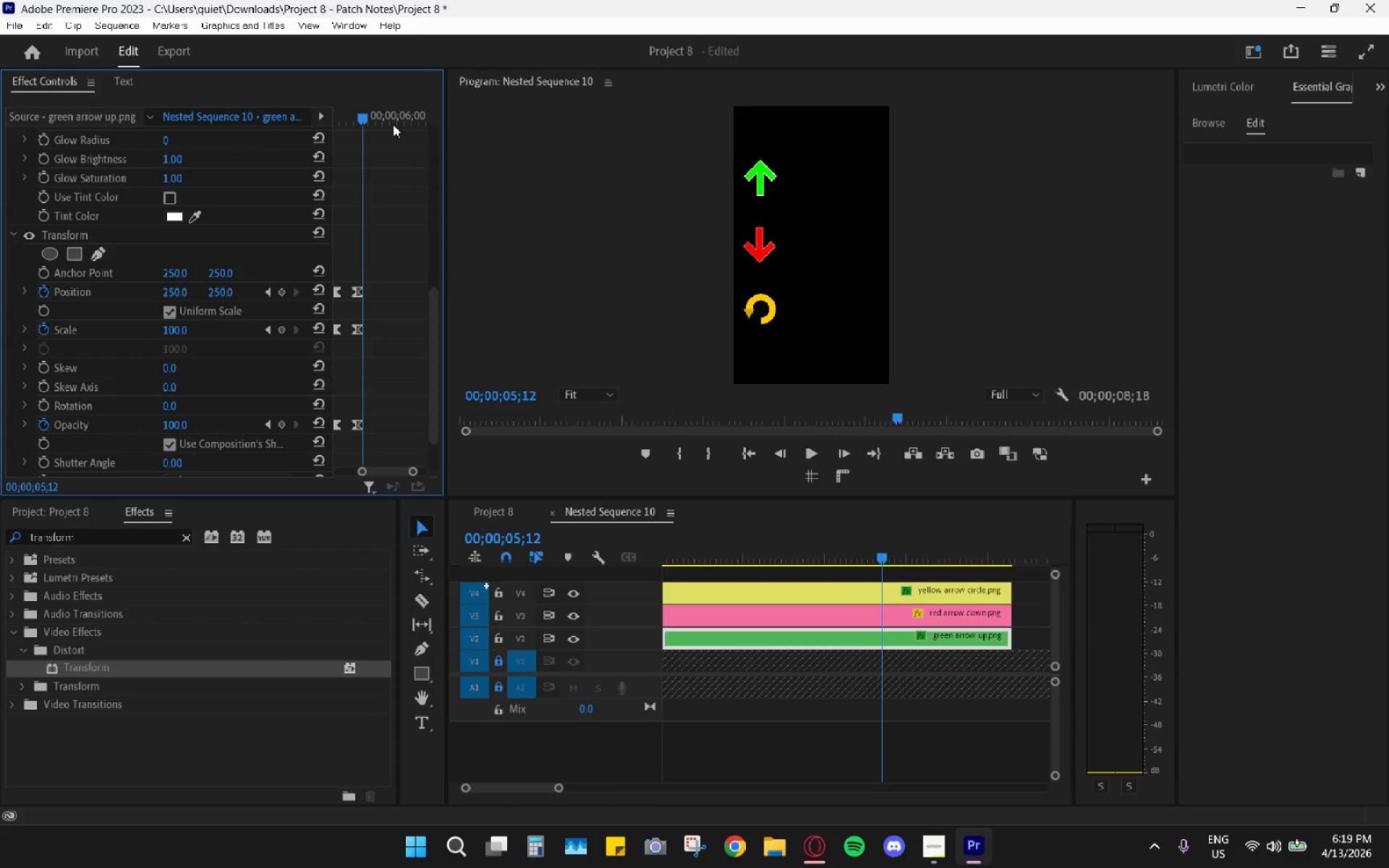 
key(ArrowRight)
 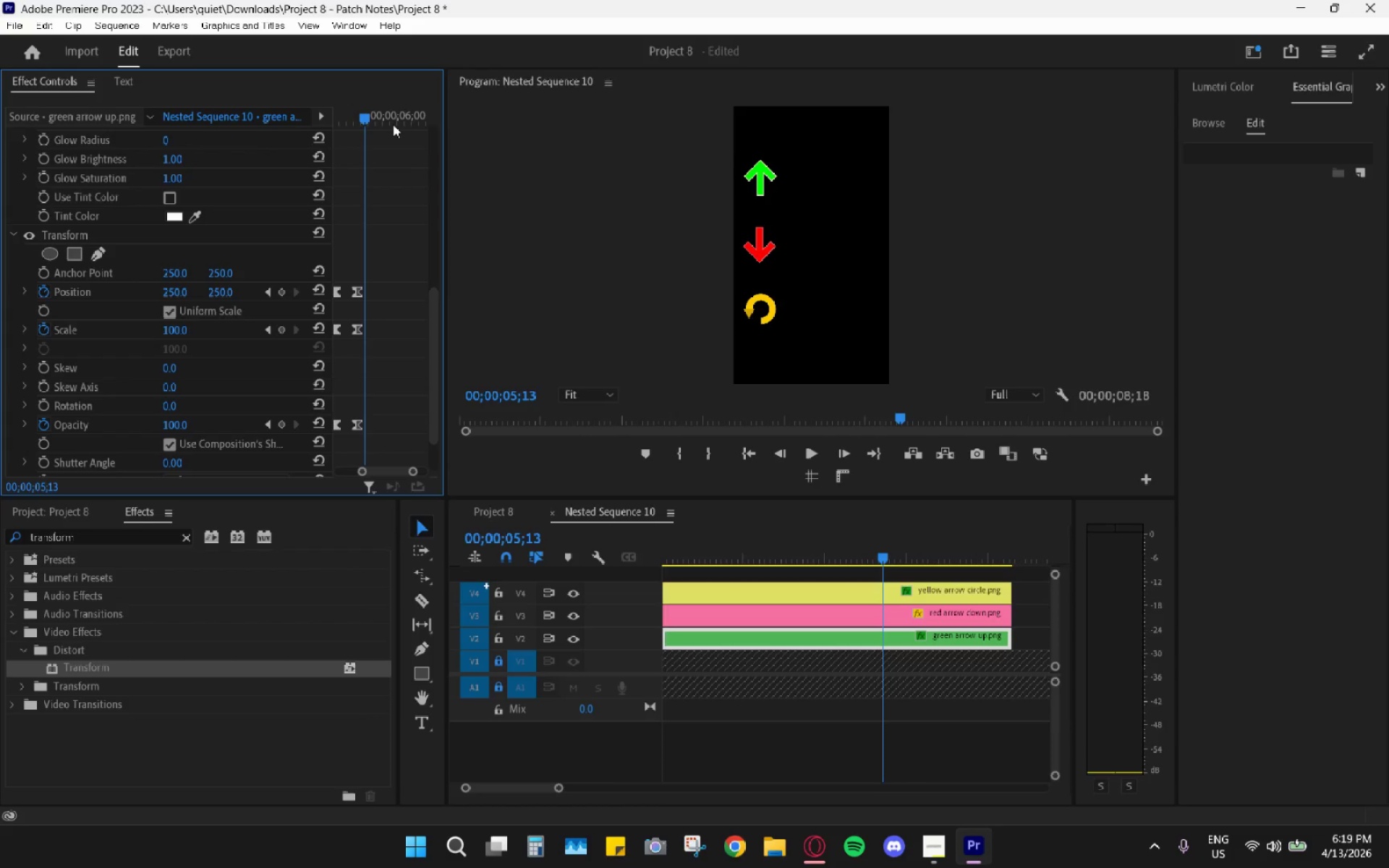 
key(ArrowRight)
 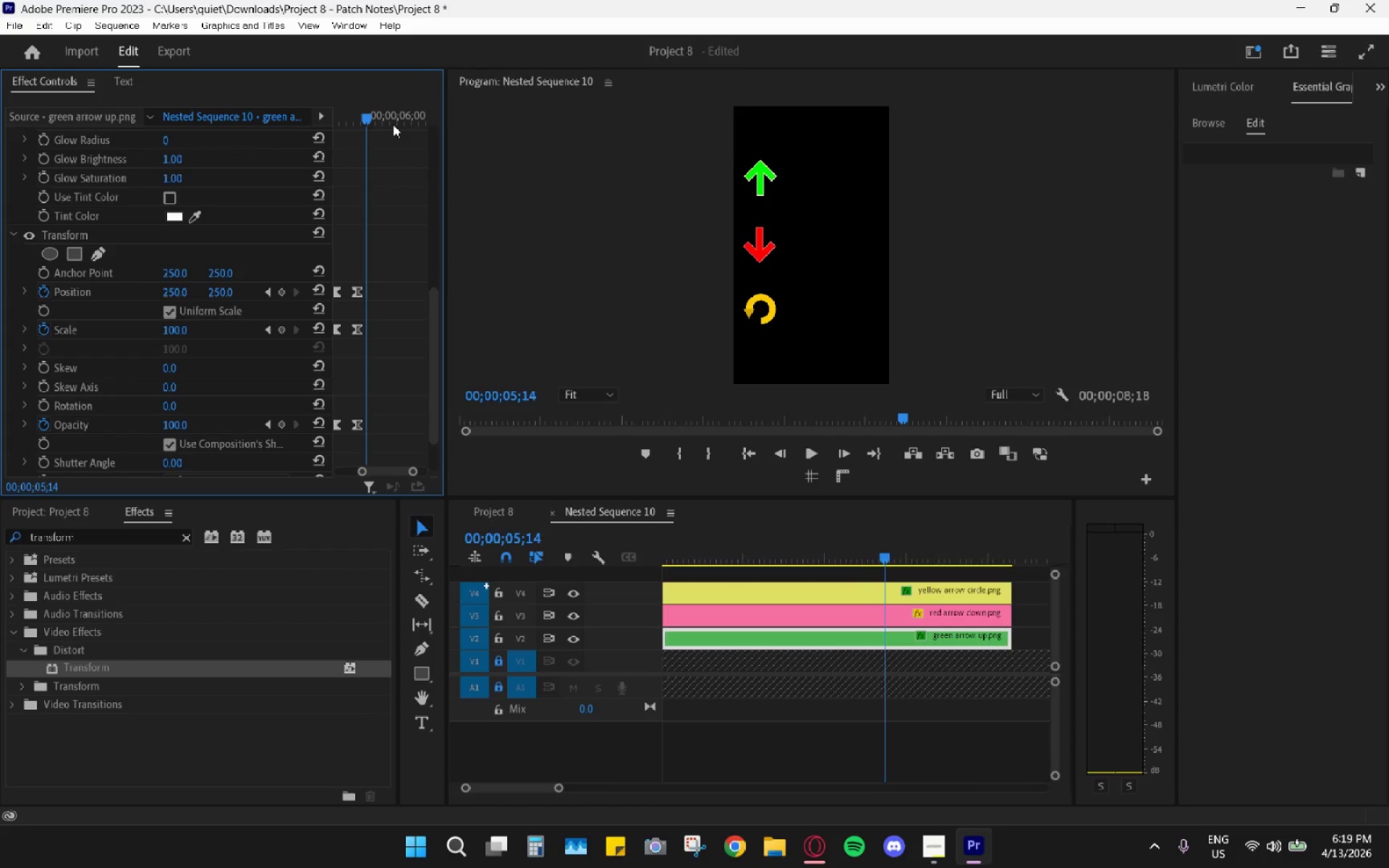 
key(ArrowRight)
 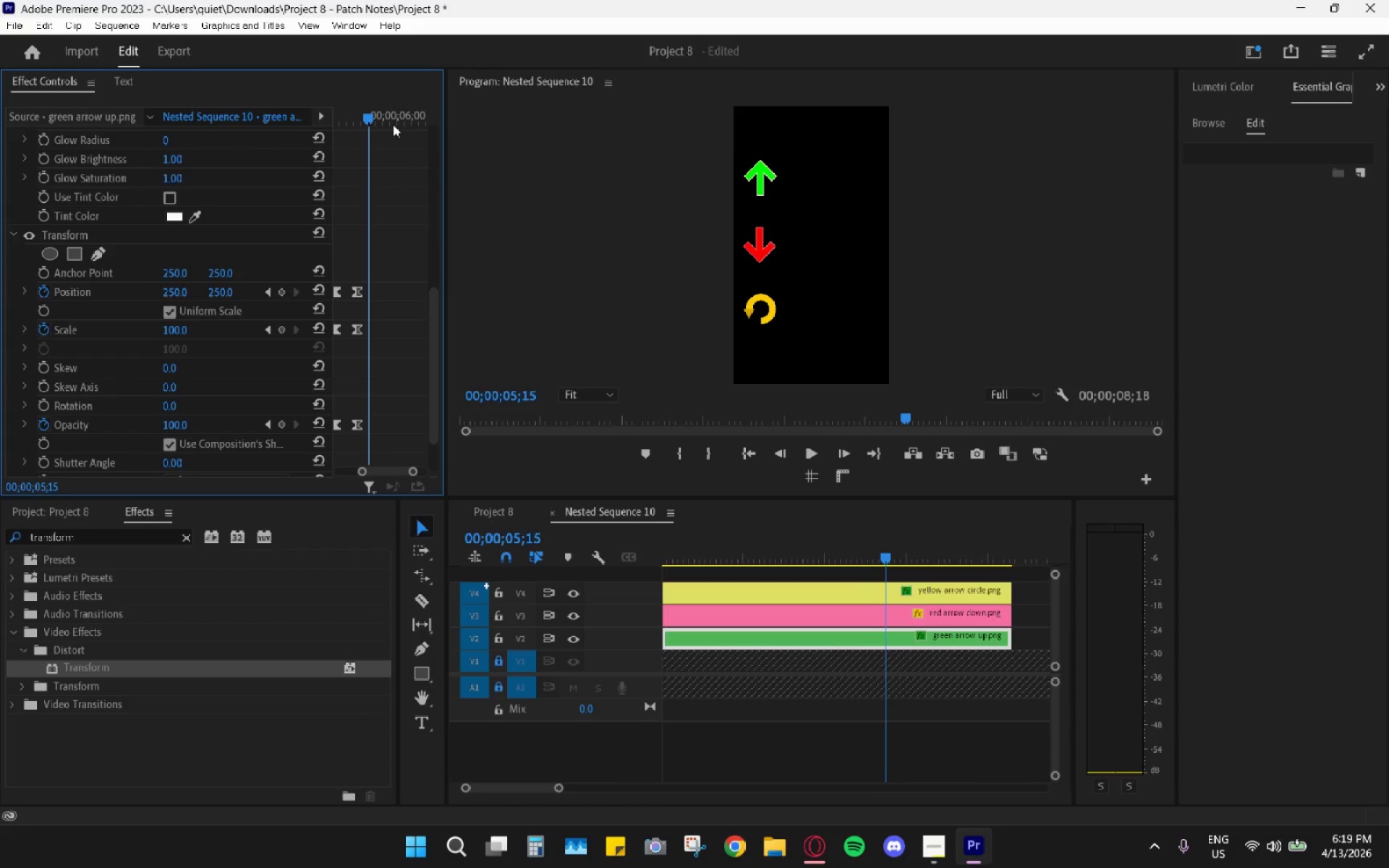 
key(ArrowRight)
 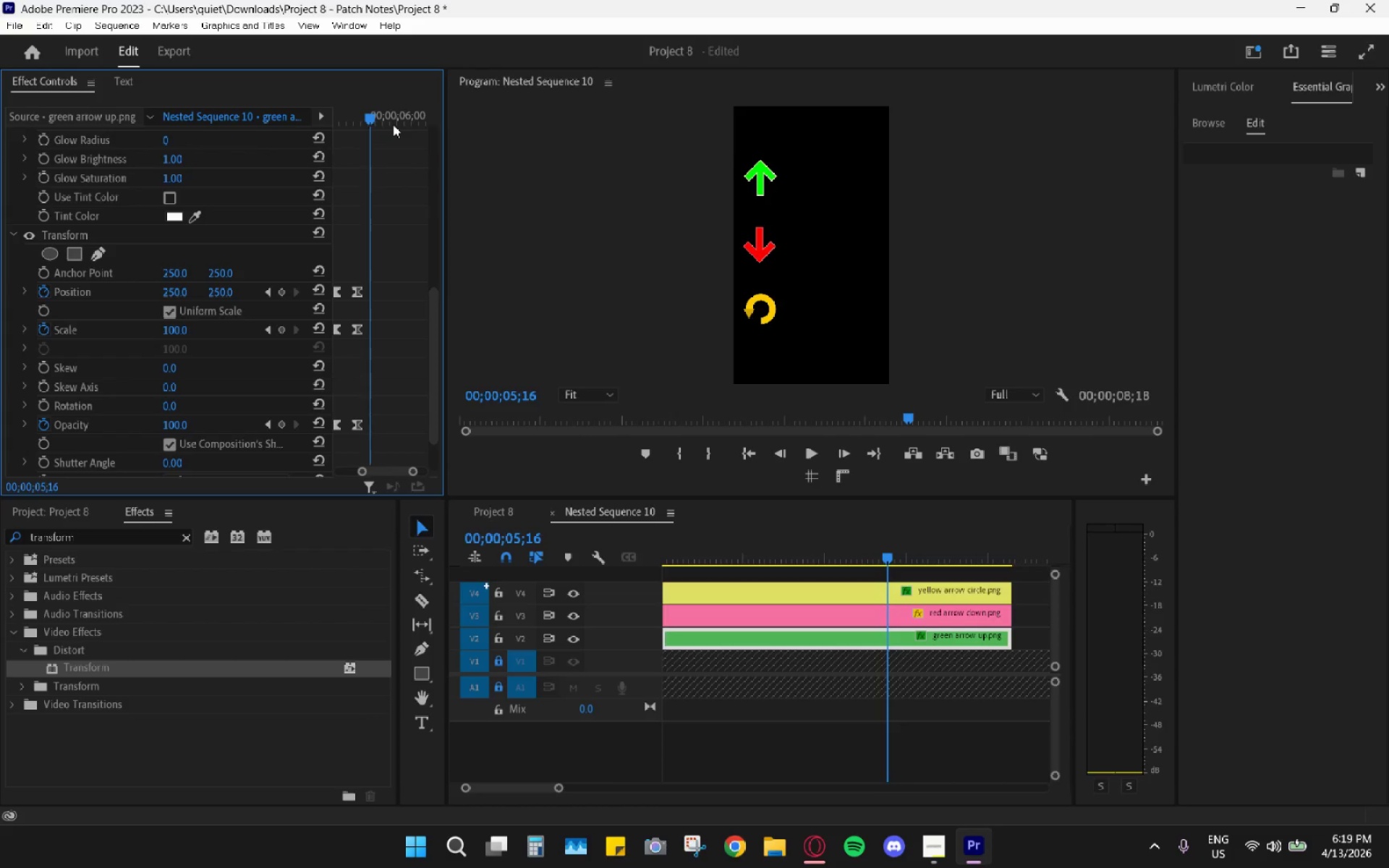 
key(ArrowRight)
 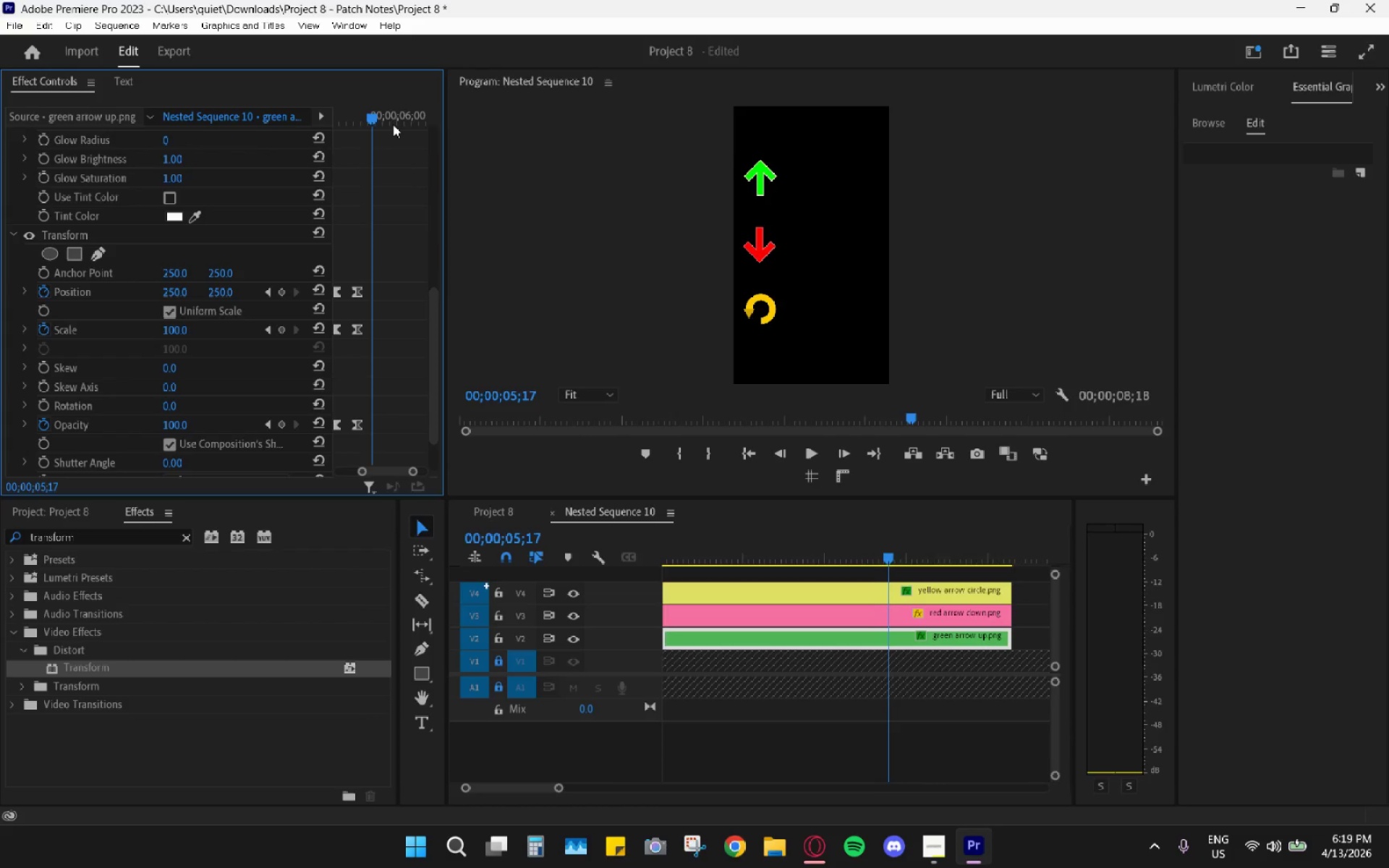 
key(ArrowRight)
 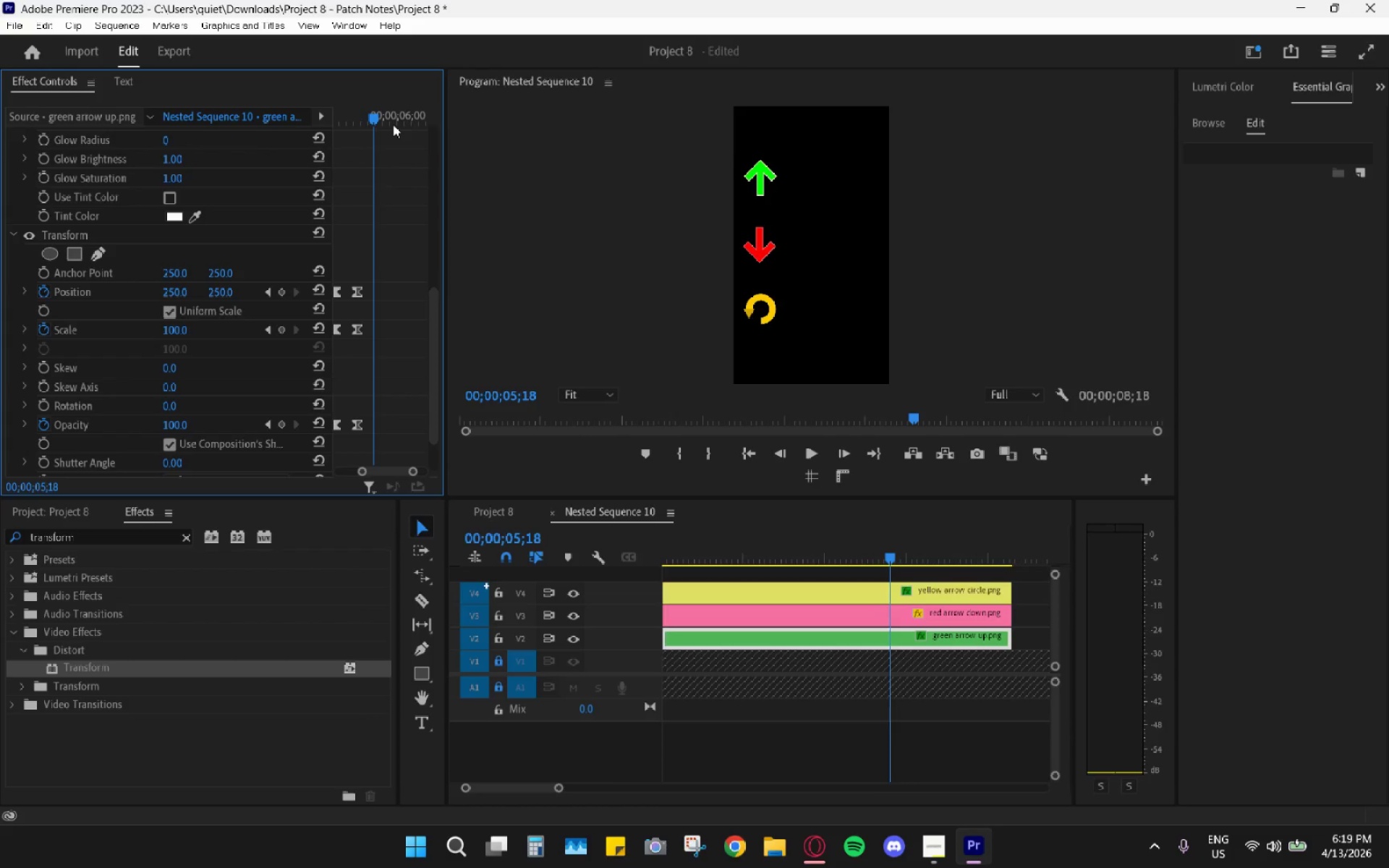 
key(Control+V)
 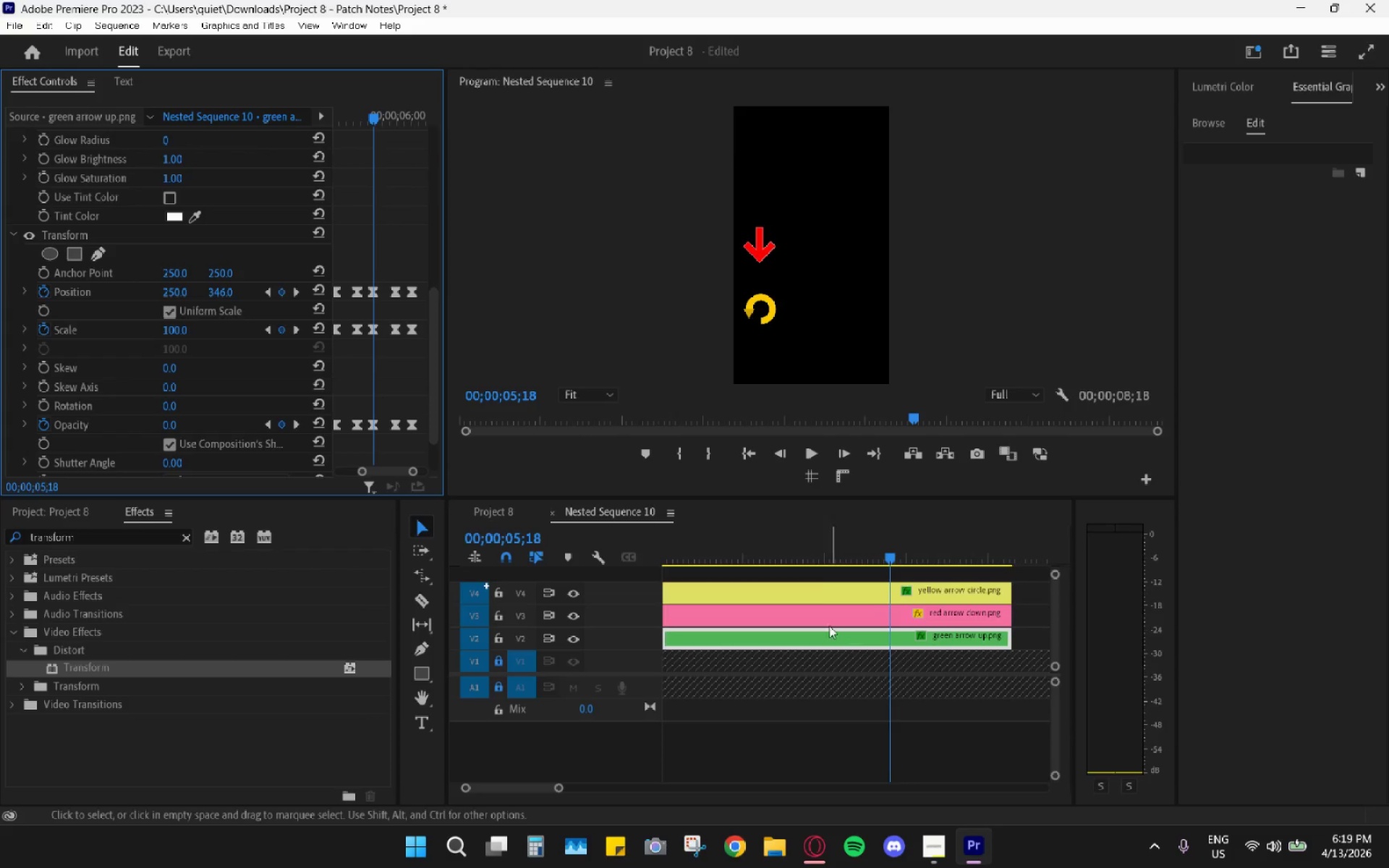 
hold_key(key=AltLeft, duration=0.59)
scroll: coordinate [725, 569], scroll_direction: down, amount: 12.0
 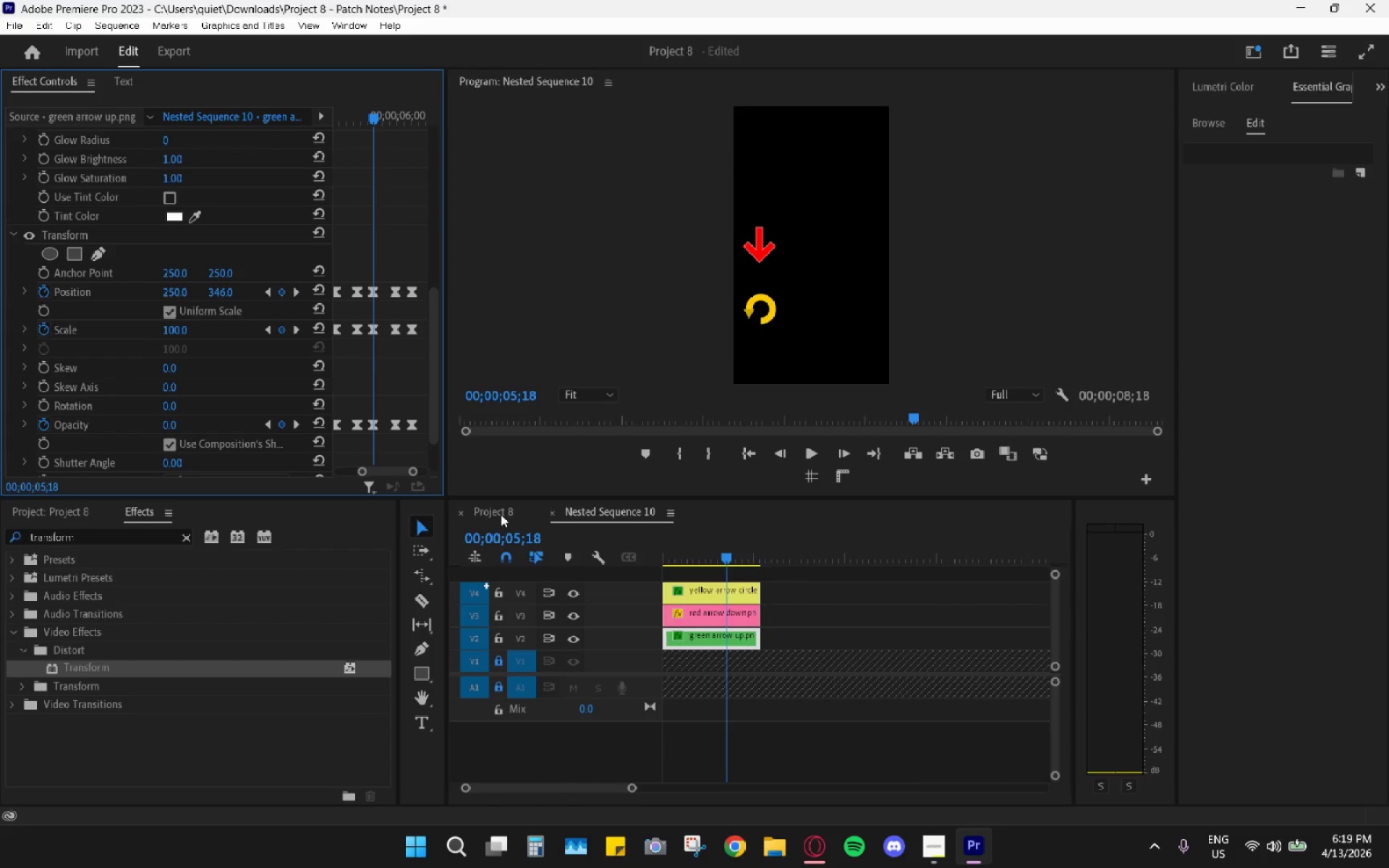 
left_click([496, 509])
 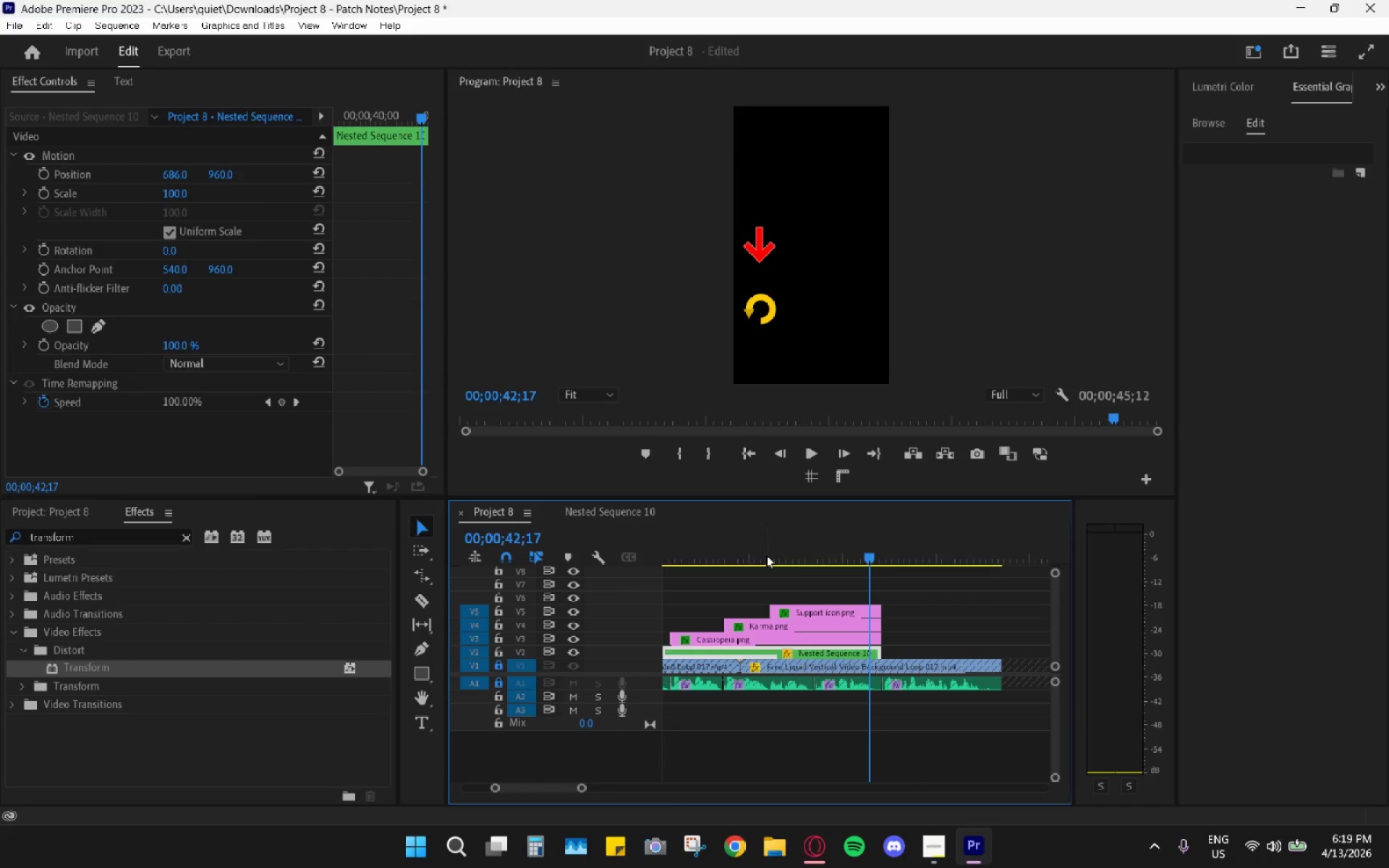 
left_click_drag(start_coordinate=[749, 546], to_coordinate=[676, 553])
 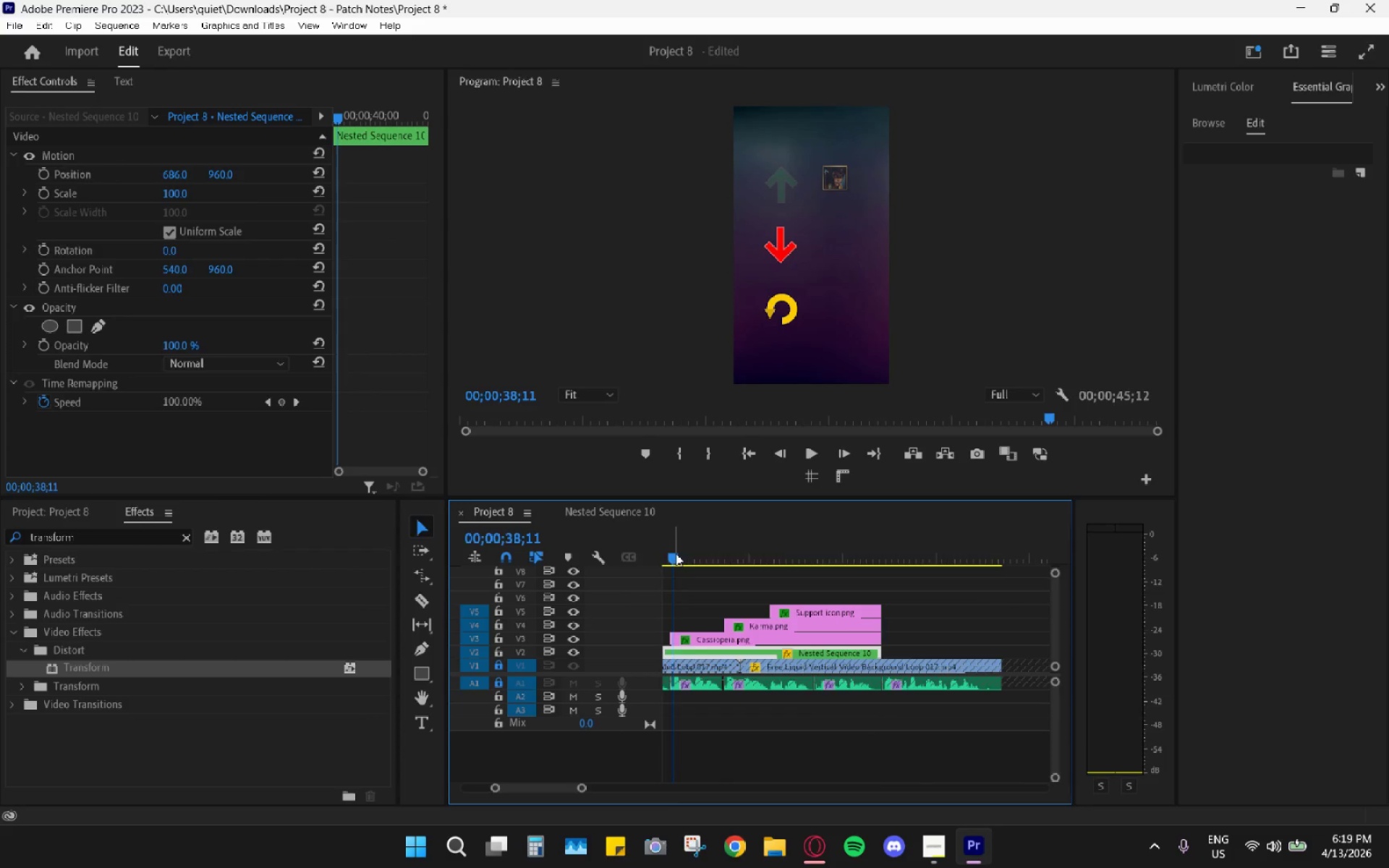 
key(Space)
 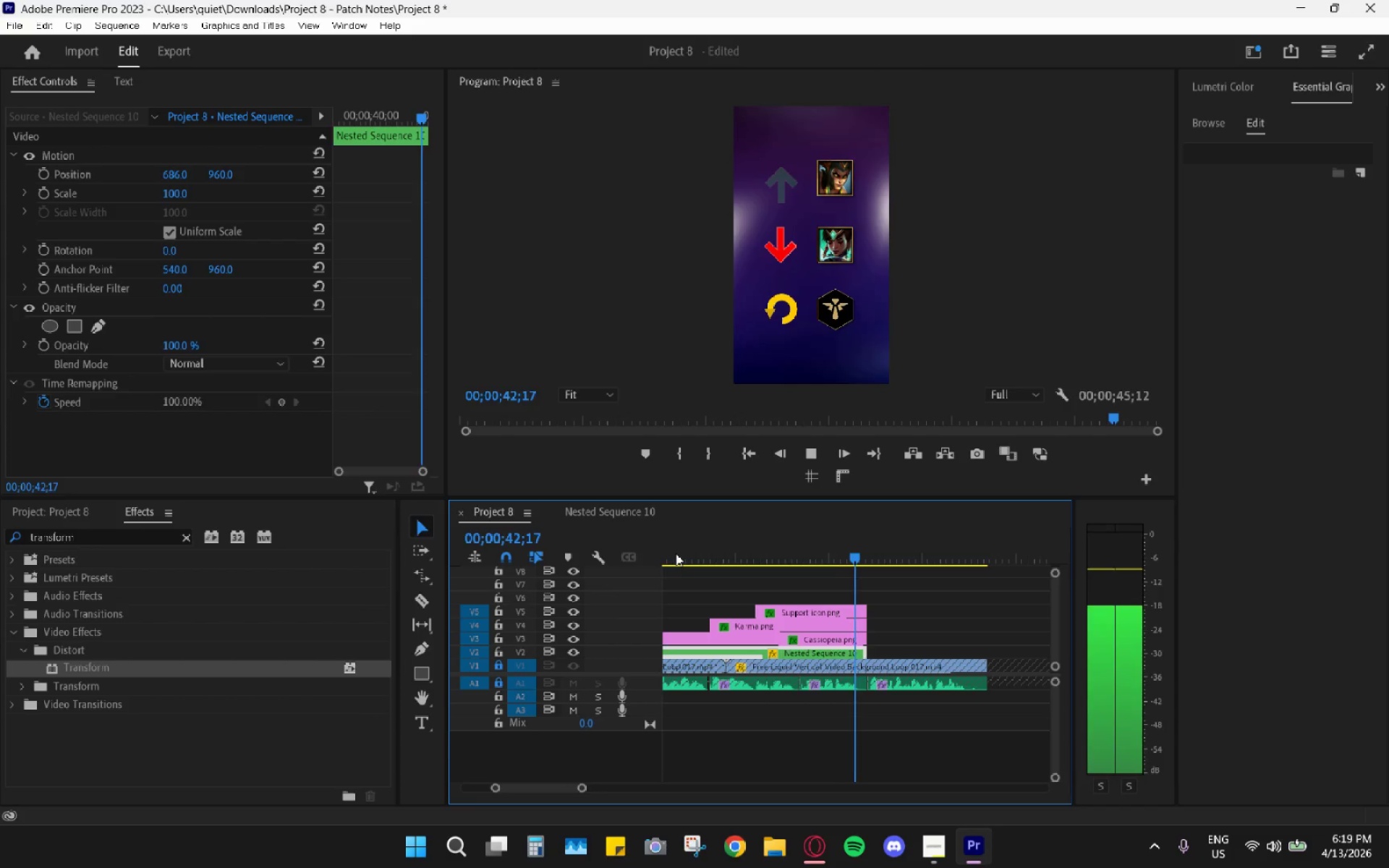 
wait(5.83)
 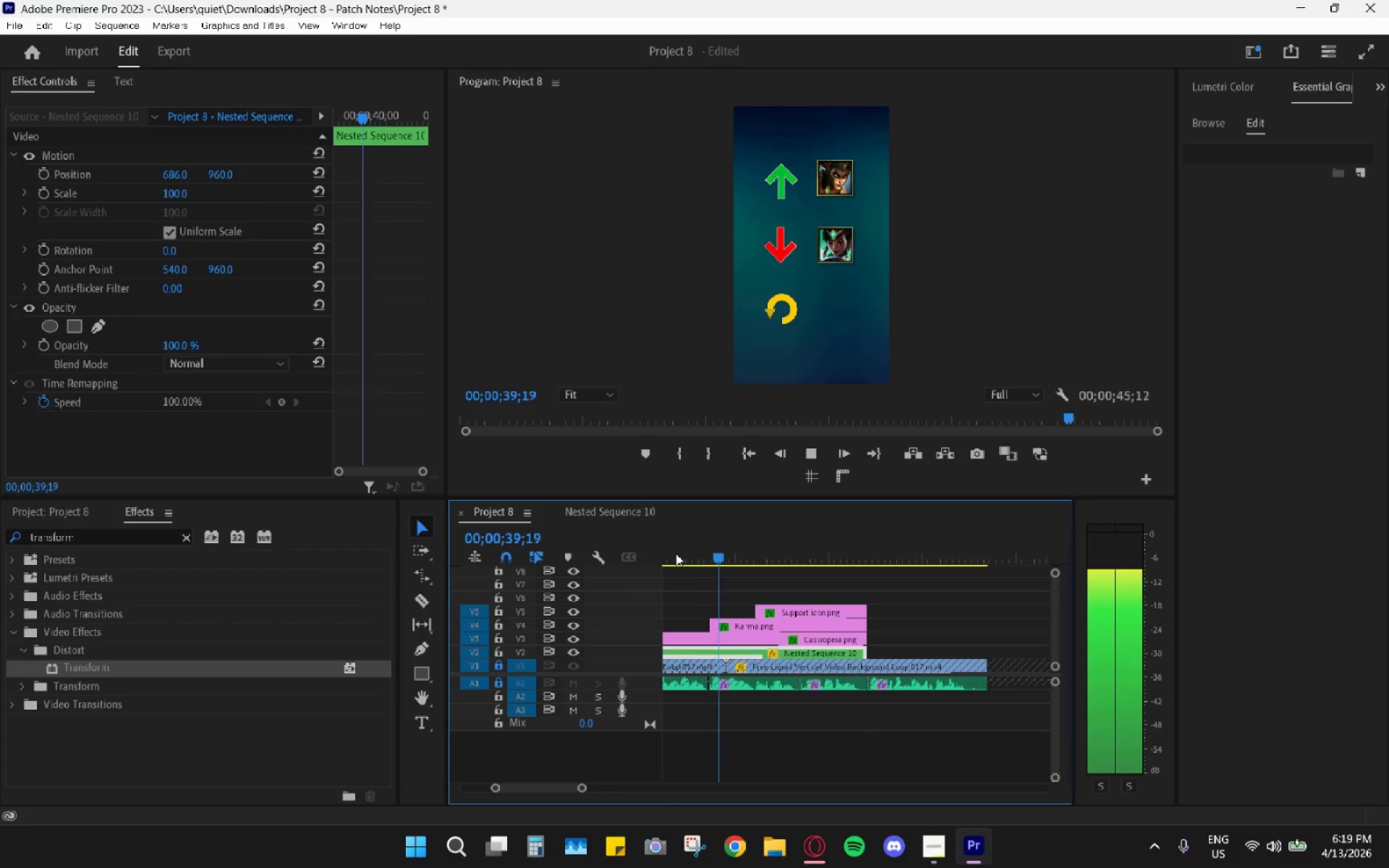 
key(Space)
 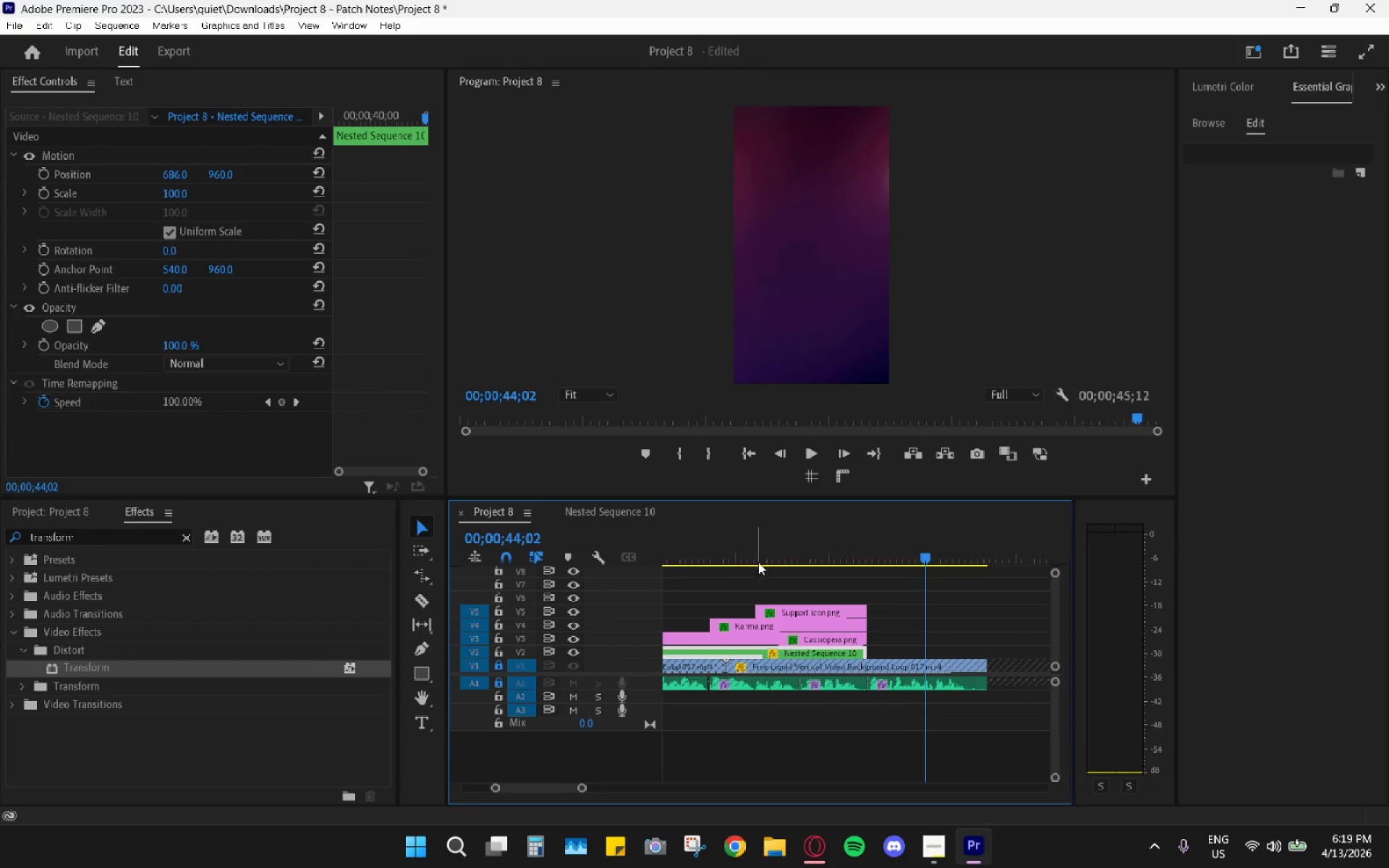 
scroll: coordinate [802, 570], scroll_direction: up, amount: 2.0
 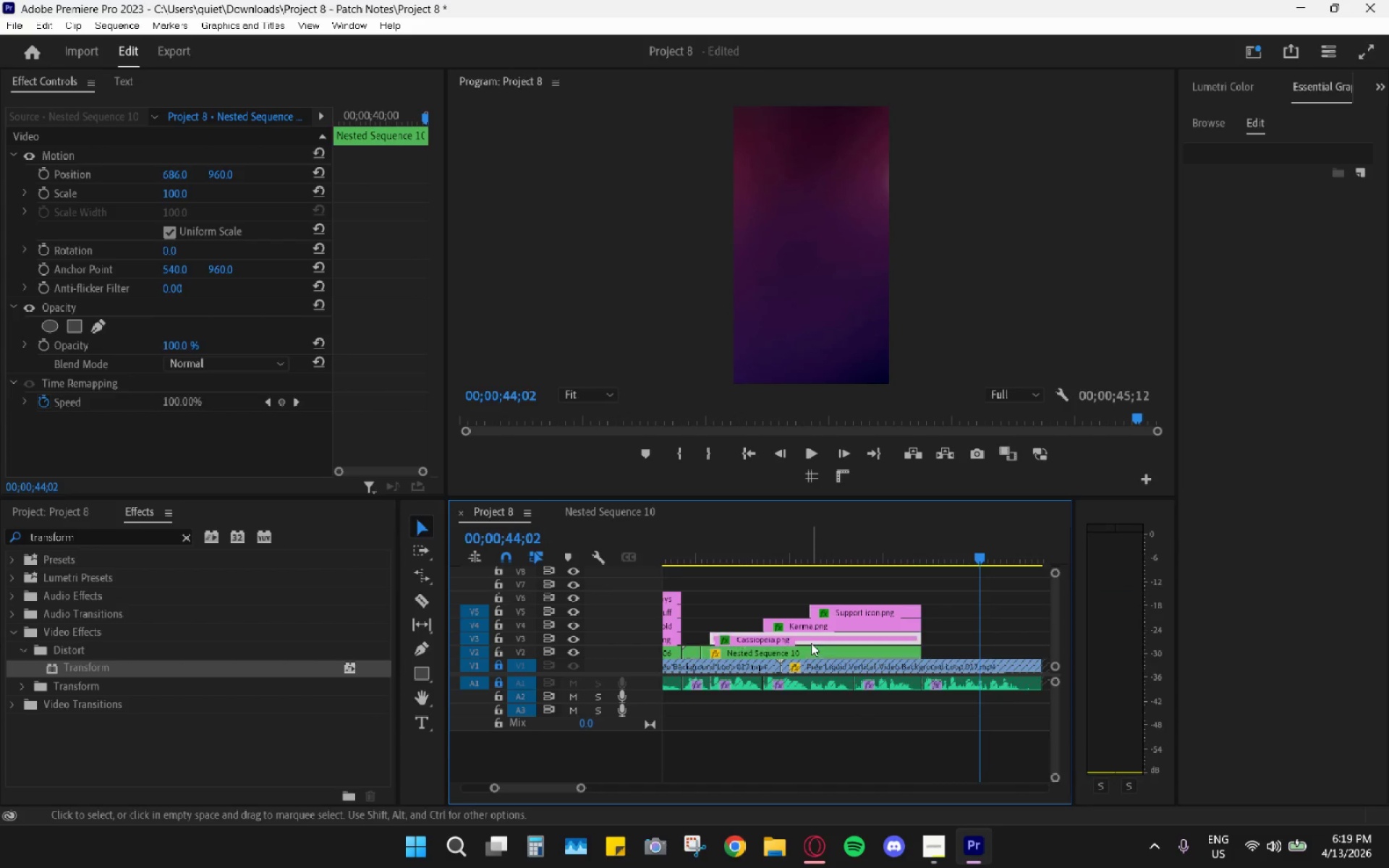 
double_click([808, 653])
 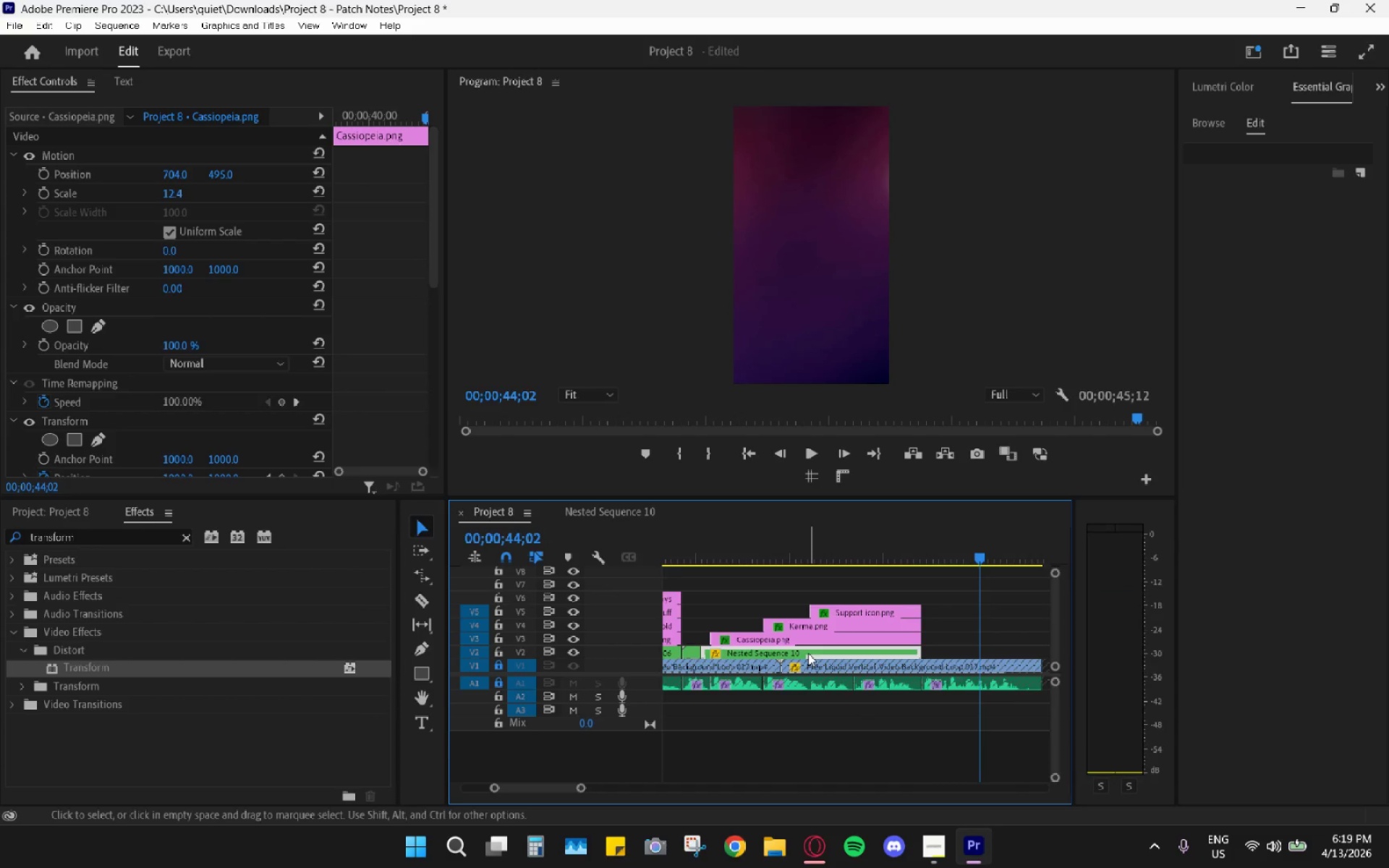 
triple_click([808, 653])
 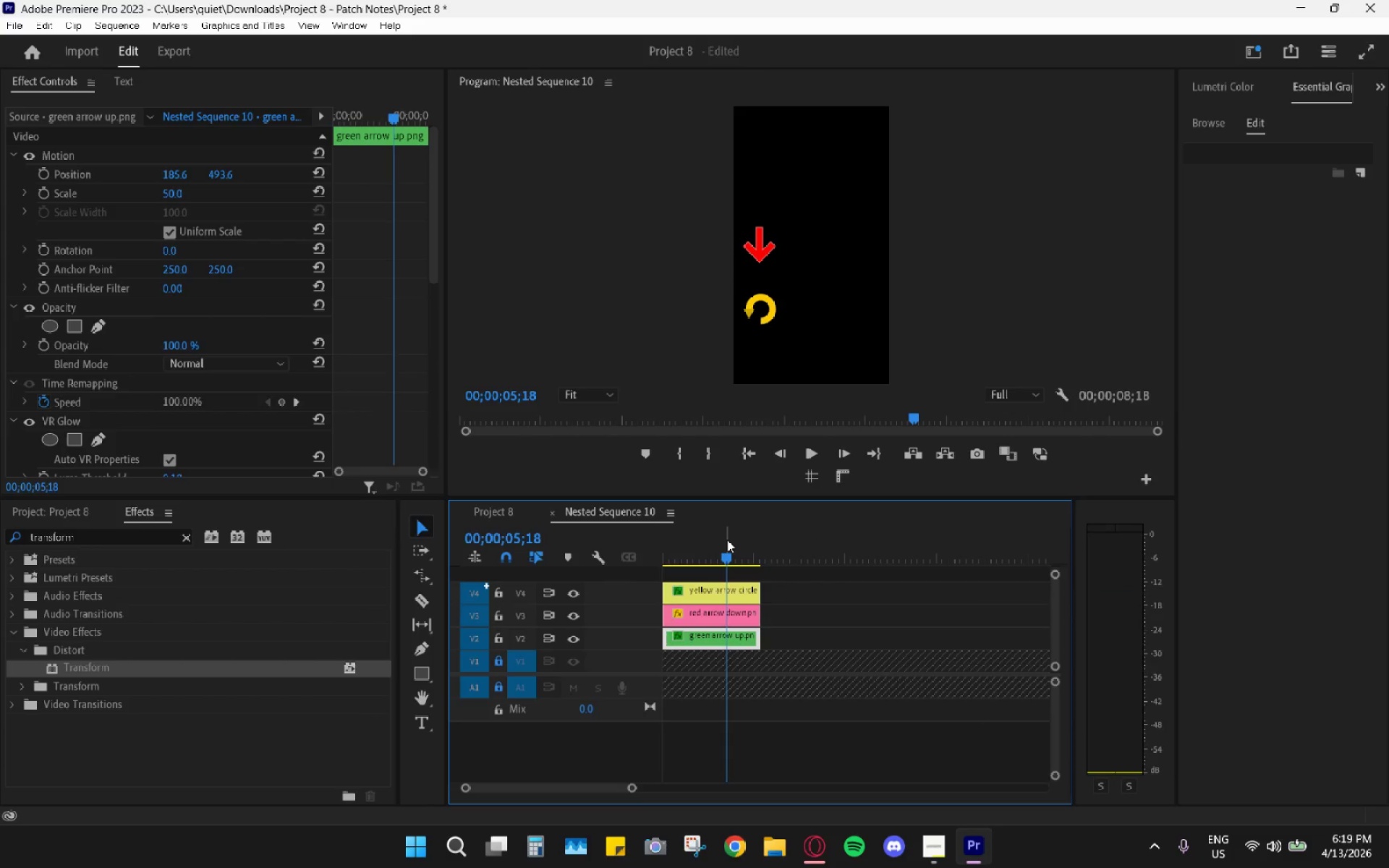 
left_click_drag(start_coordinate=[717, 550], to_coordinate=[649, 566])
 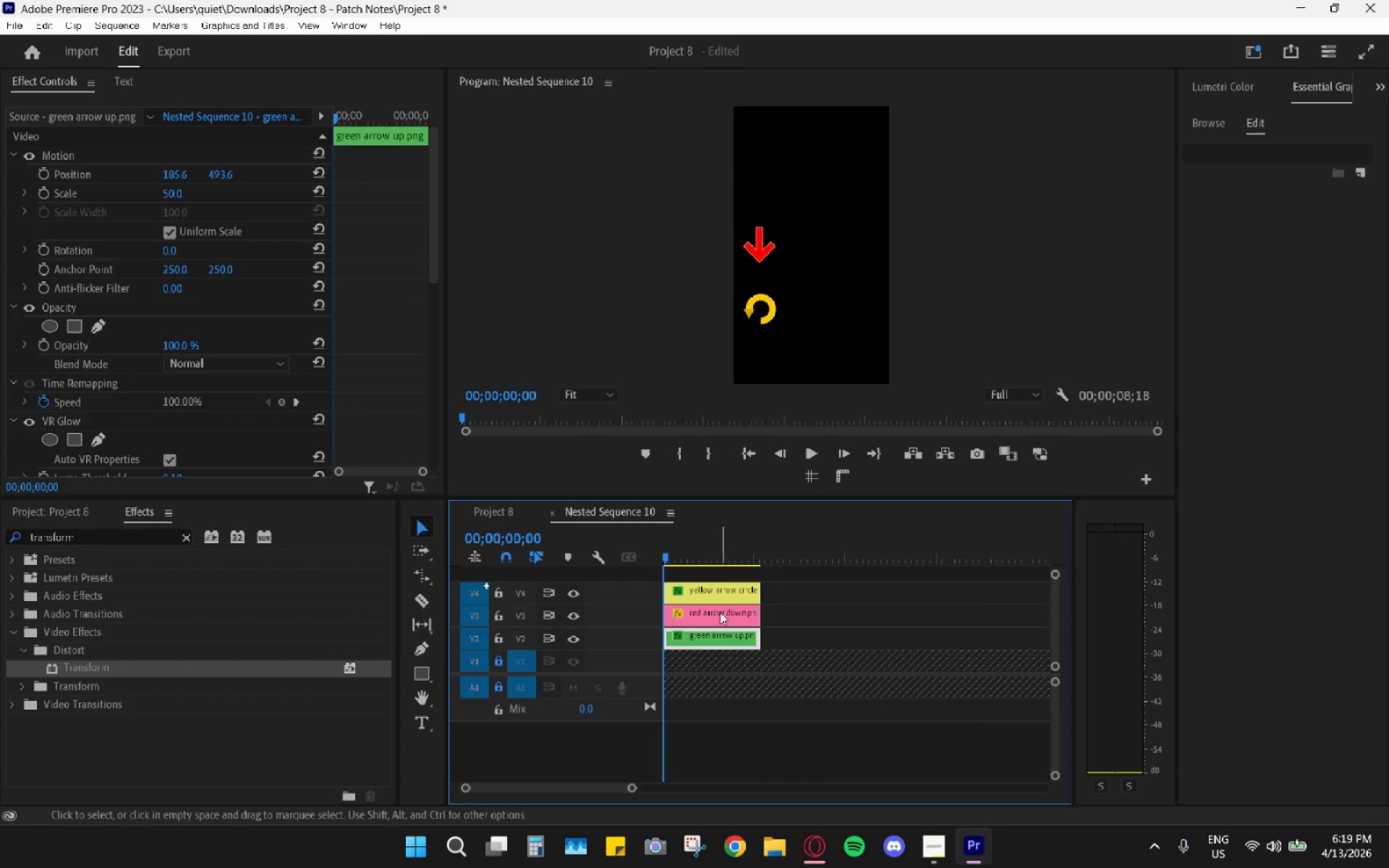 
left_click([718, 613])
 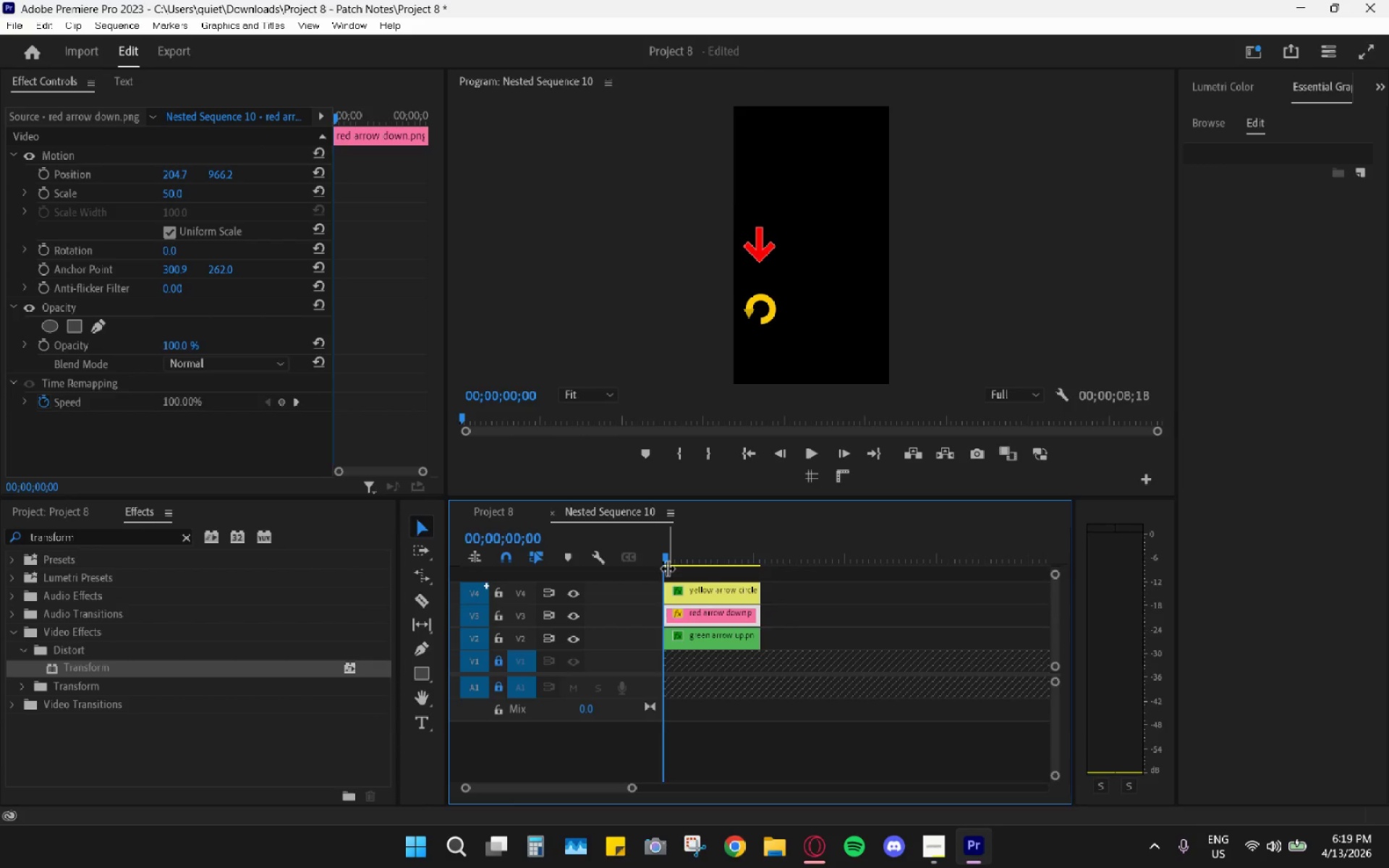 
left_click_drag(start_coordinate=[669, 552], to_coordinate=[647, 555])
 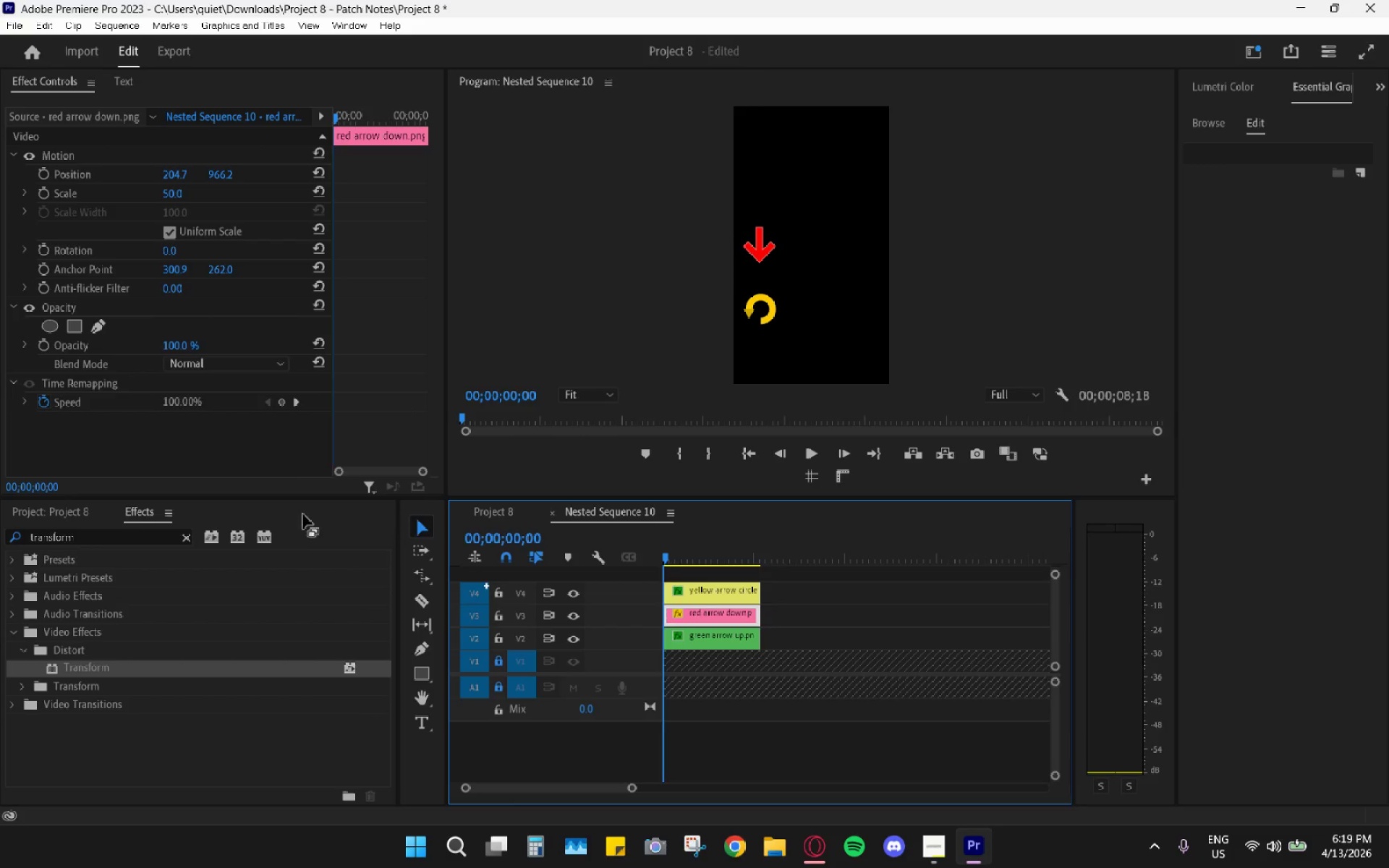 
left_click_drag(start_coordinate=[64, 670], to_coordinate=[687, 614])
 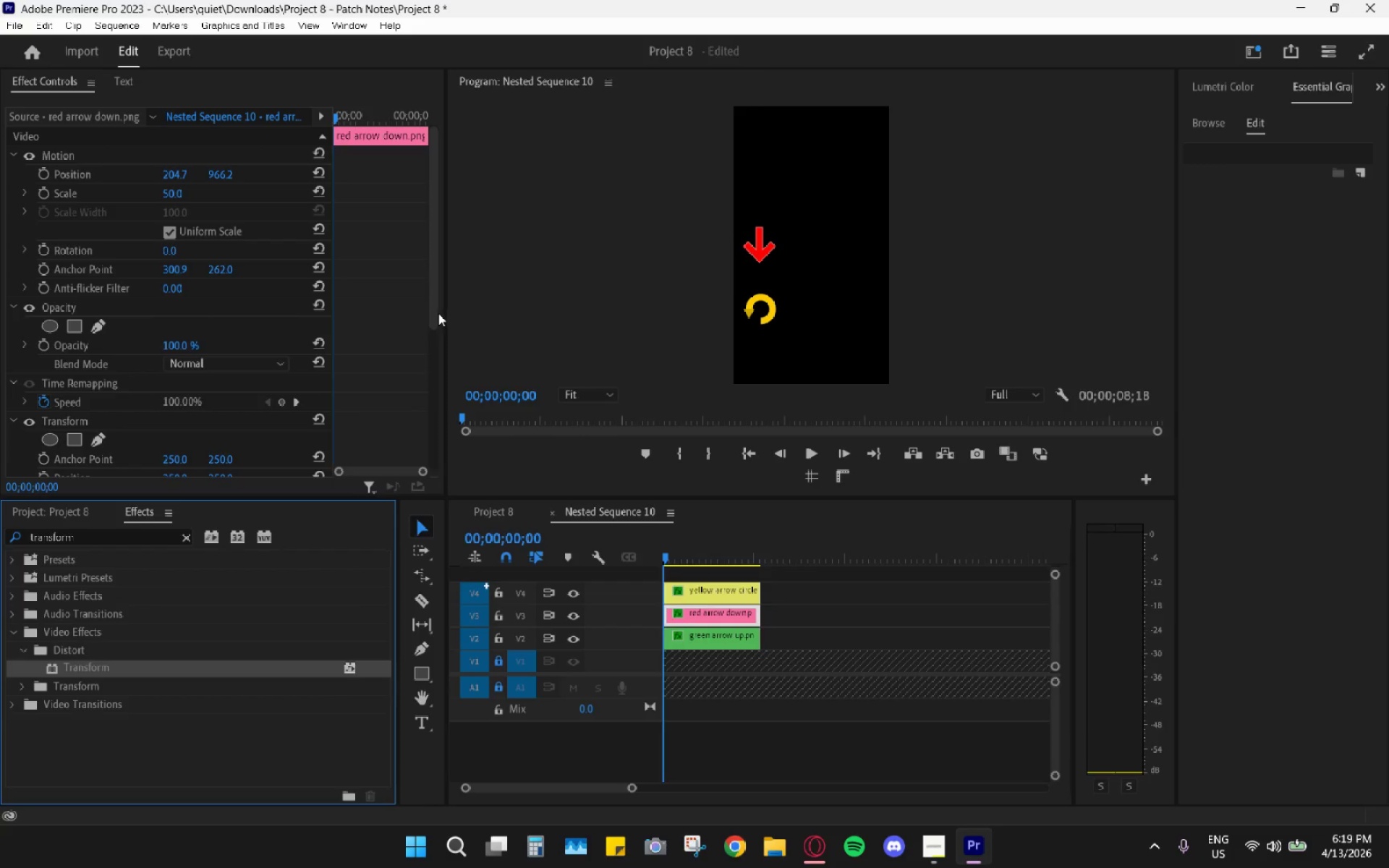 
scroll: coordinate [397, 348], scroll_direction: down, amount: 13.0
 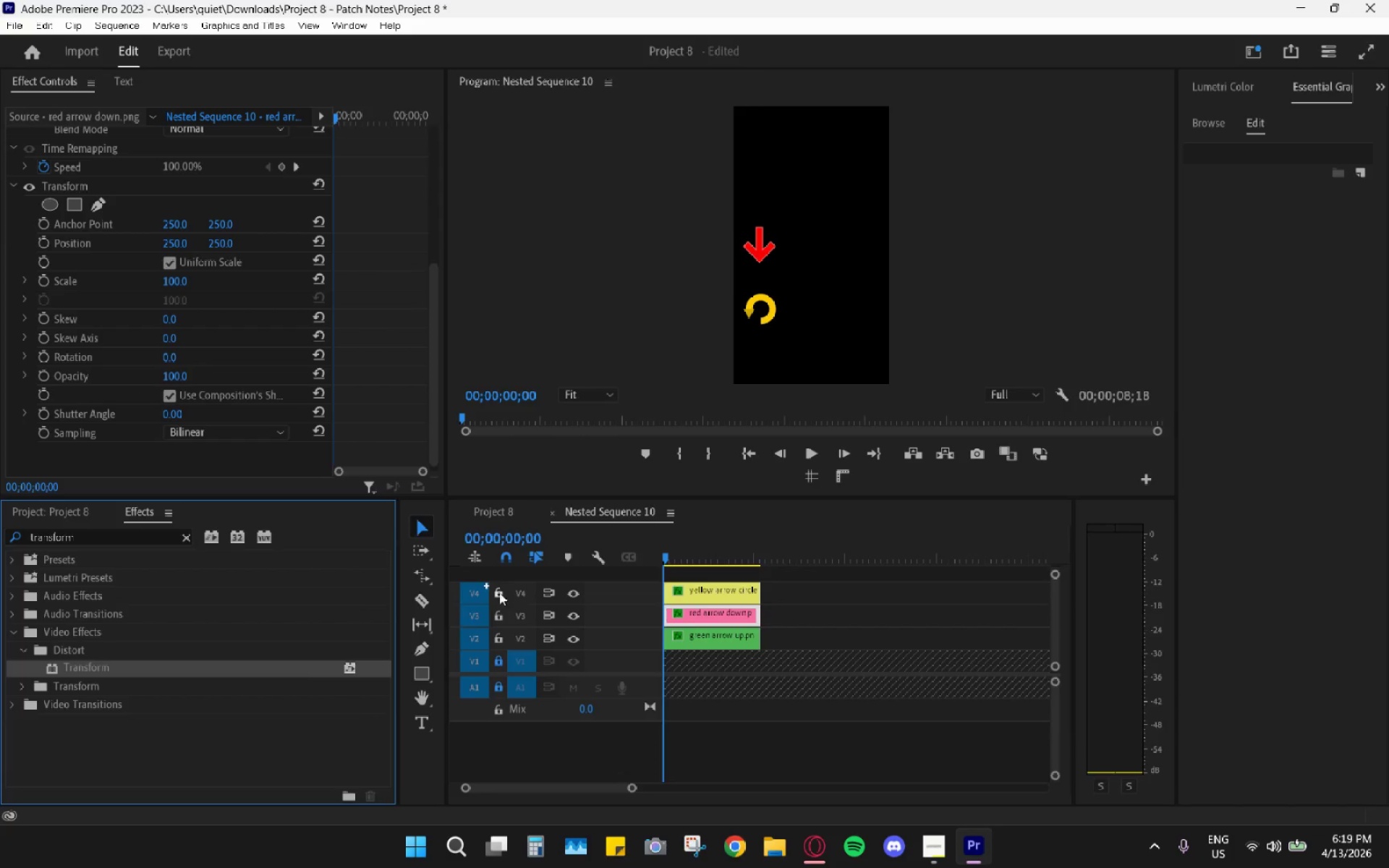 
left_click_drag(start_coordinate=[423, 472], to_coordinate=[414, 473])
 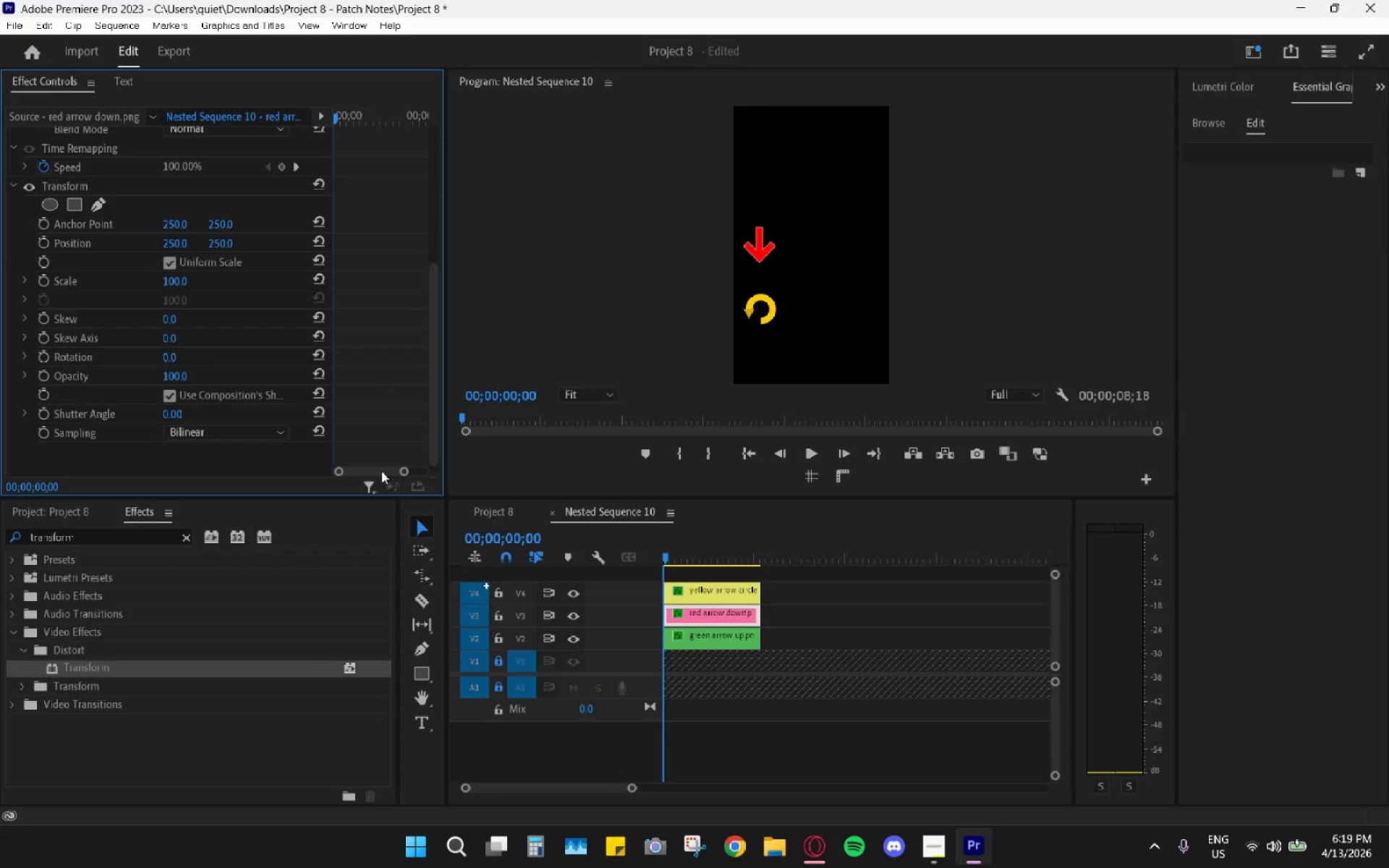 
left_click_drag(start_coordinate=[378, 471], to_coordinate=[354, 472])
 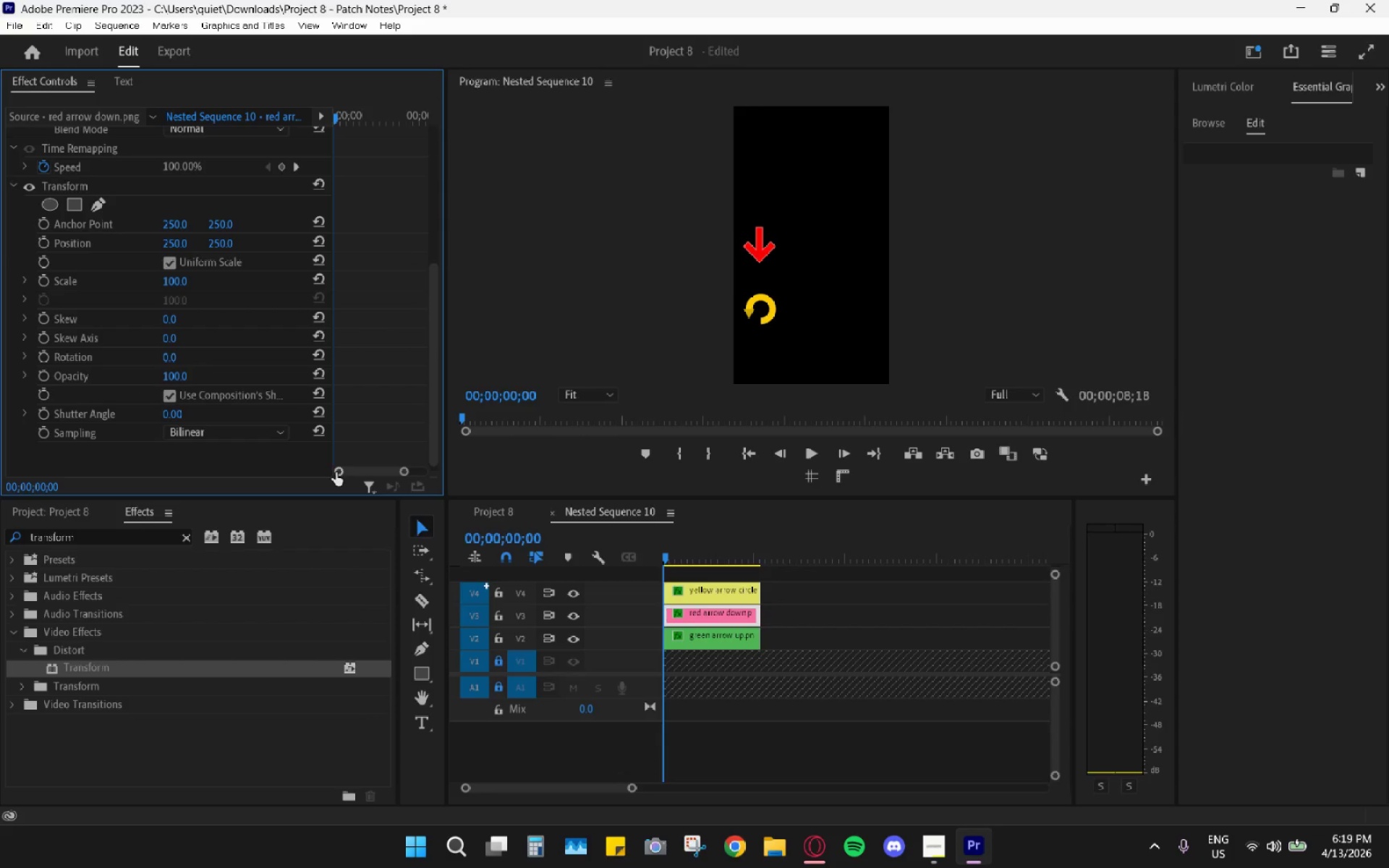 
left_click_drag(start_coordinate=[341, 472], to_coordinate=[312, 472])
 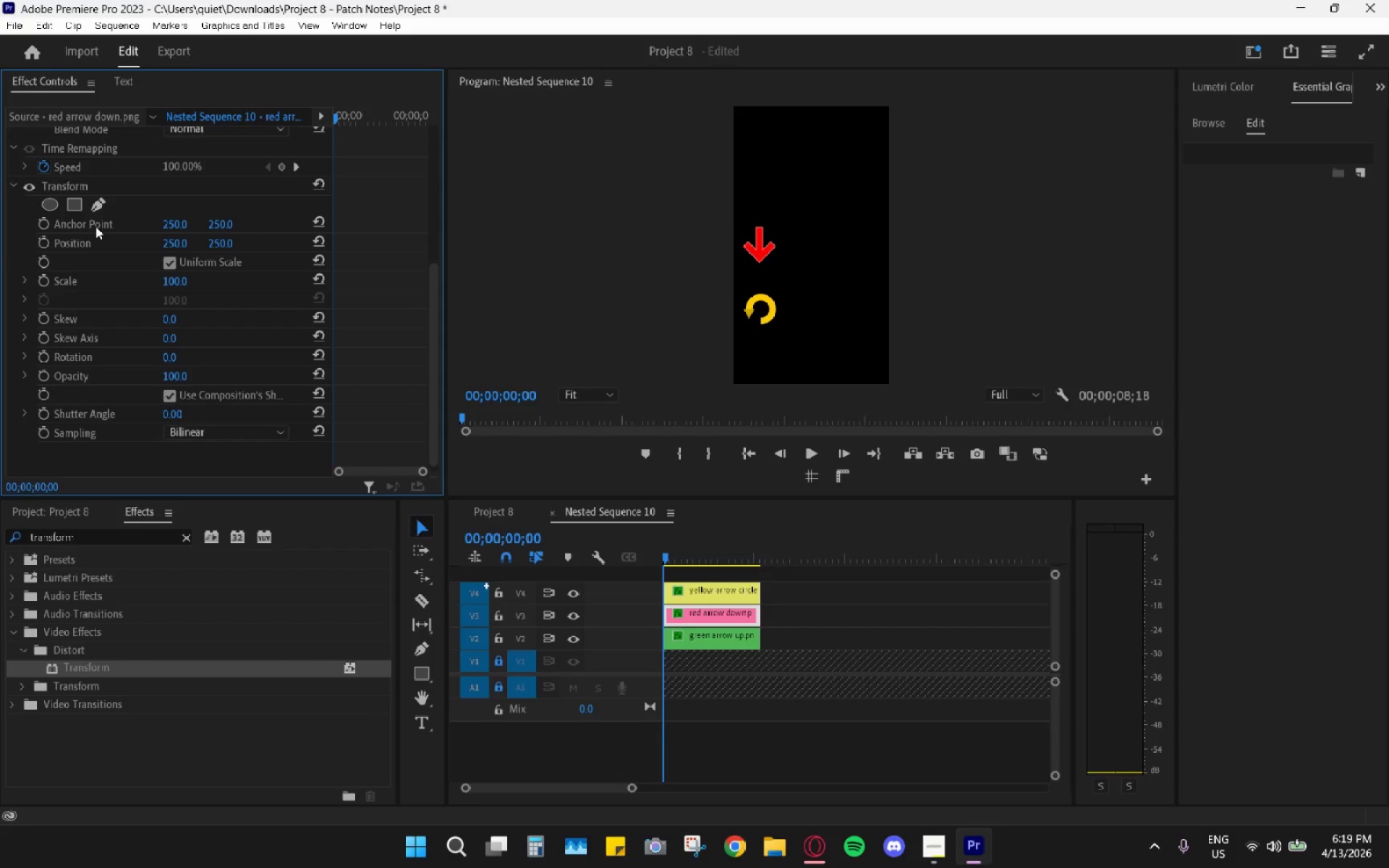 
key(ArrowRight)
 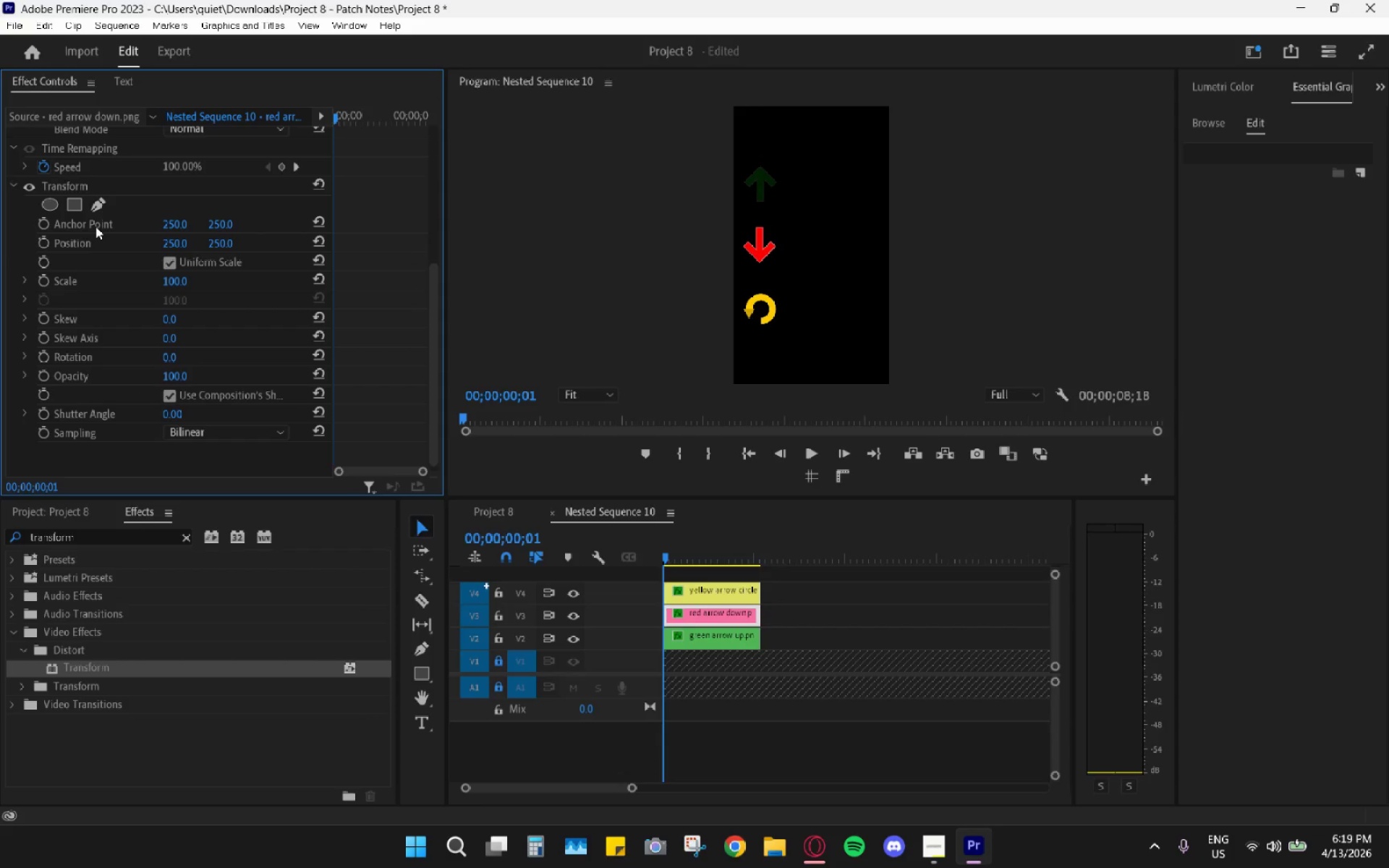 
key(ArrowRight)
 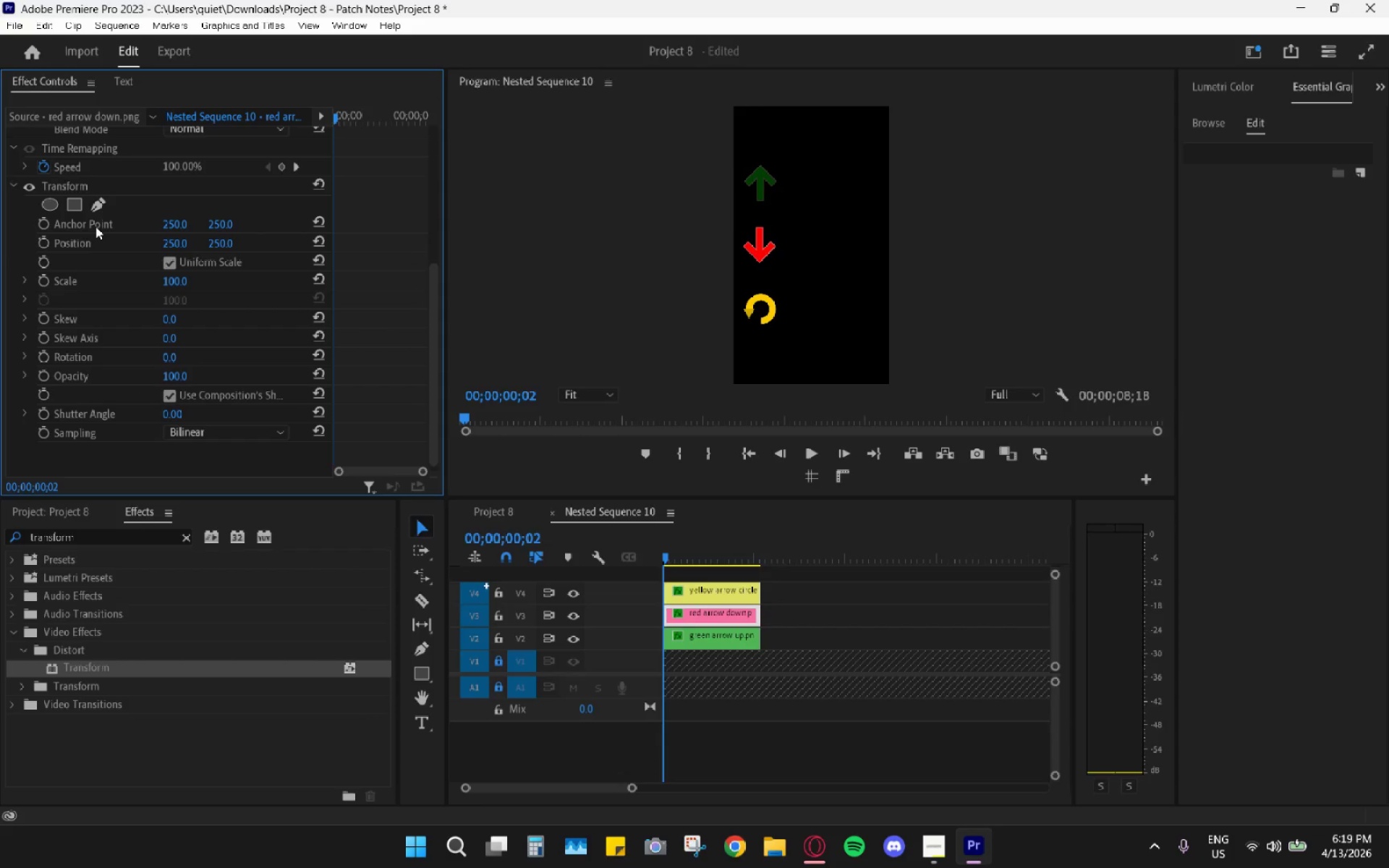 
key(ArrowRight)
 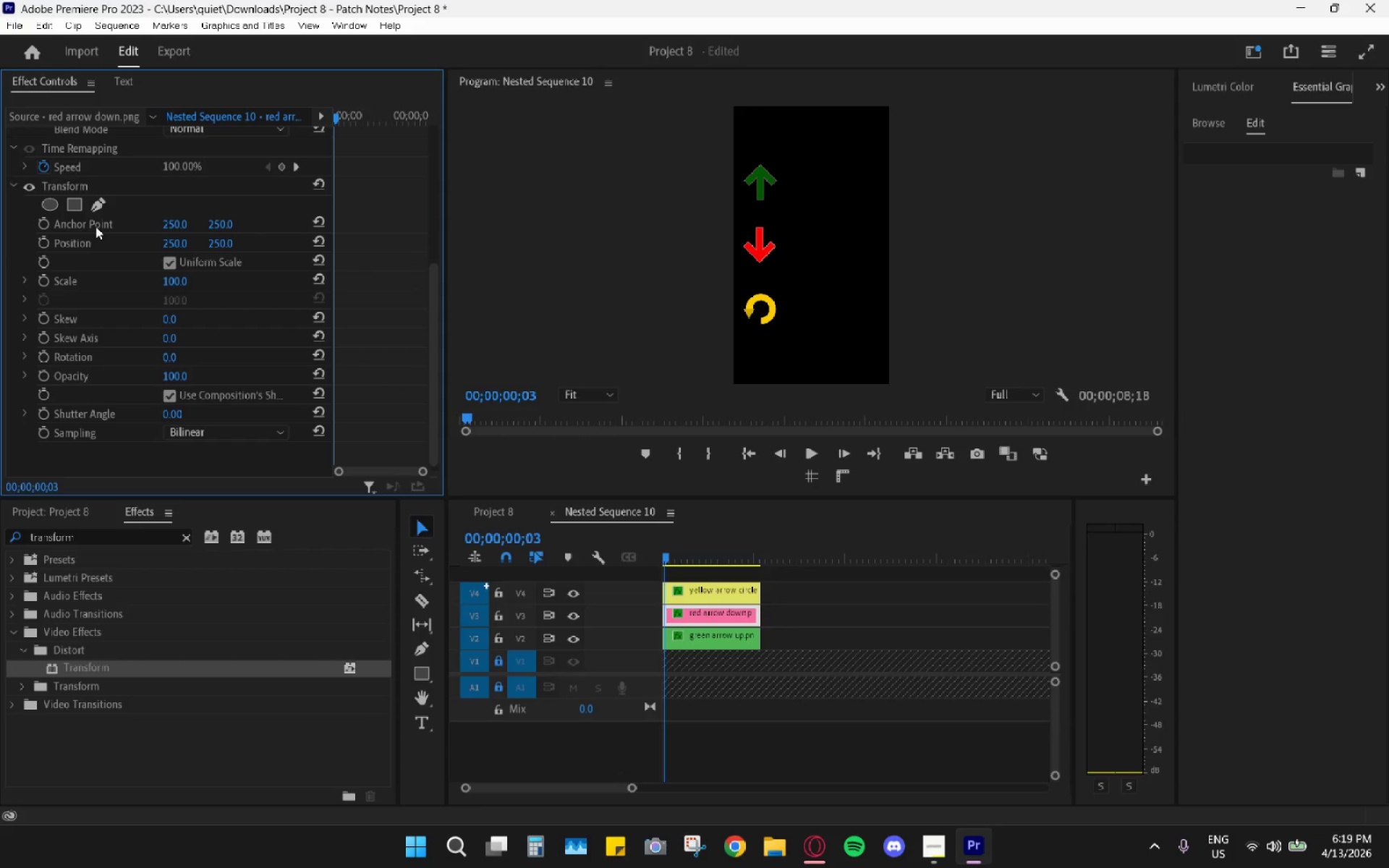 
key(ArrowRight)
 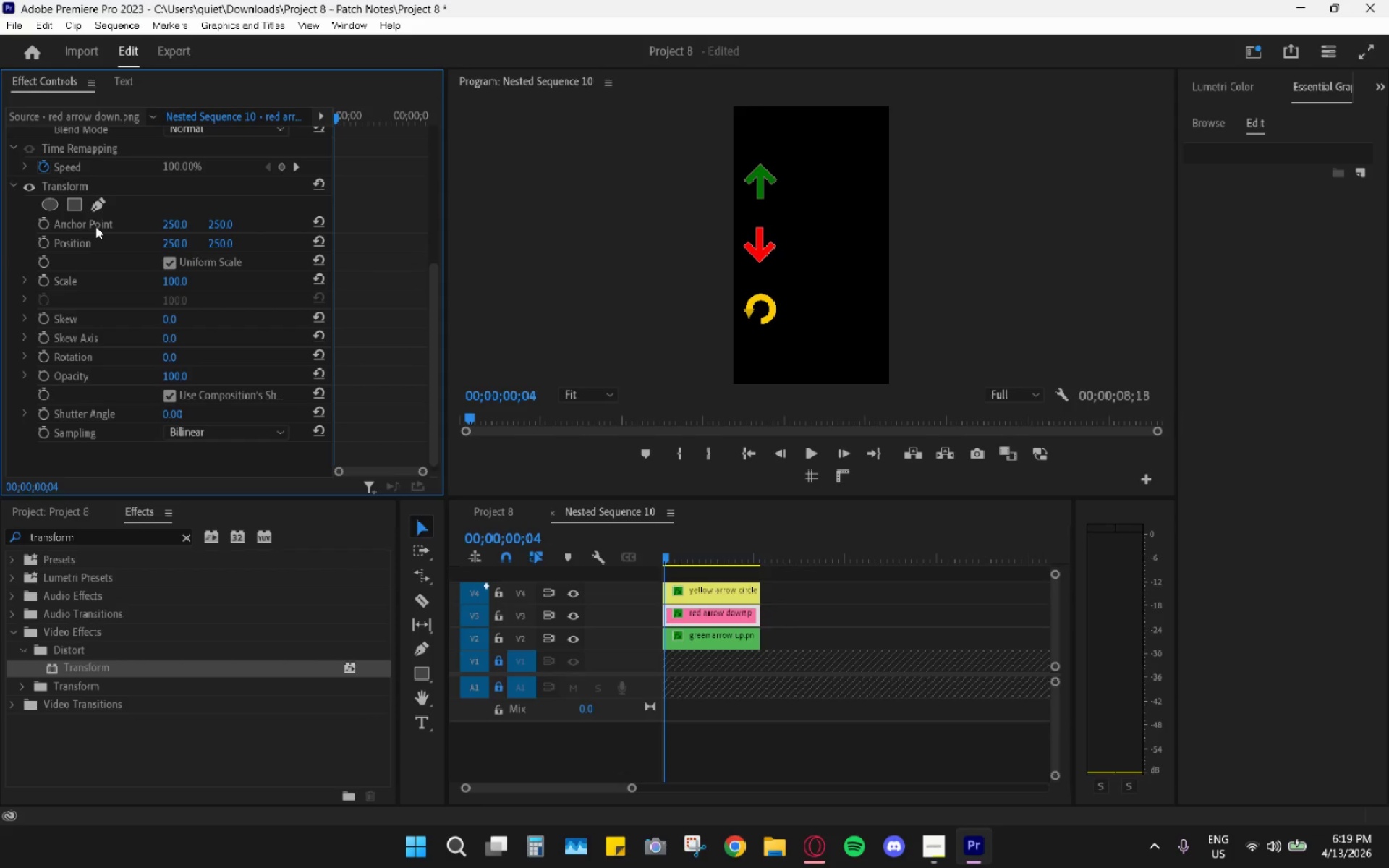 
key(ArrowRight)
 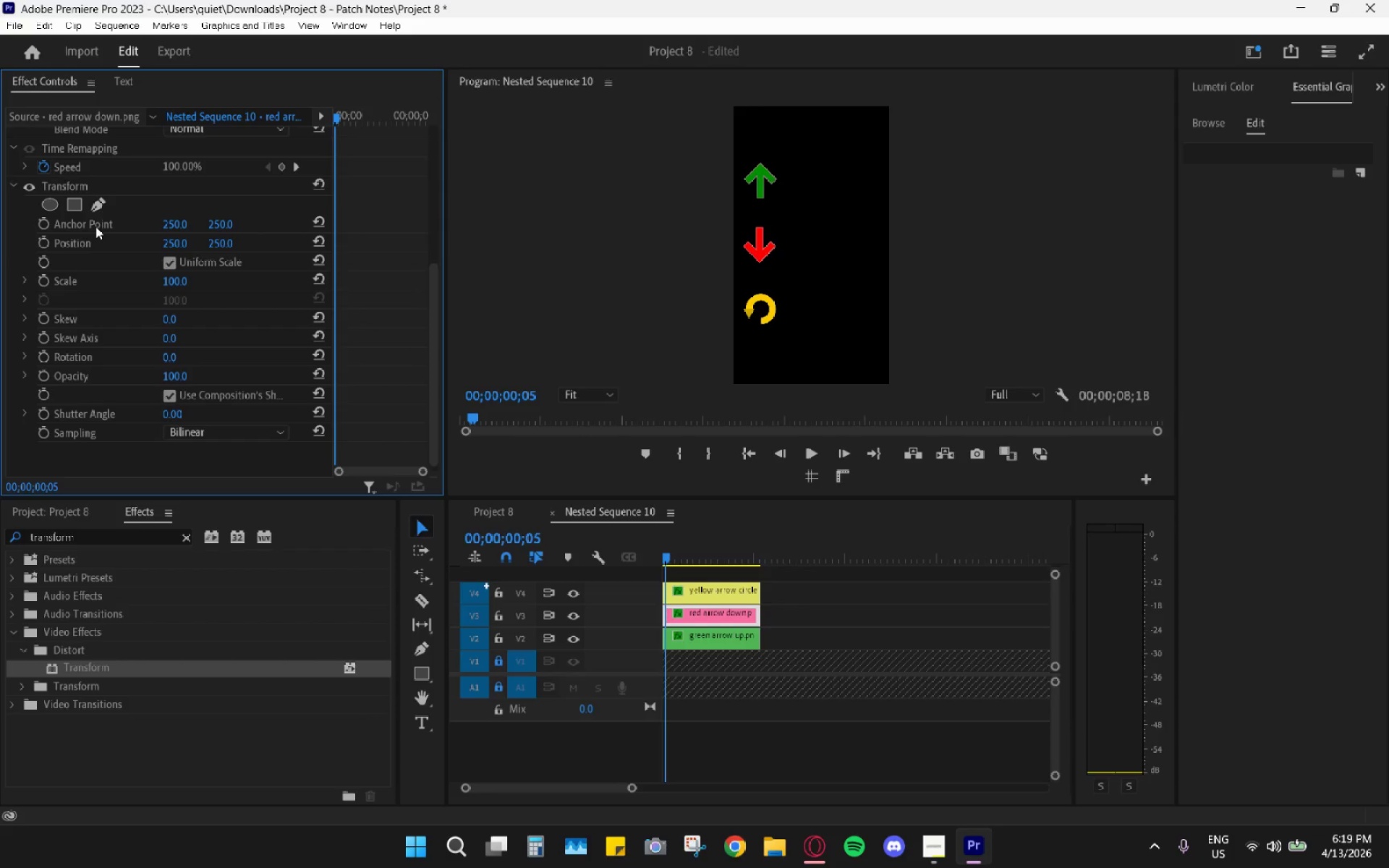 
key(ArrowRight)
 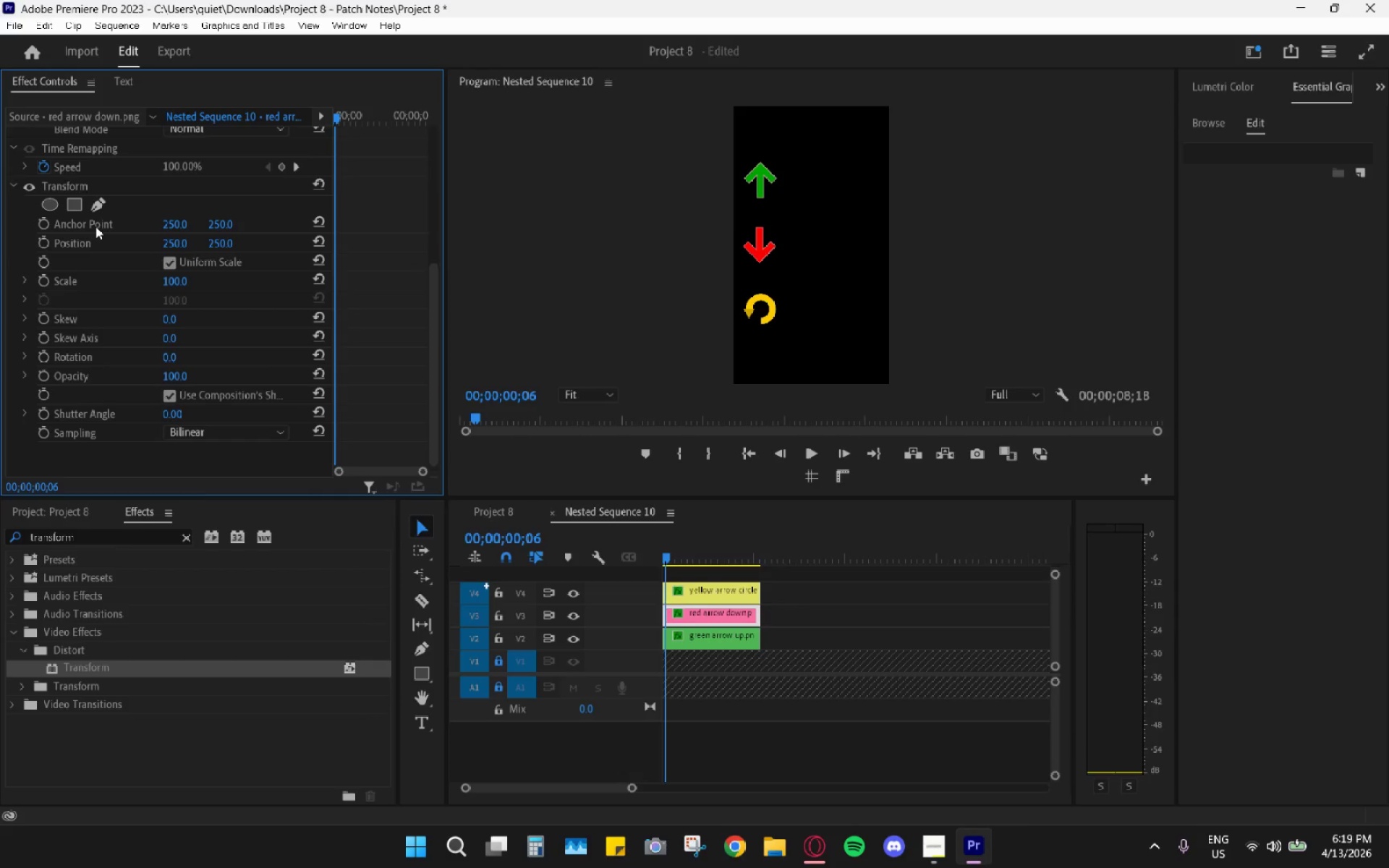 
key(ArrowRight)
 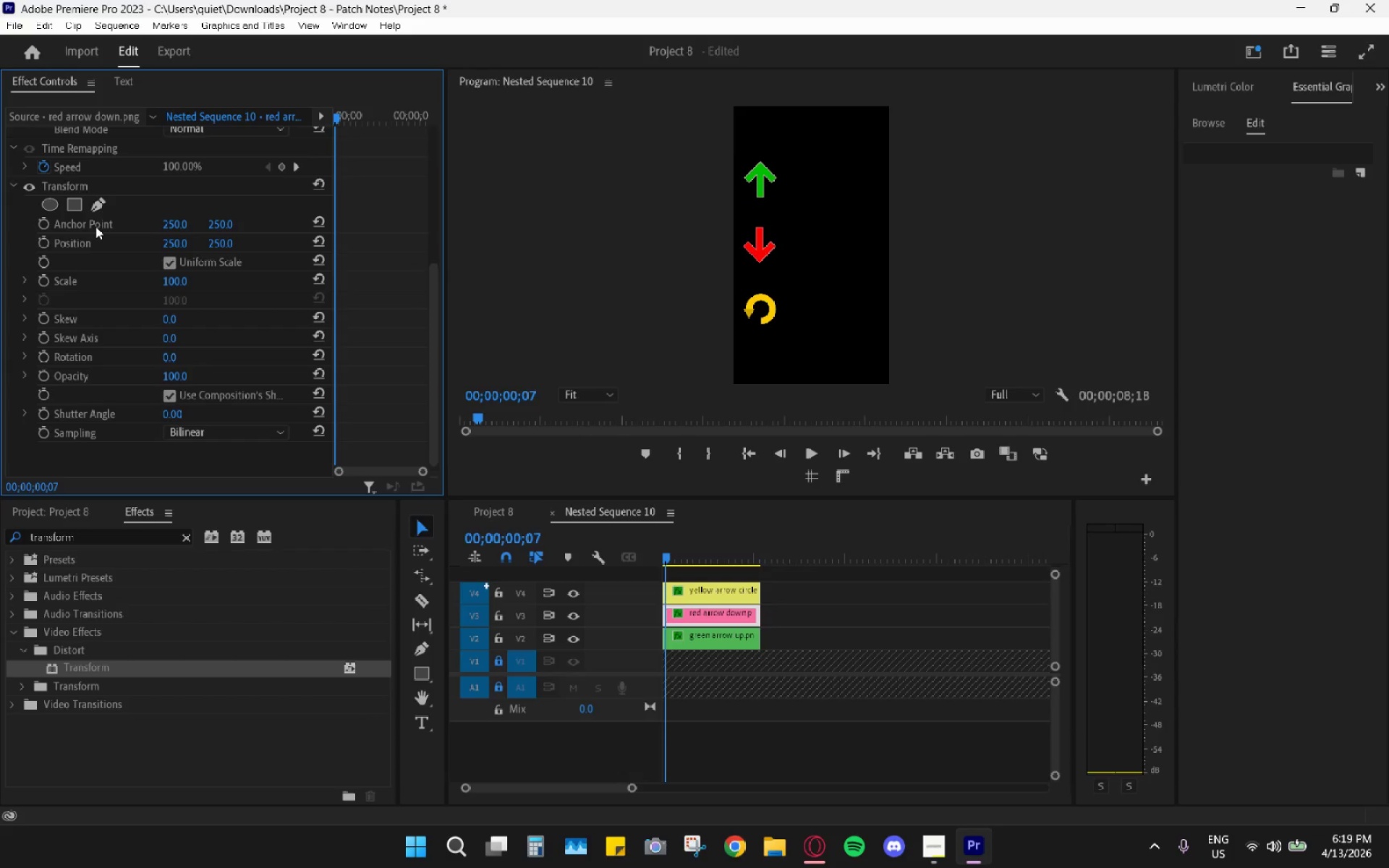 
key(ArrowRight)
 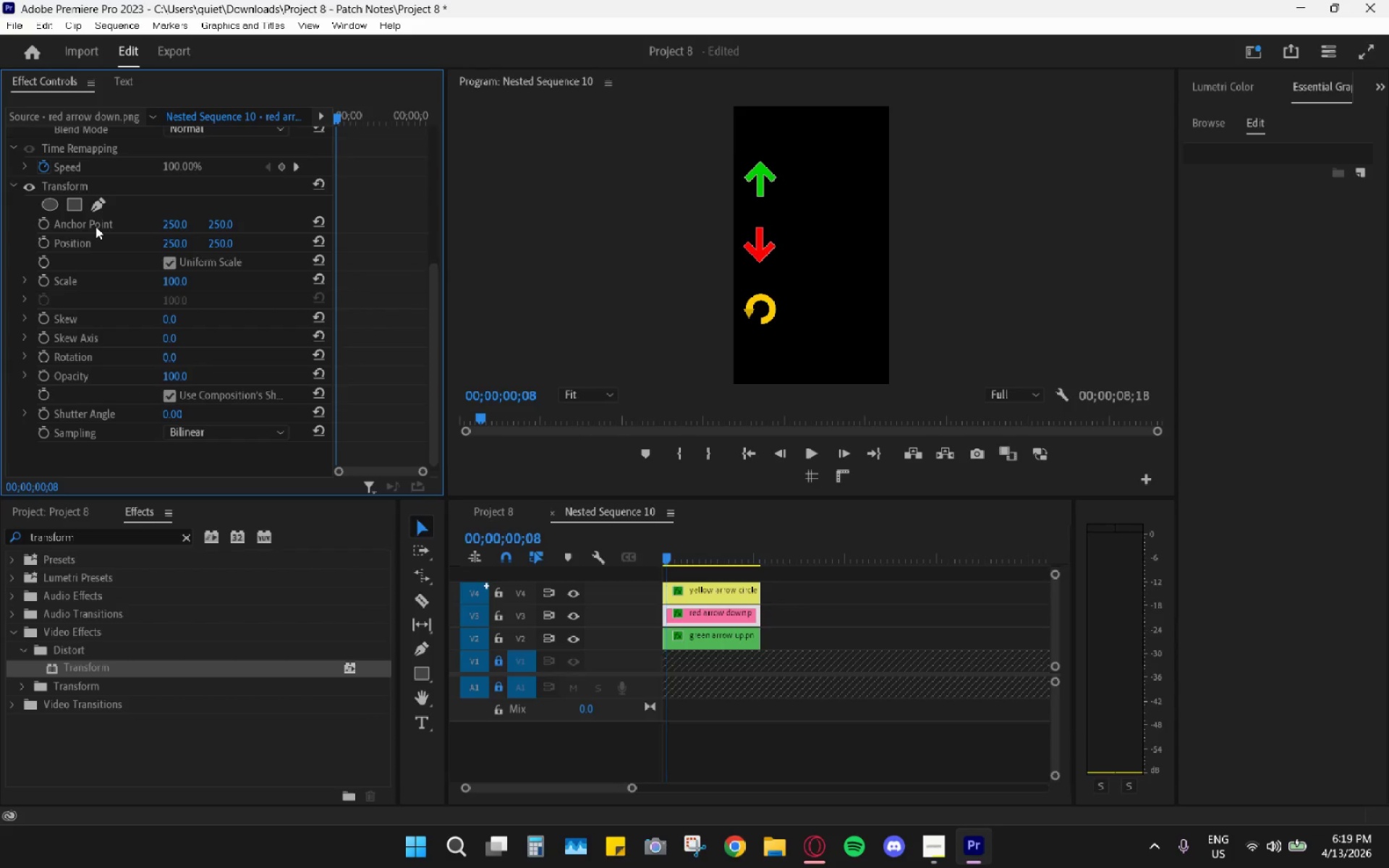 
key(ArrowRight)
 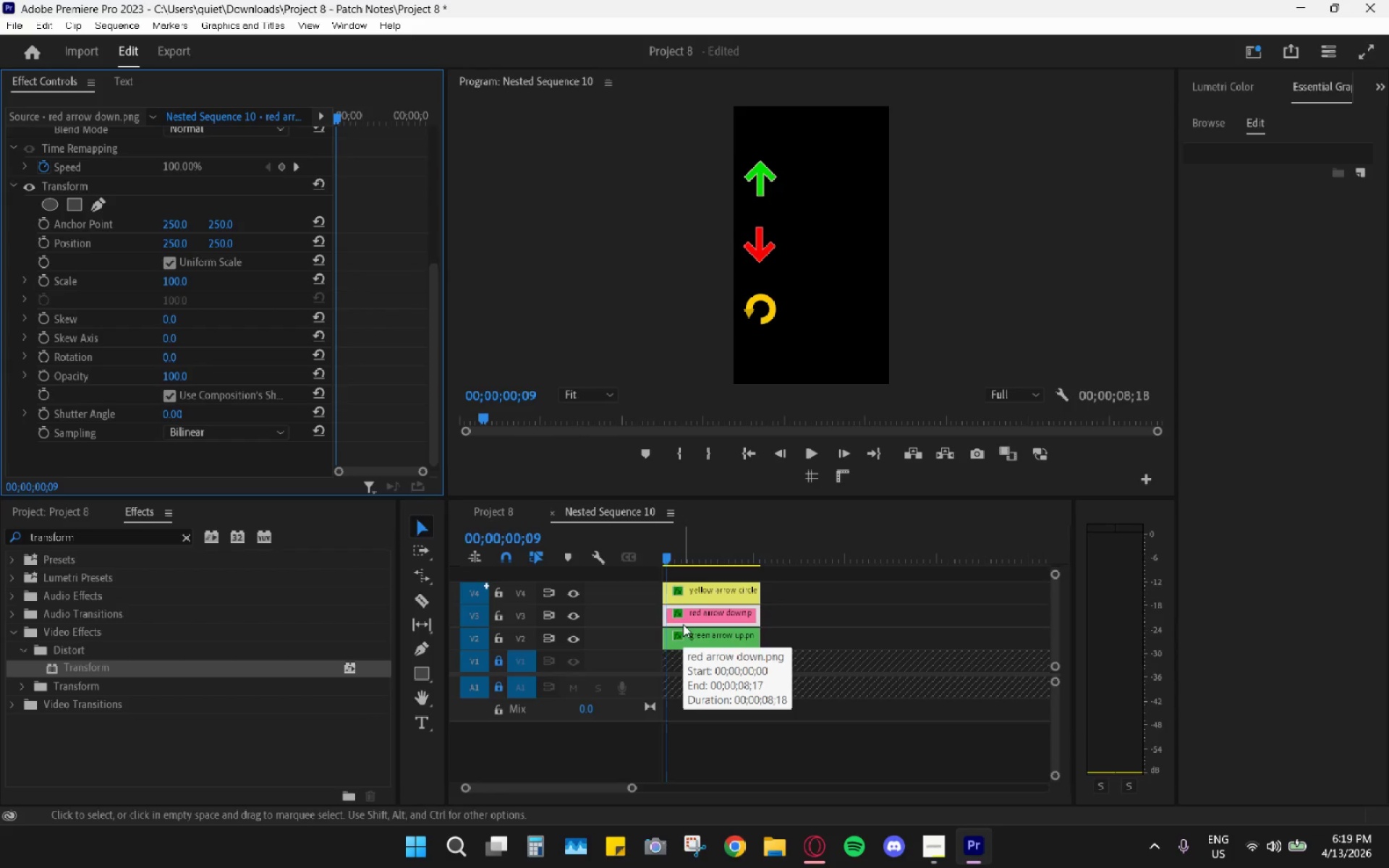 
wait(6.58)
 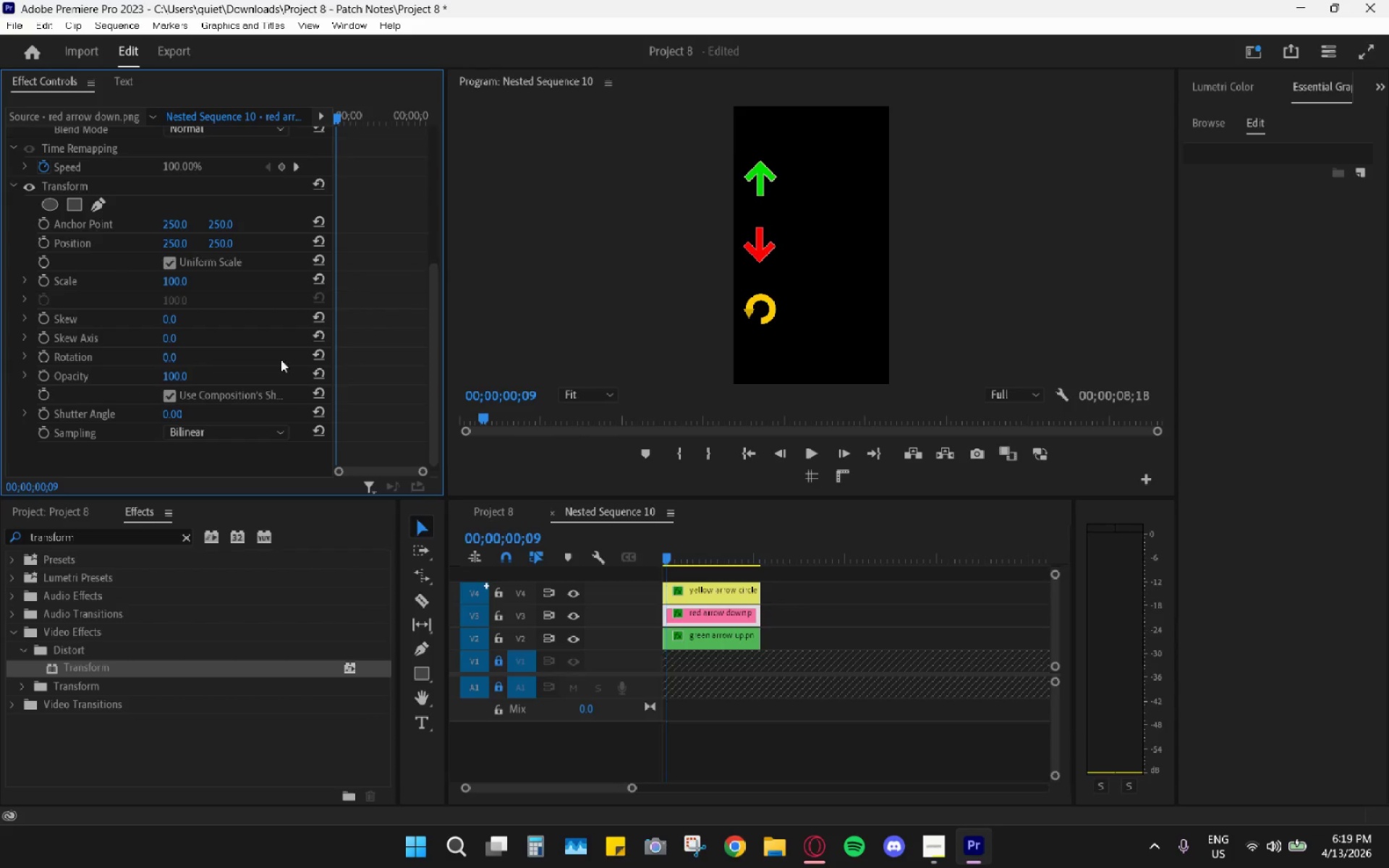 
left_click([683, 624])
 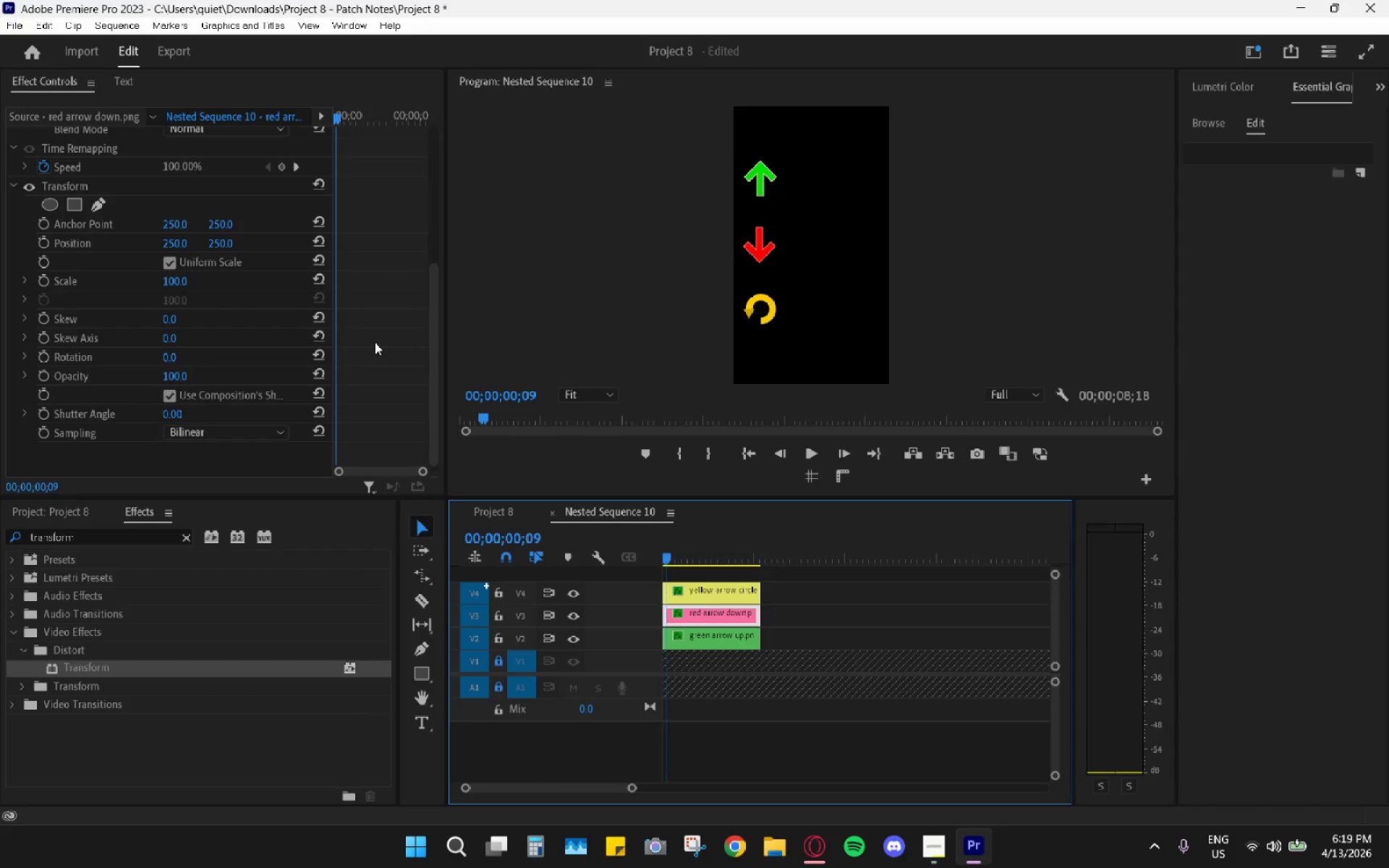 
scroll: coordinate [375, 344], scroll_direction: down, amount: 4.0
 